 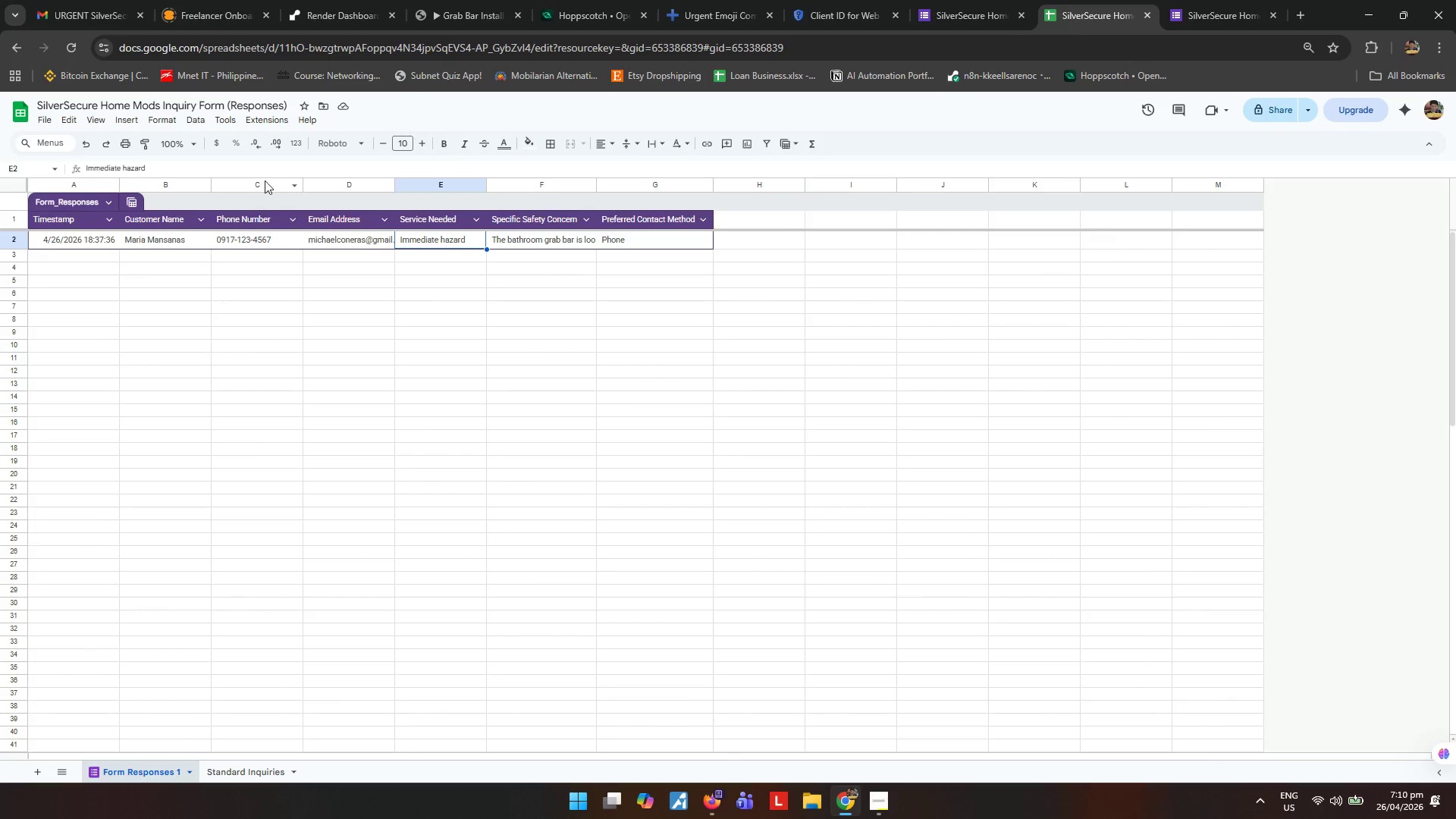 
left_click_drag(start_coordinate=[206, 168], to_coordinate=[0, 160])
 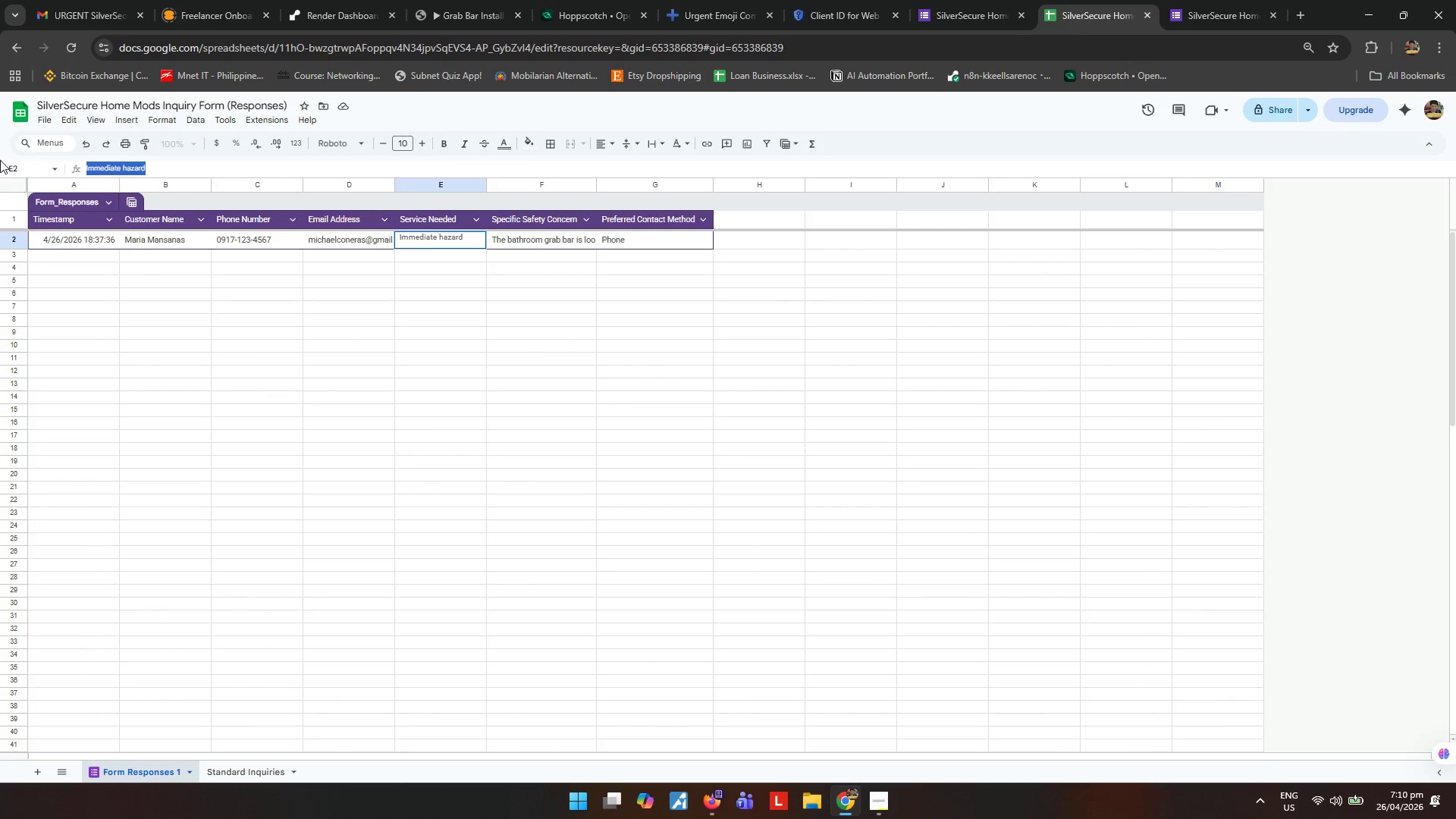 
key(Control+ControlLeft)
 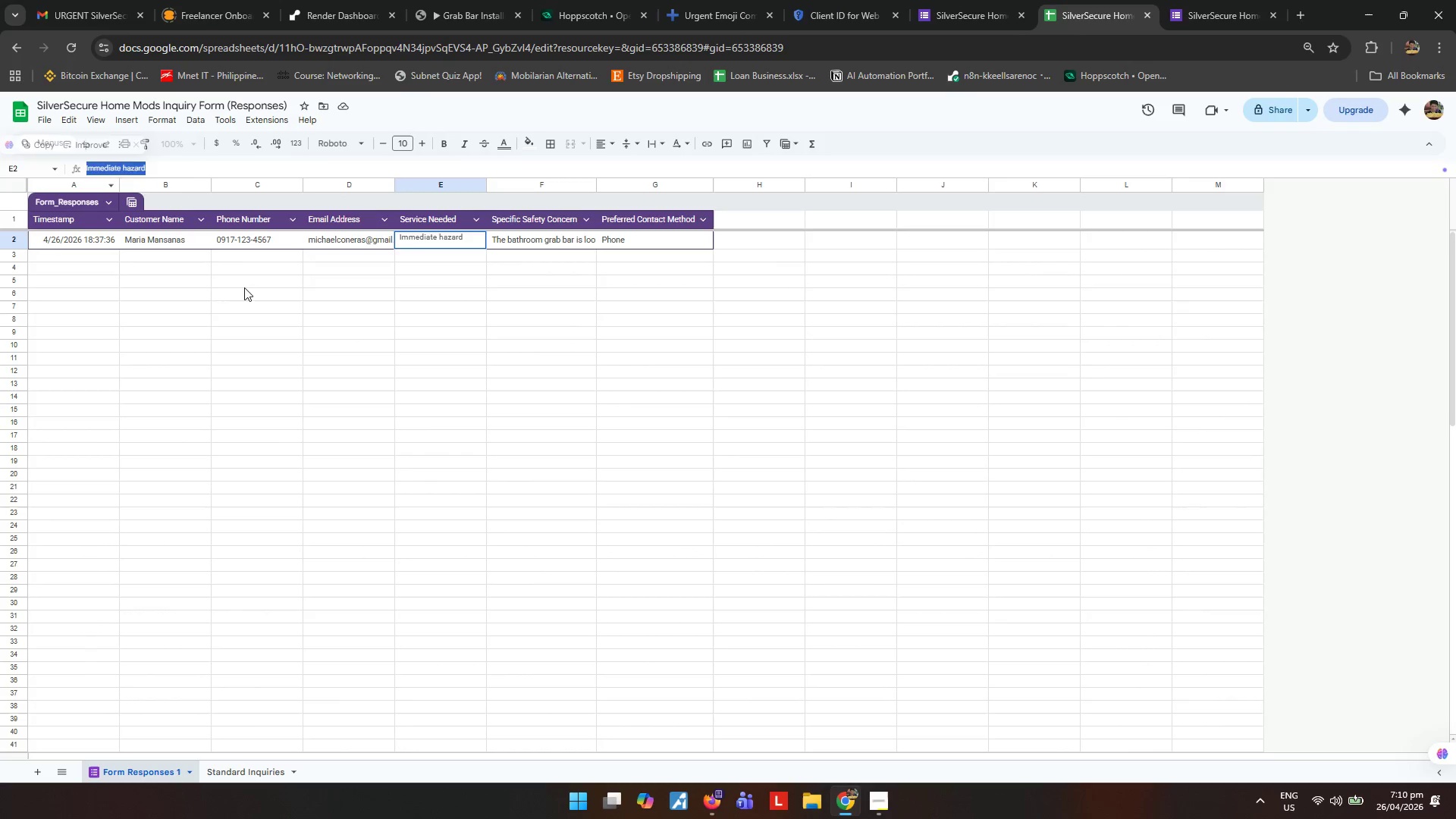 
key(Control+V)
 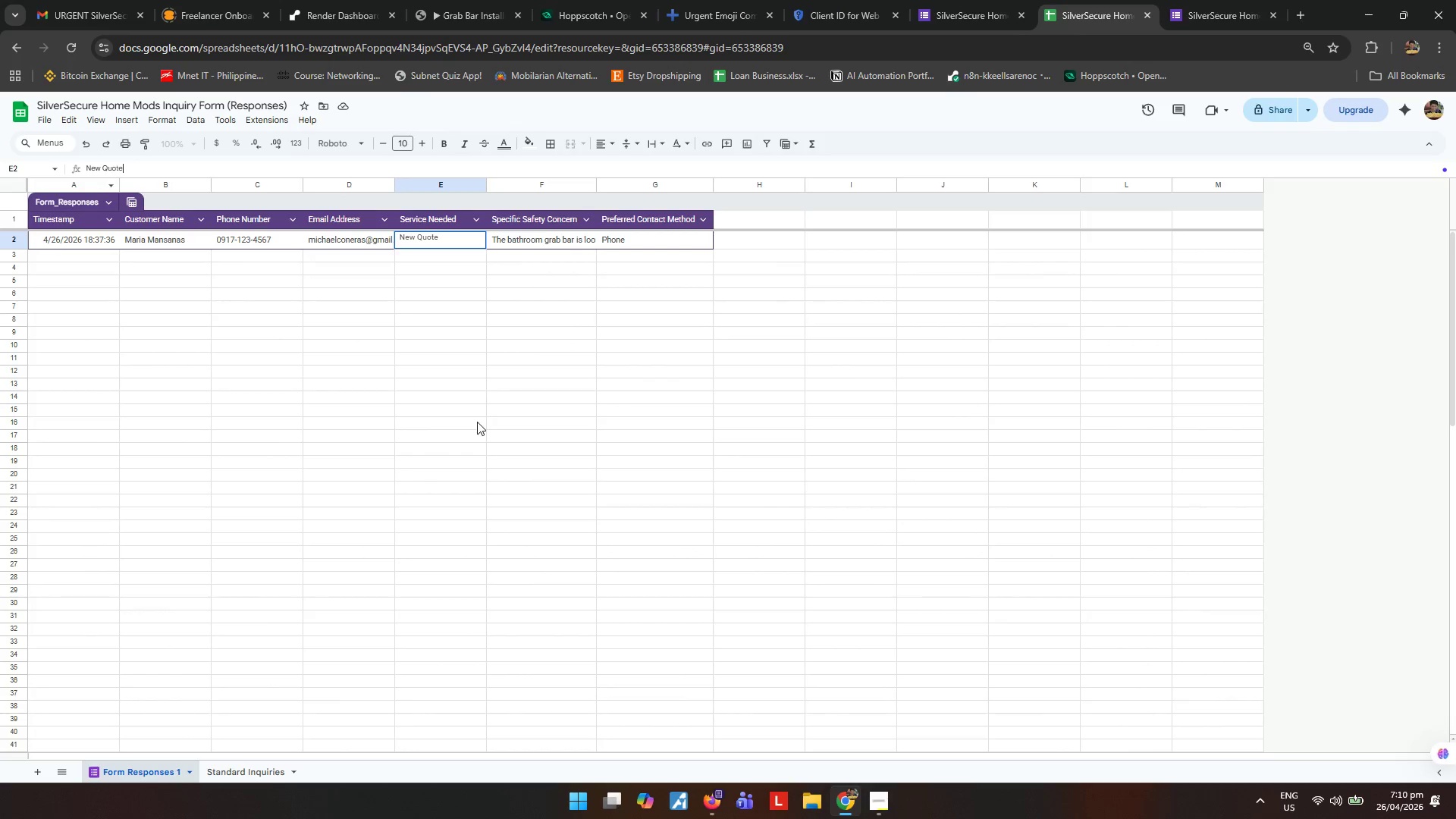 
left_click_drag(start_coordinate=[479, 422], to_coordinate=[484, 416])
 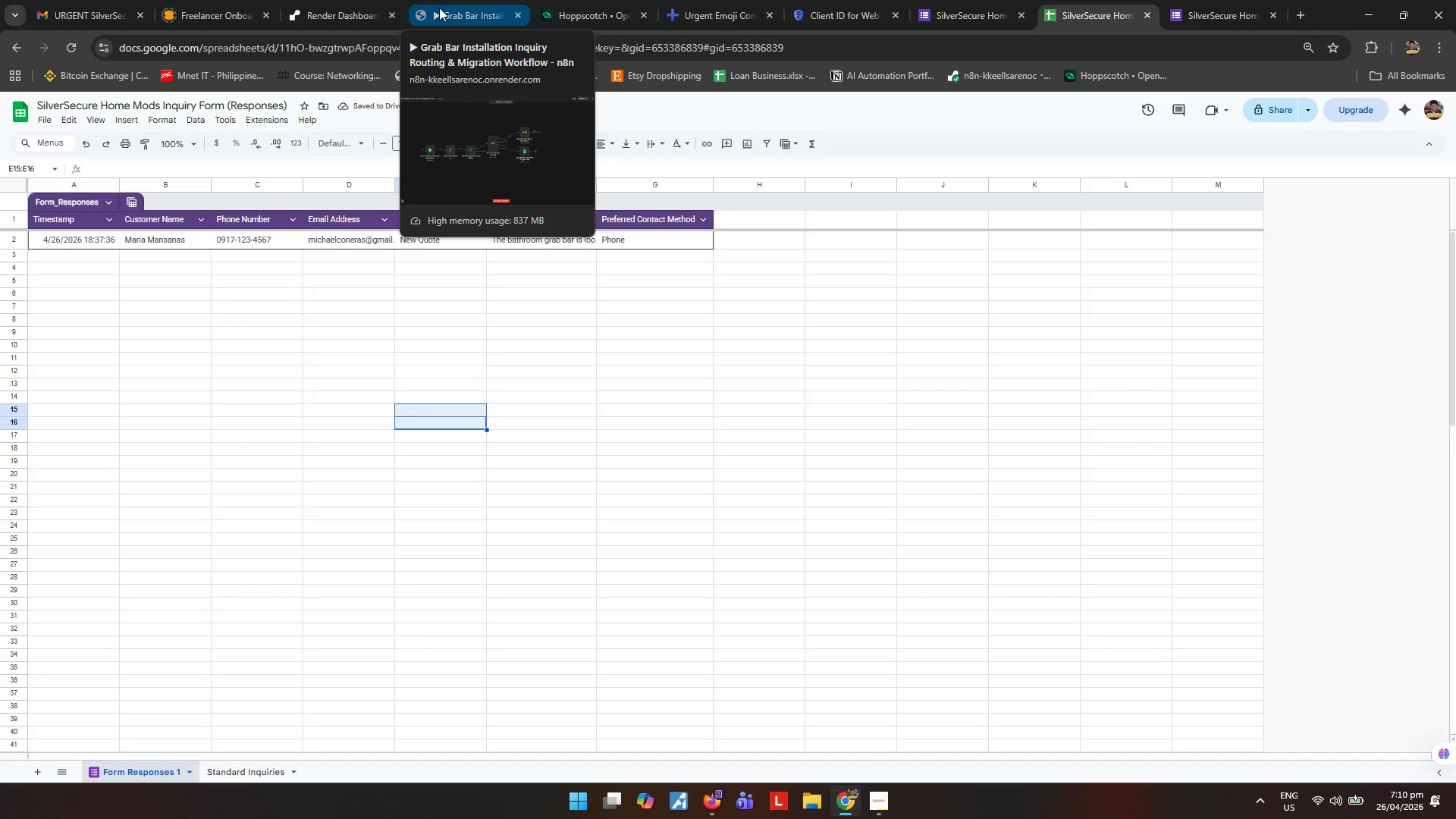 
wait(5.14)
 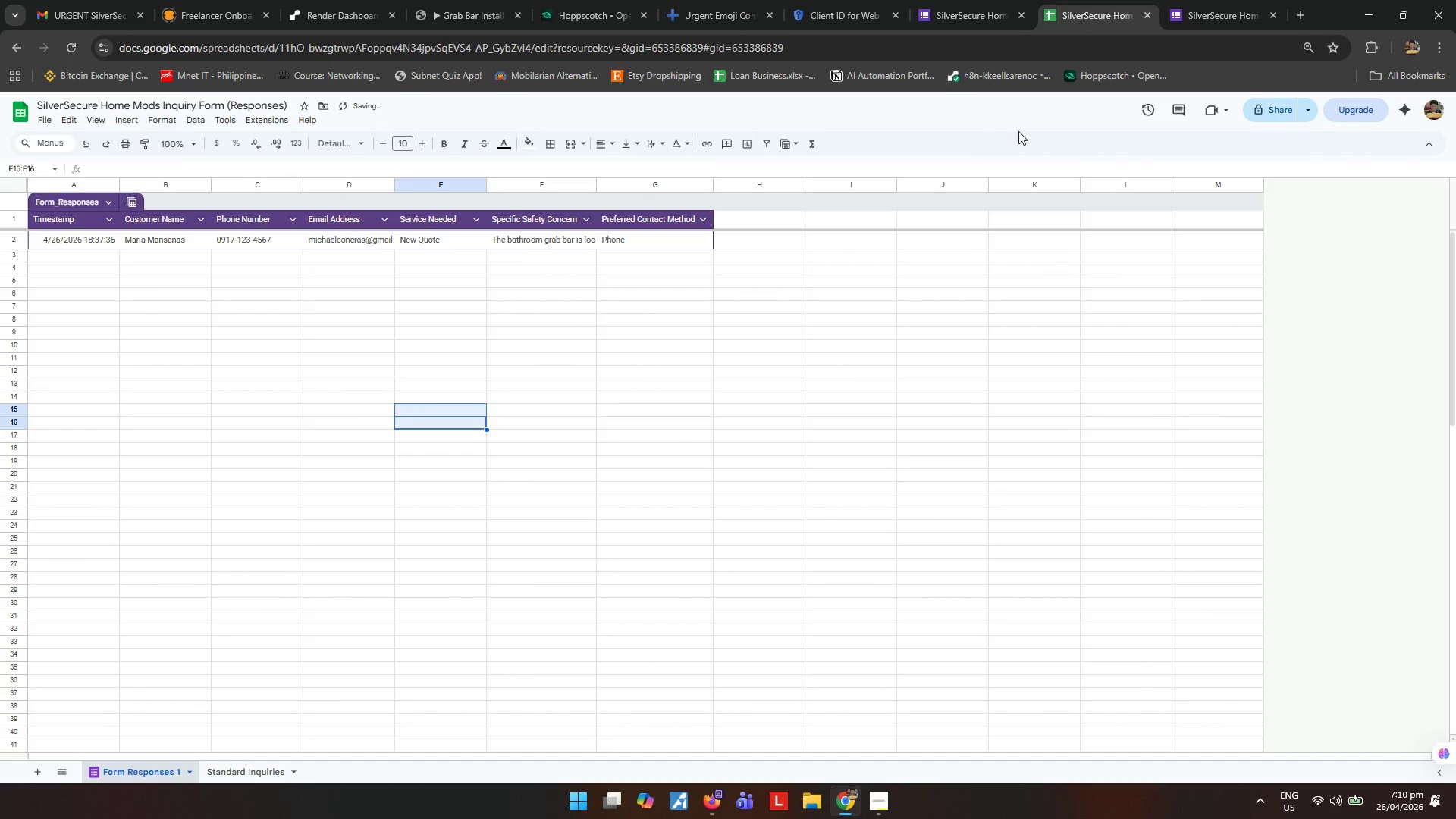 
left_click([761, 742])
 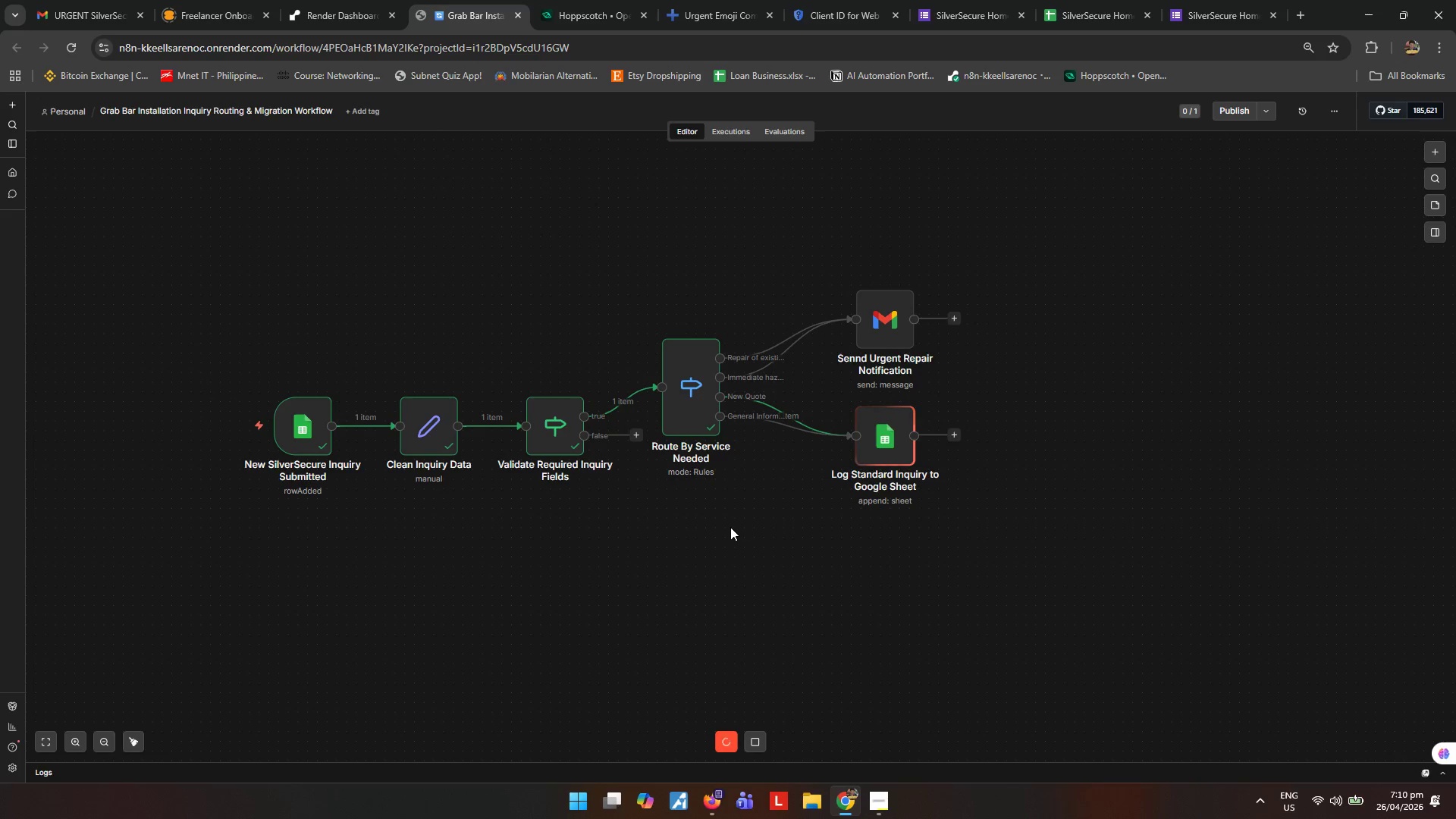 
wait(5.53)
 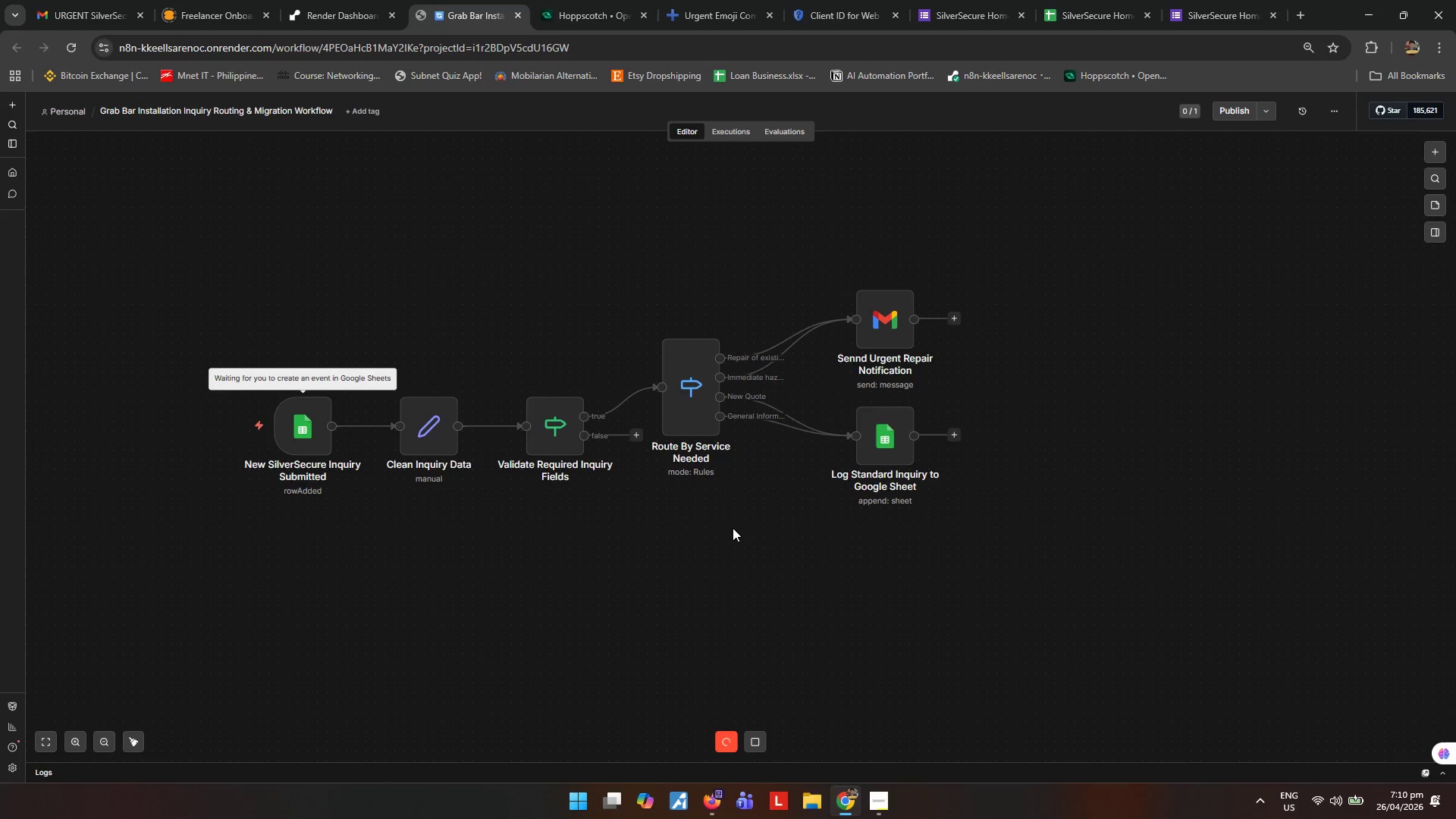 
double_click([874, 432])
 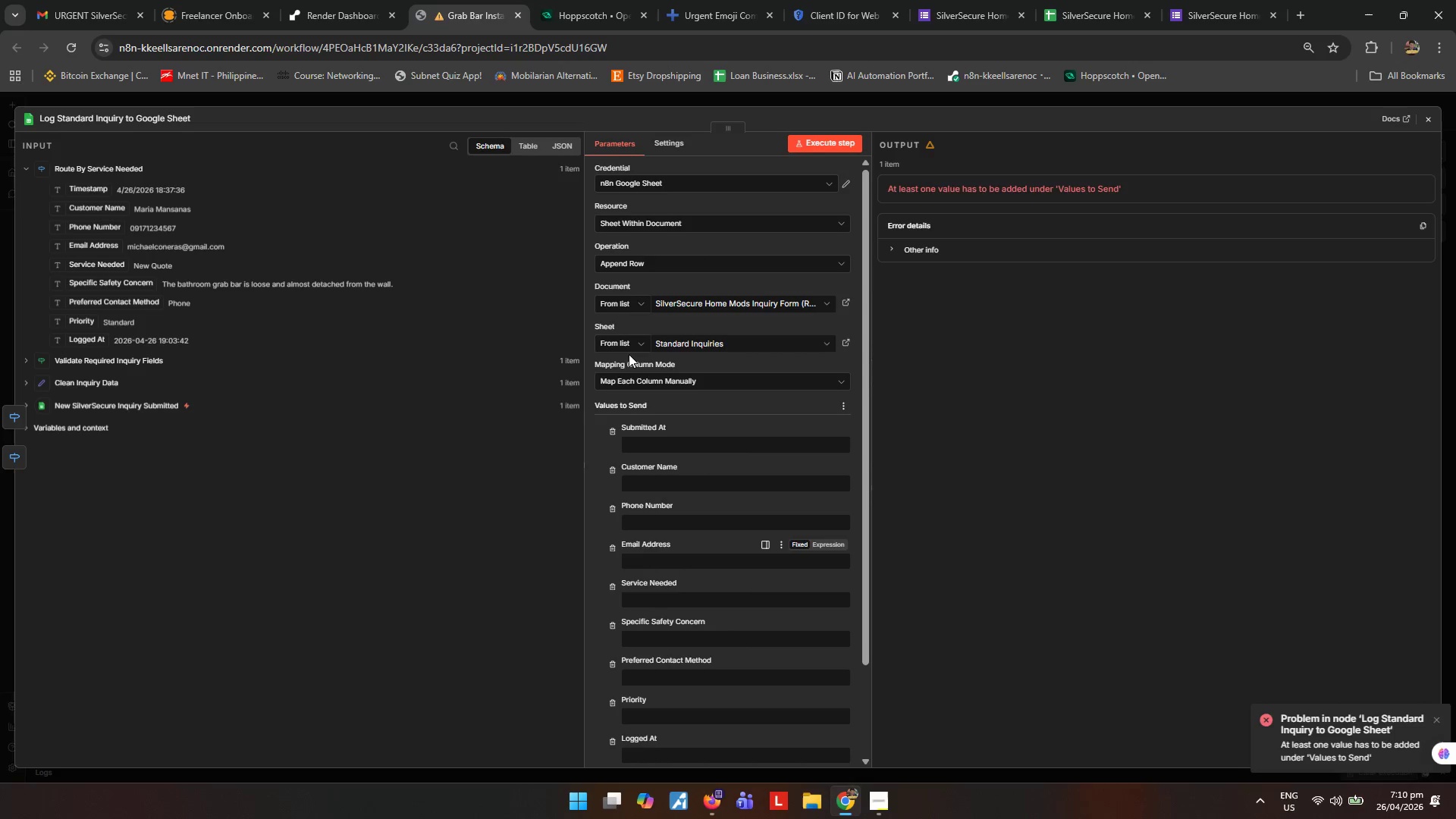 
scroll: coordinate [723, 503], scroll_direction: down, amount: 4.0
 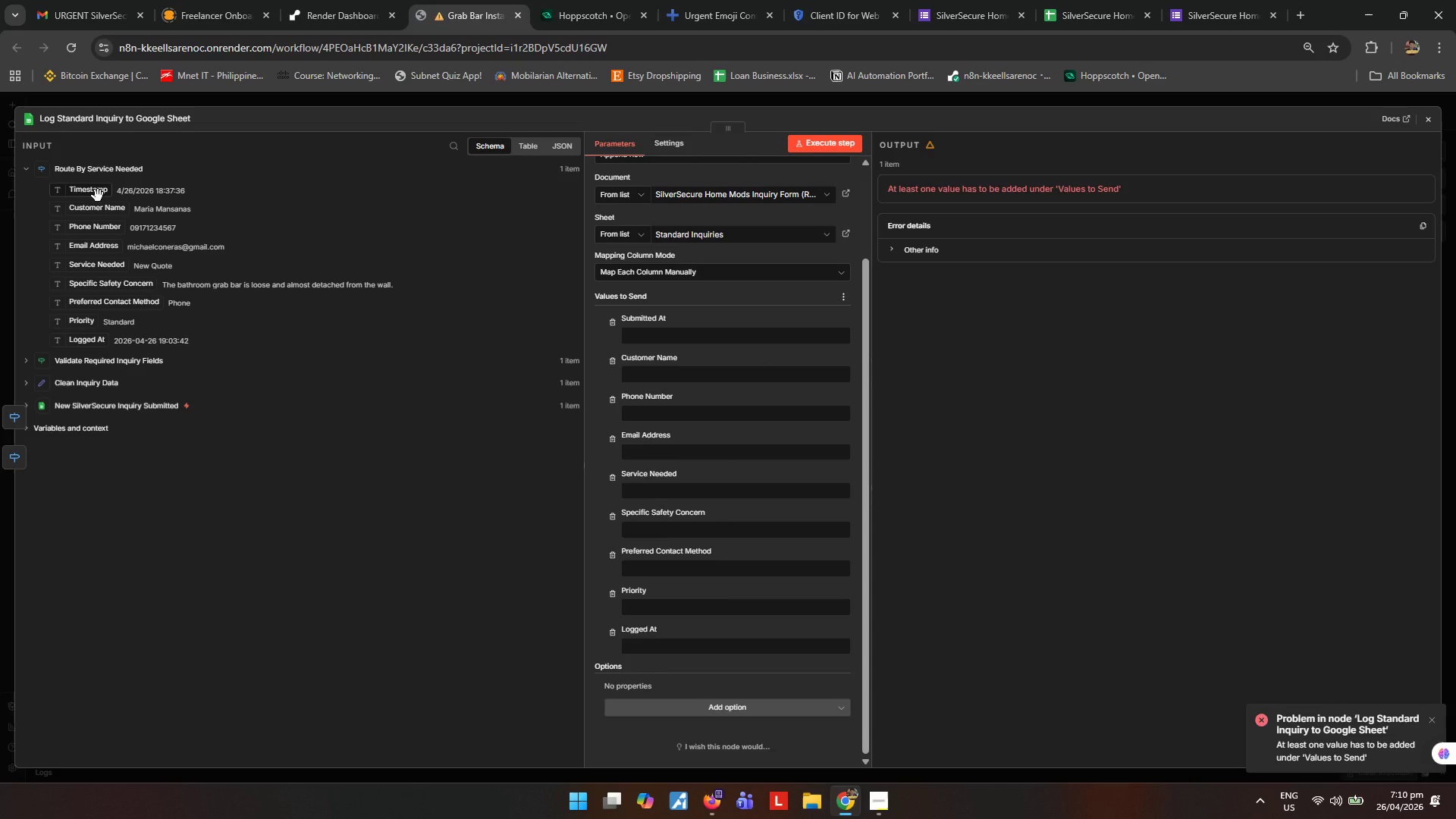 
wait(8.43)
 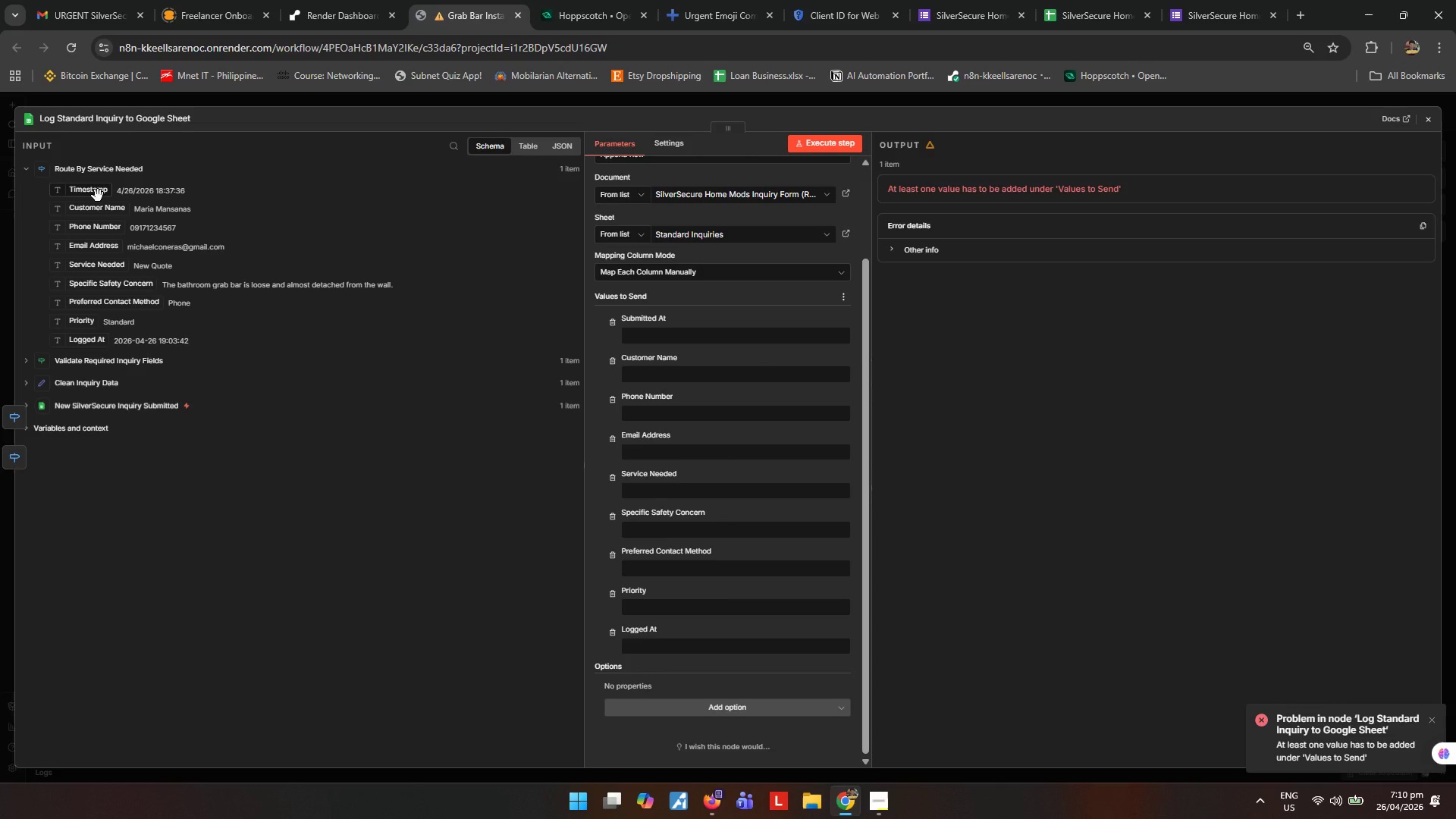 
left_click([325, 643])
 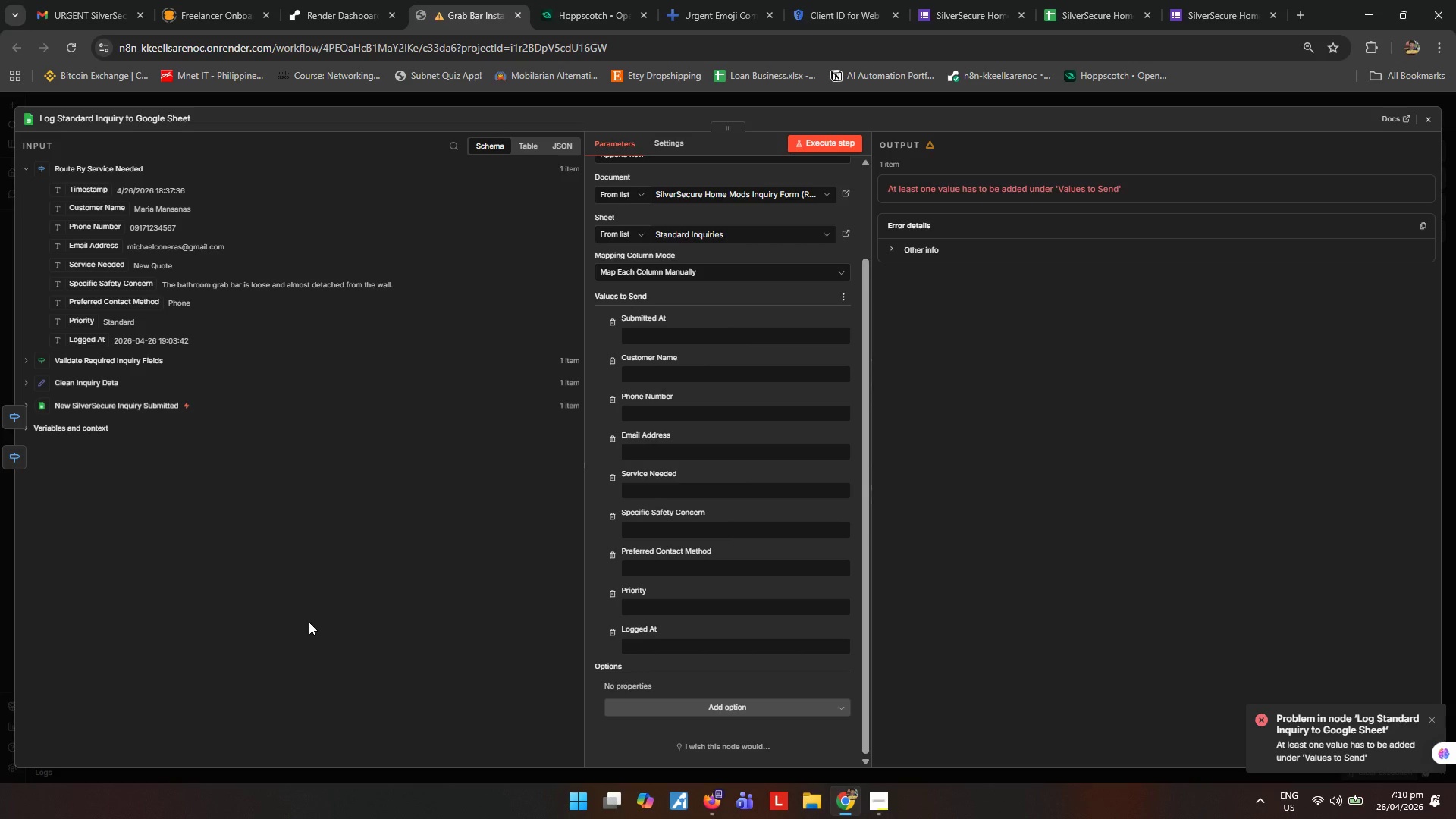 
wait(13.23)
 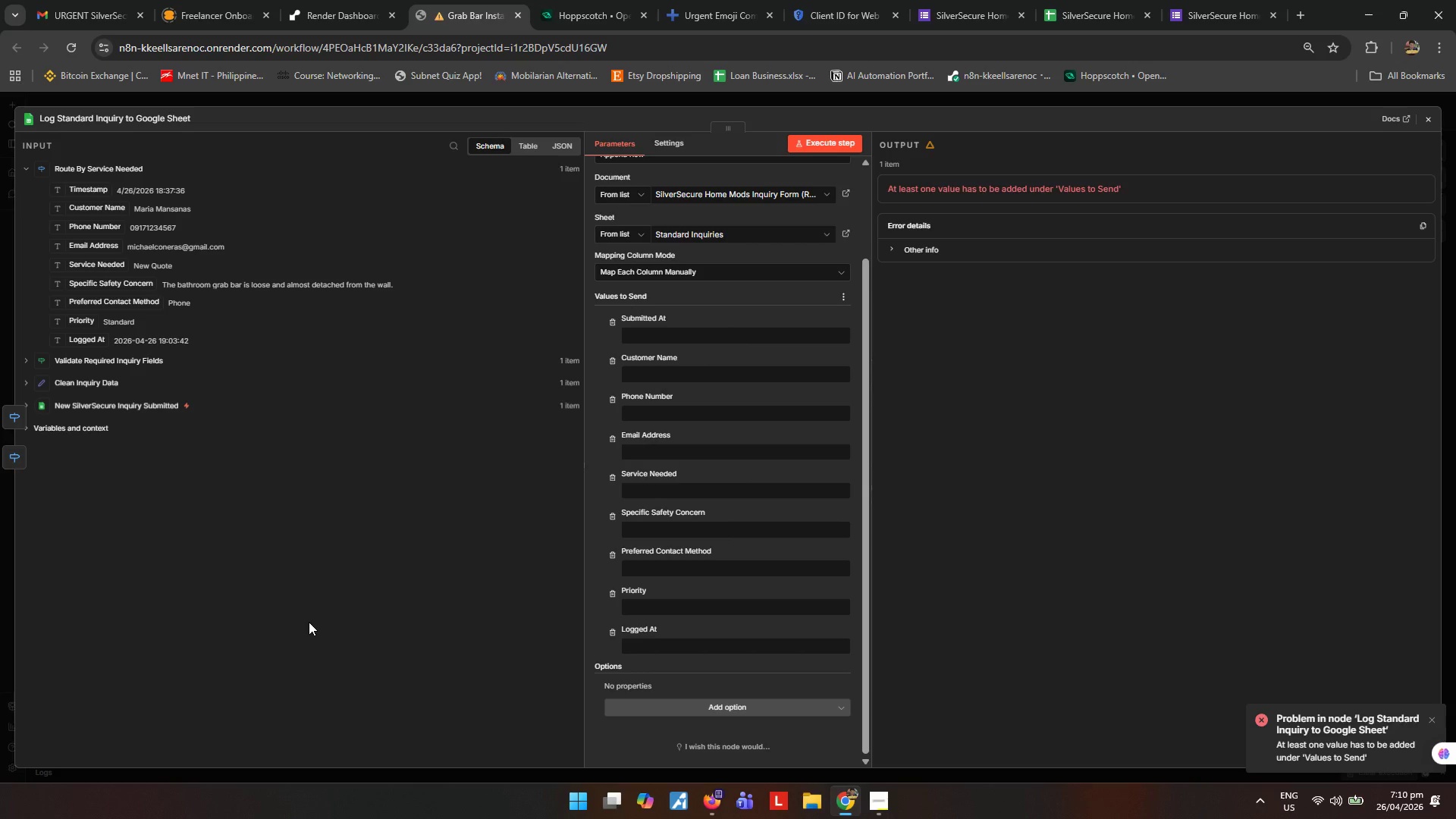 
left_click_drag(start_coordinate=[92, 190], to_coordinate=[649, 336])
 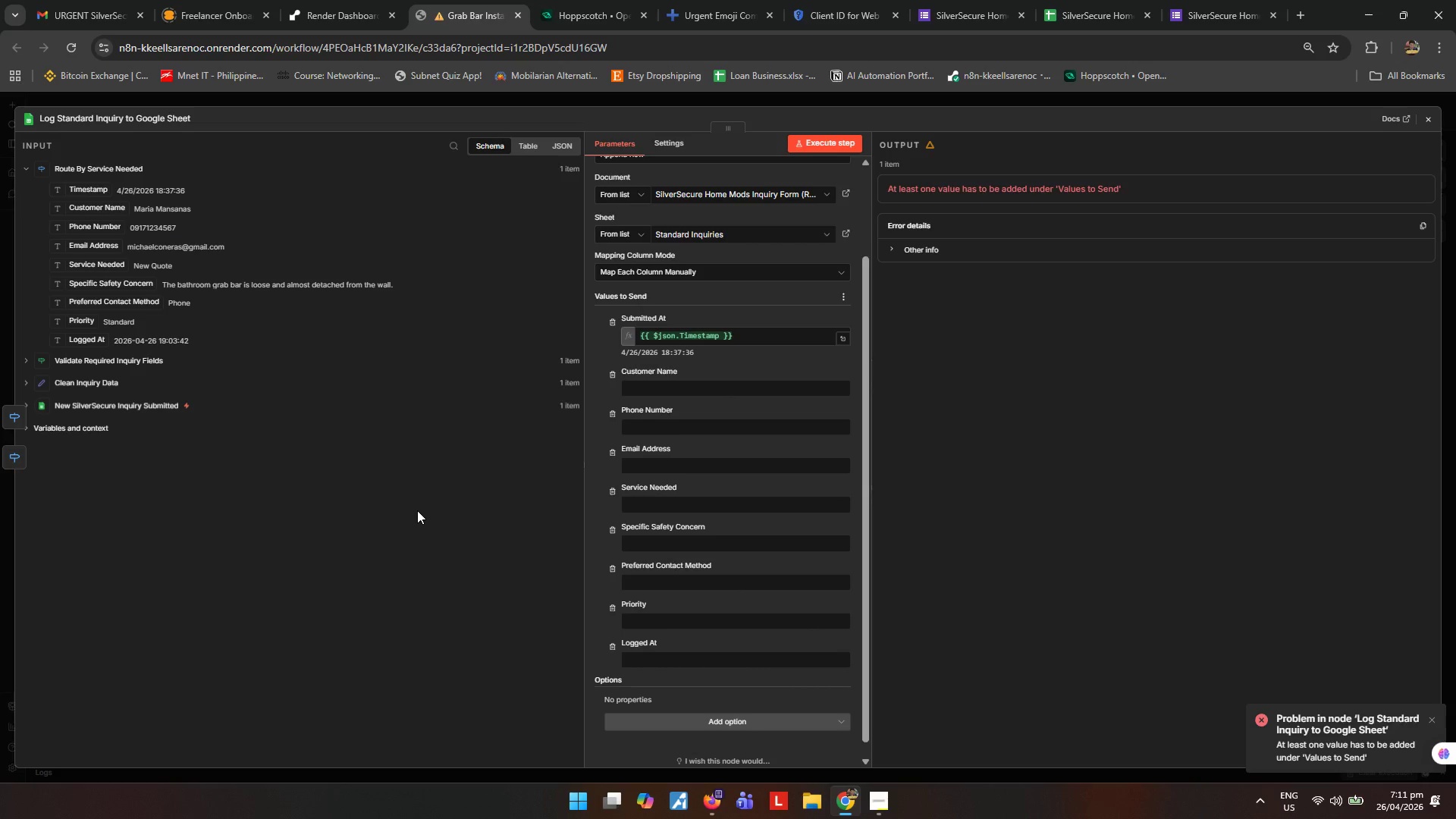 
scroll: coordinate [653, 519], scroll_direction: down, amount: 1.0
 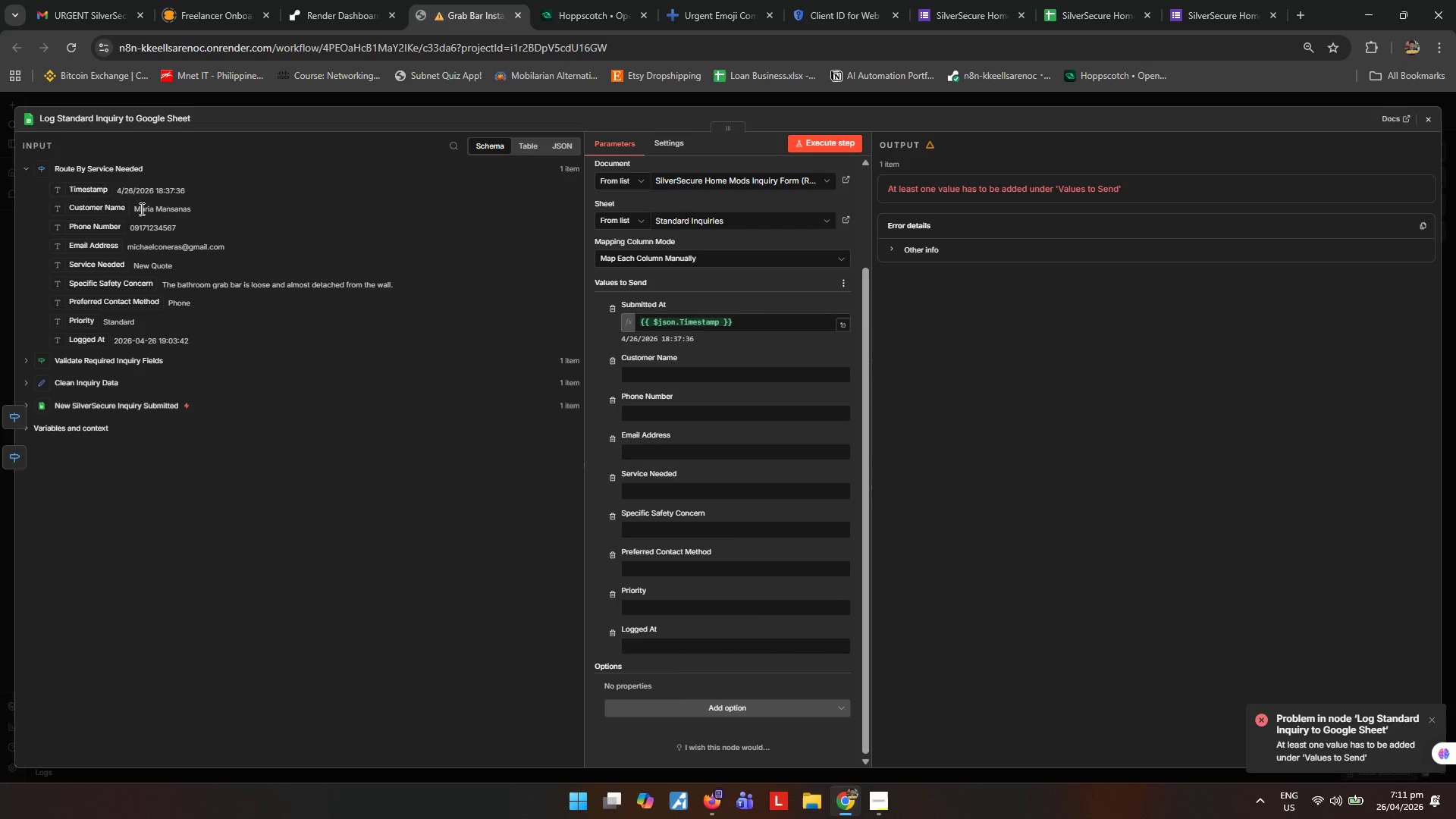 
left_click_drag(start_coordinate=[105, 206], to_coordinate=[653, 371])
 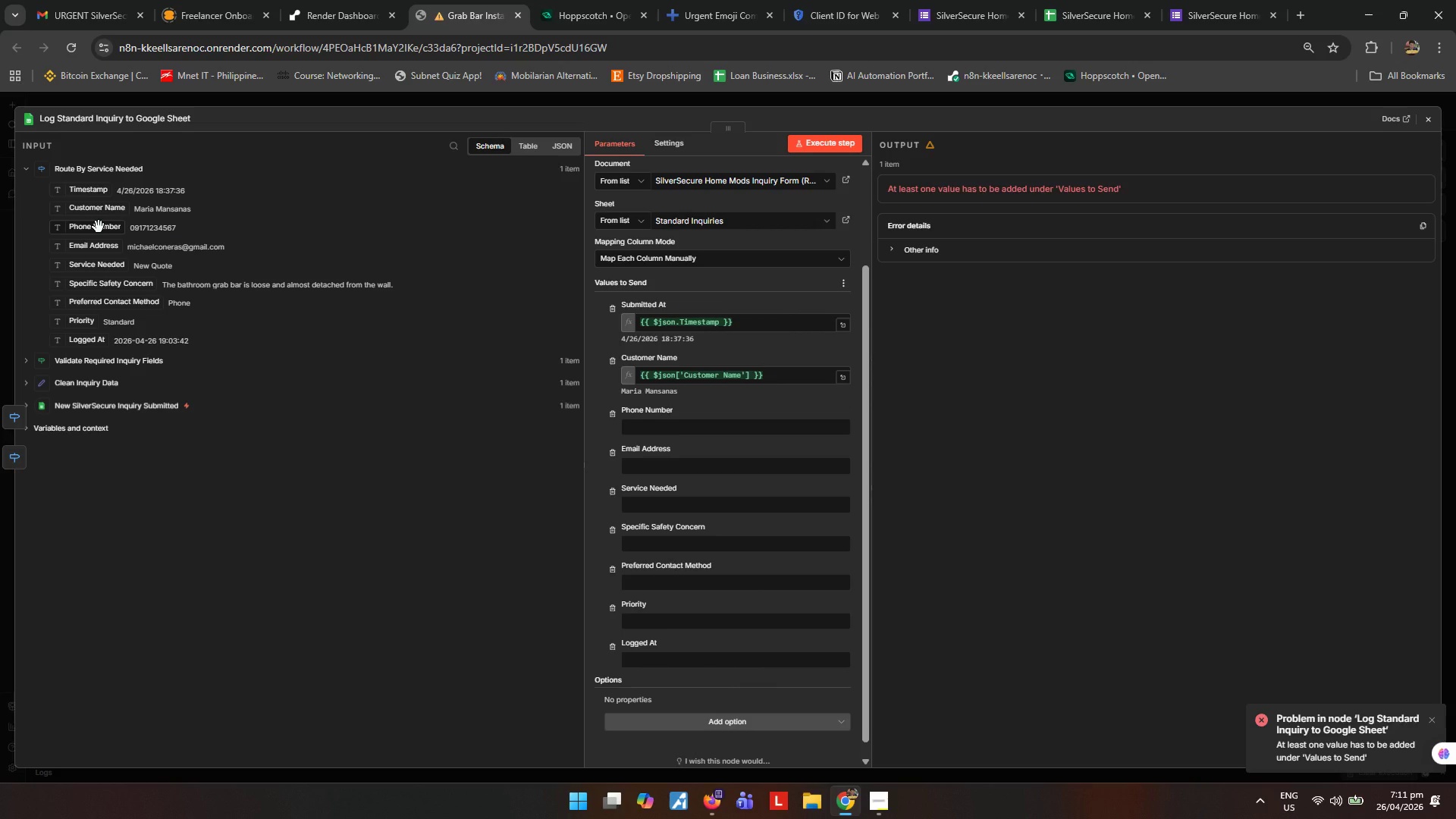 
left_click_drag(start_coordinate=[99, 227], to_coordinate=[670, 423])
 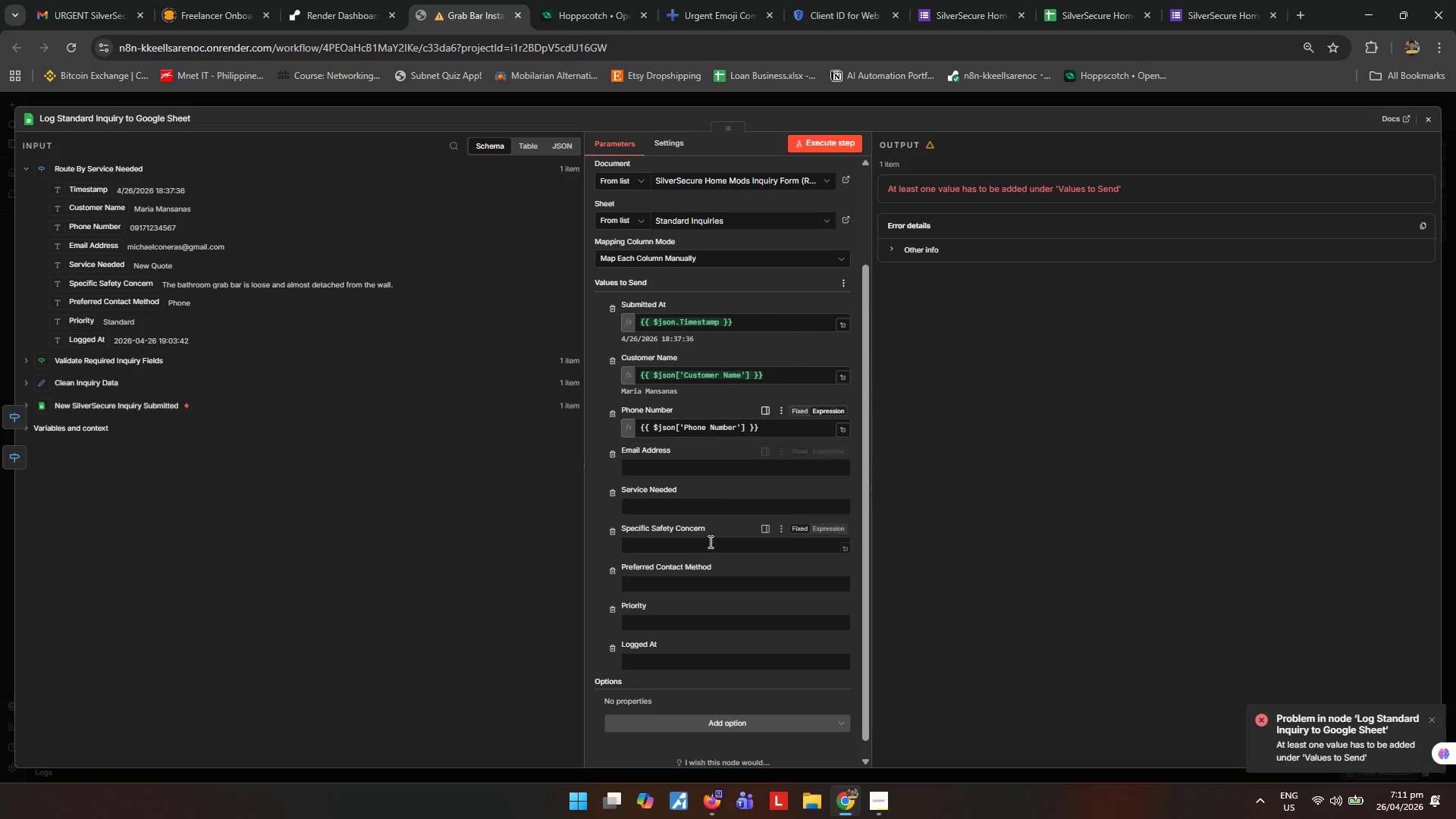 
scroll: coordinate [705, 542], scroll_direction: down, amount: 2.0
 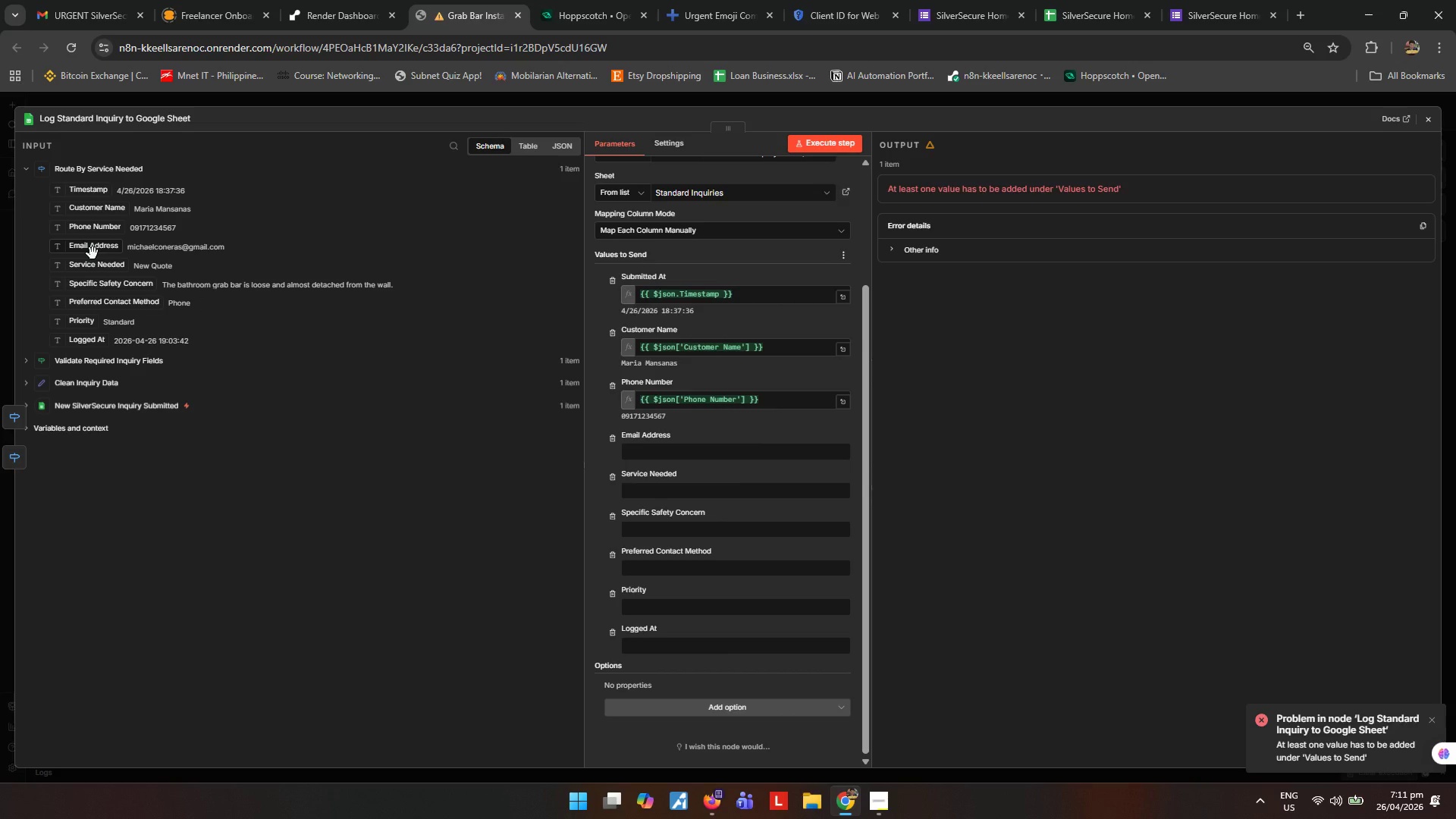 
wait(6.26)
 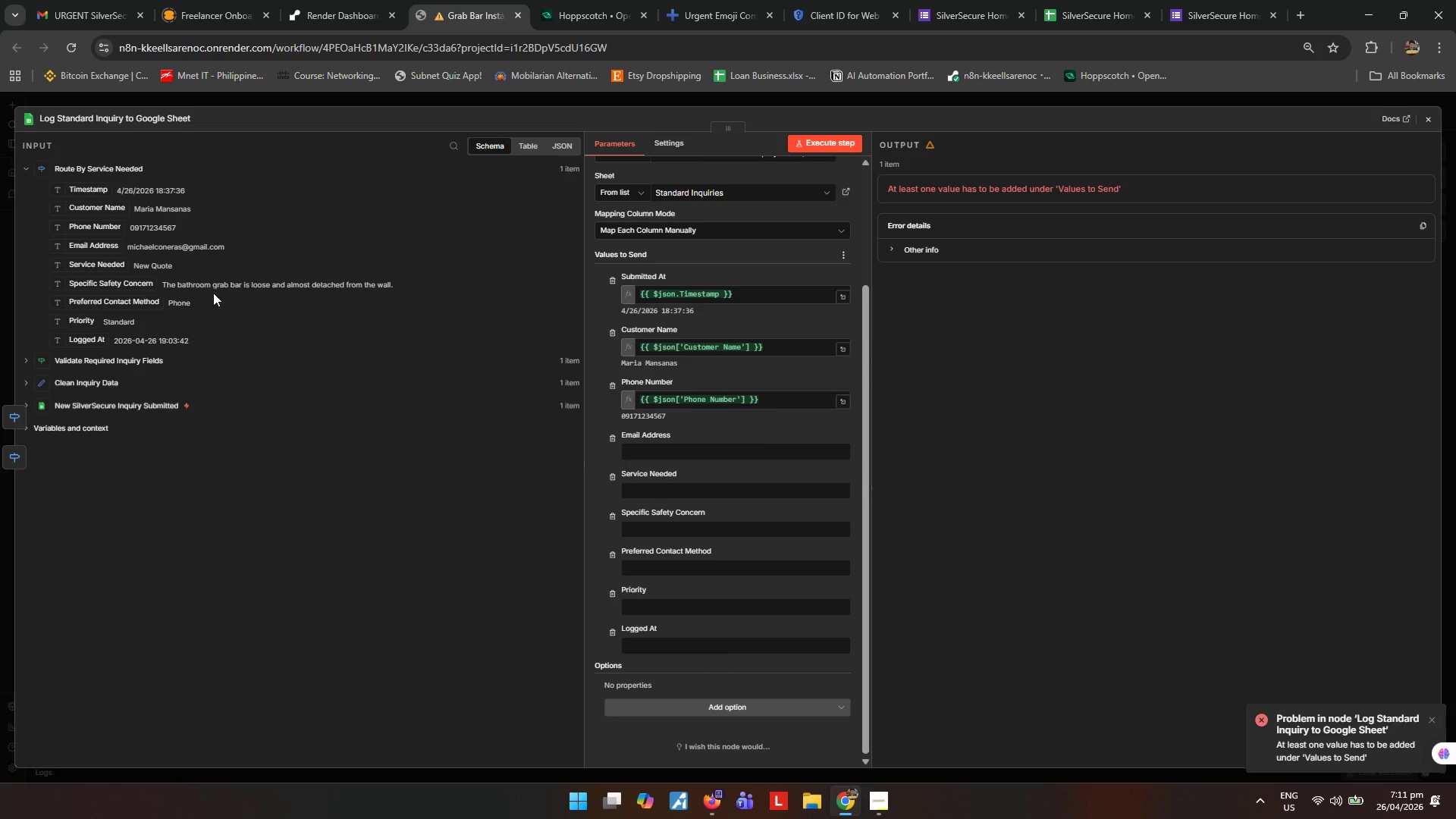 
left_click_drag(start_coordinate=[93, 253], to_coordinate=[676, 453])
 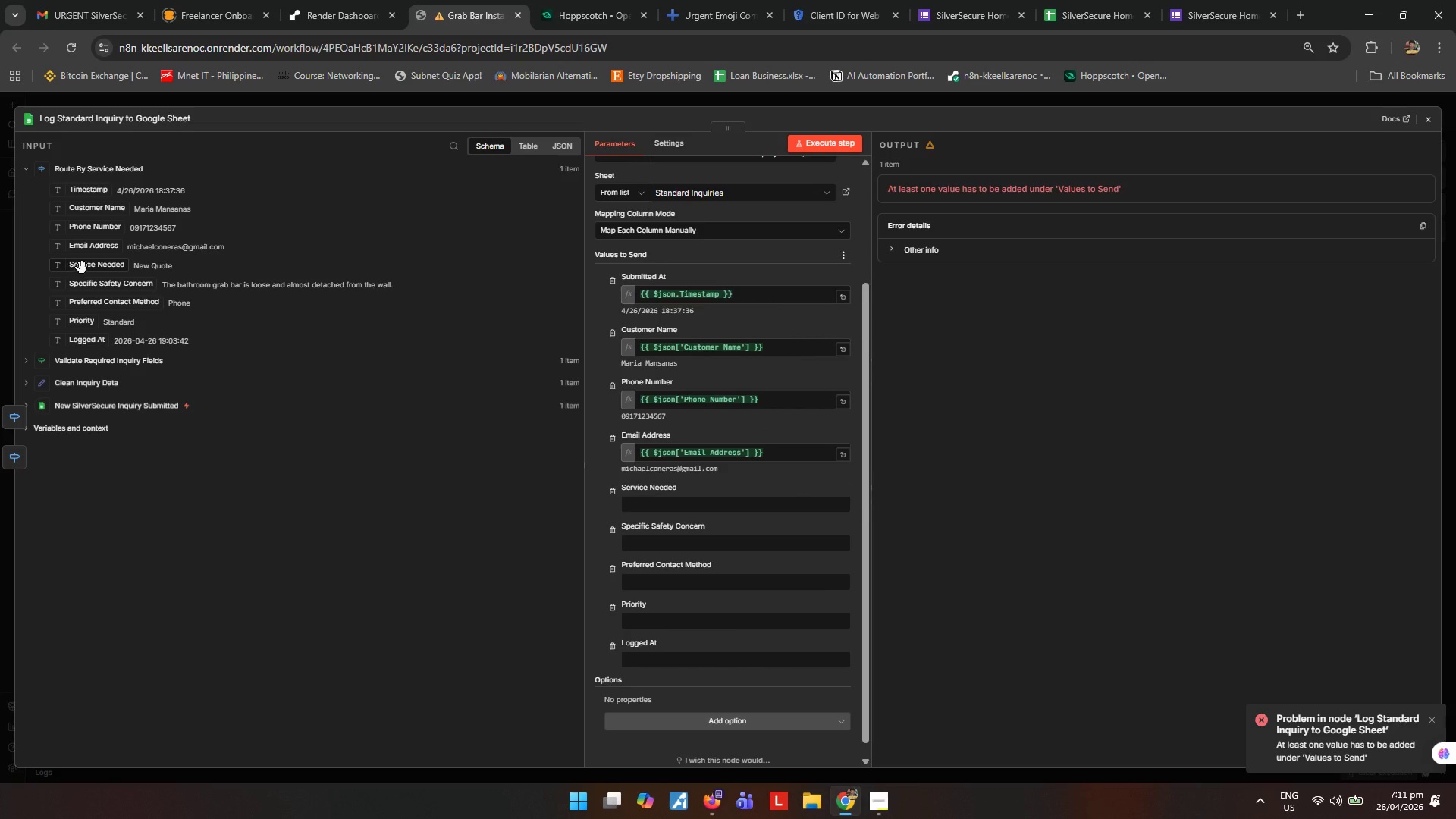 
left_click_drag(start_coordinate=[93, 269], to_coordinate=[663, 510])
 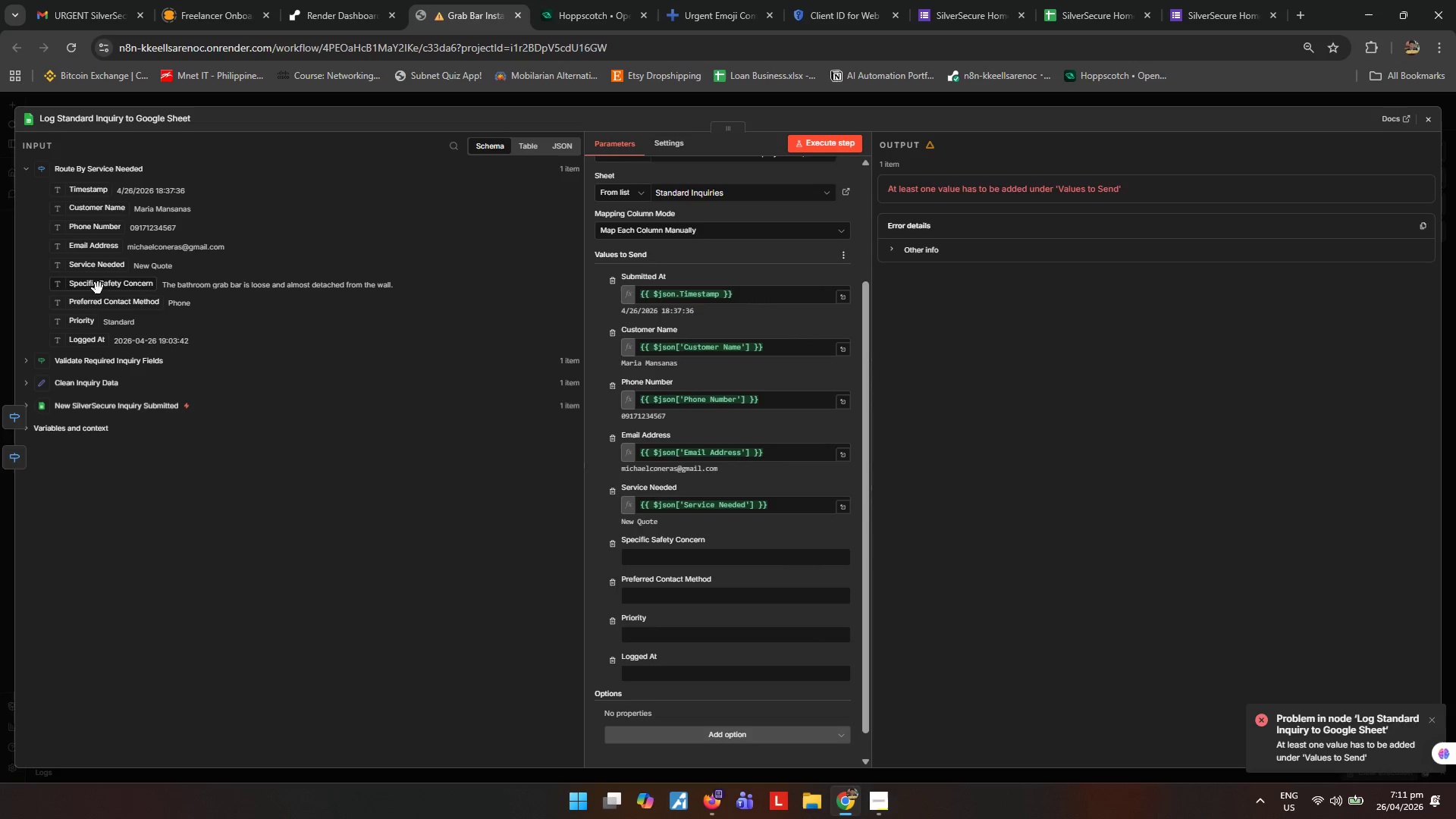 
left_click_drag(start_coordinate=[98, 288], to_coordinate=[674, 557])
 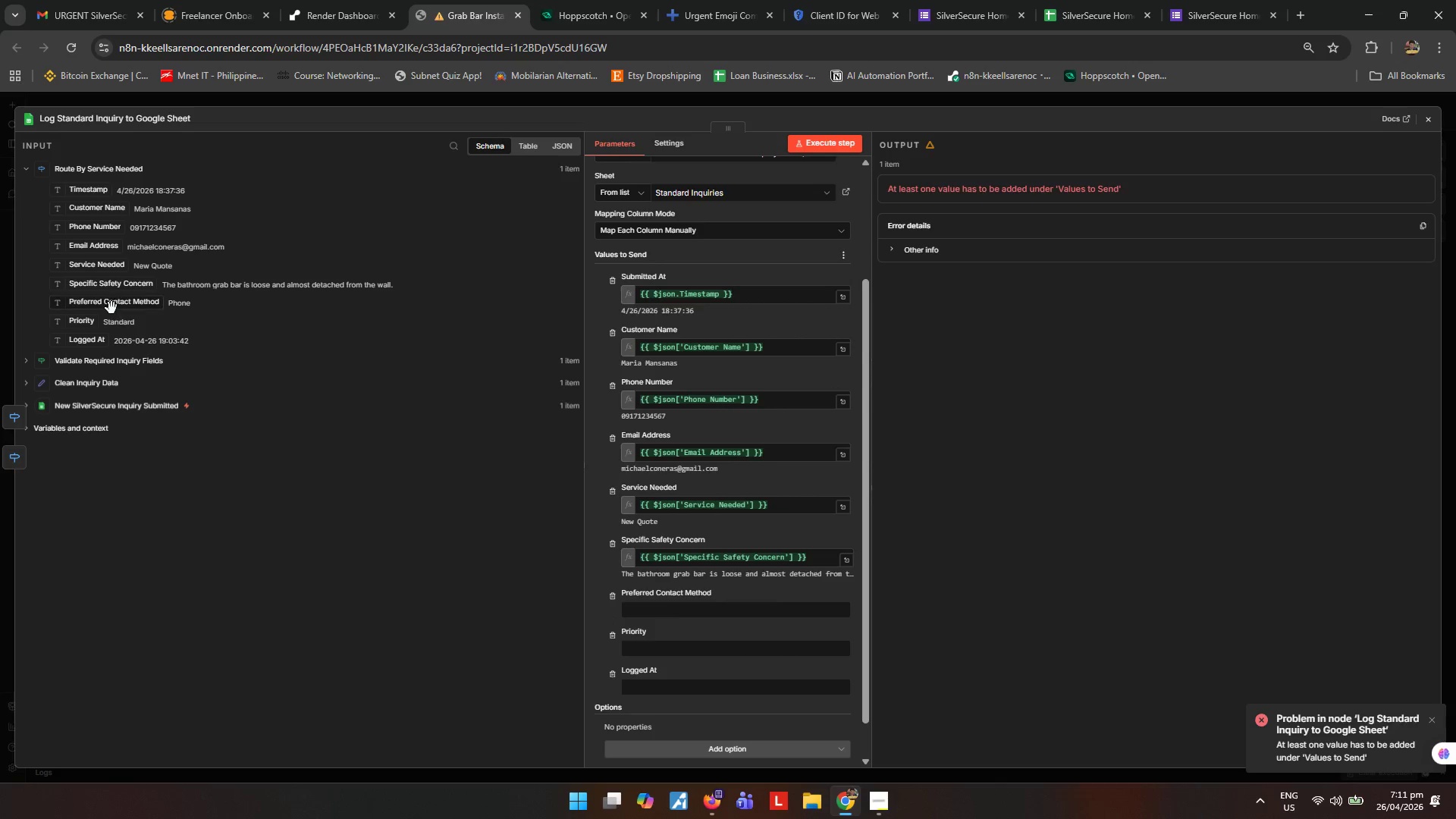 
left_click_drag(start_coordinate=[107, 303], to_coordinate=[659, 609])
 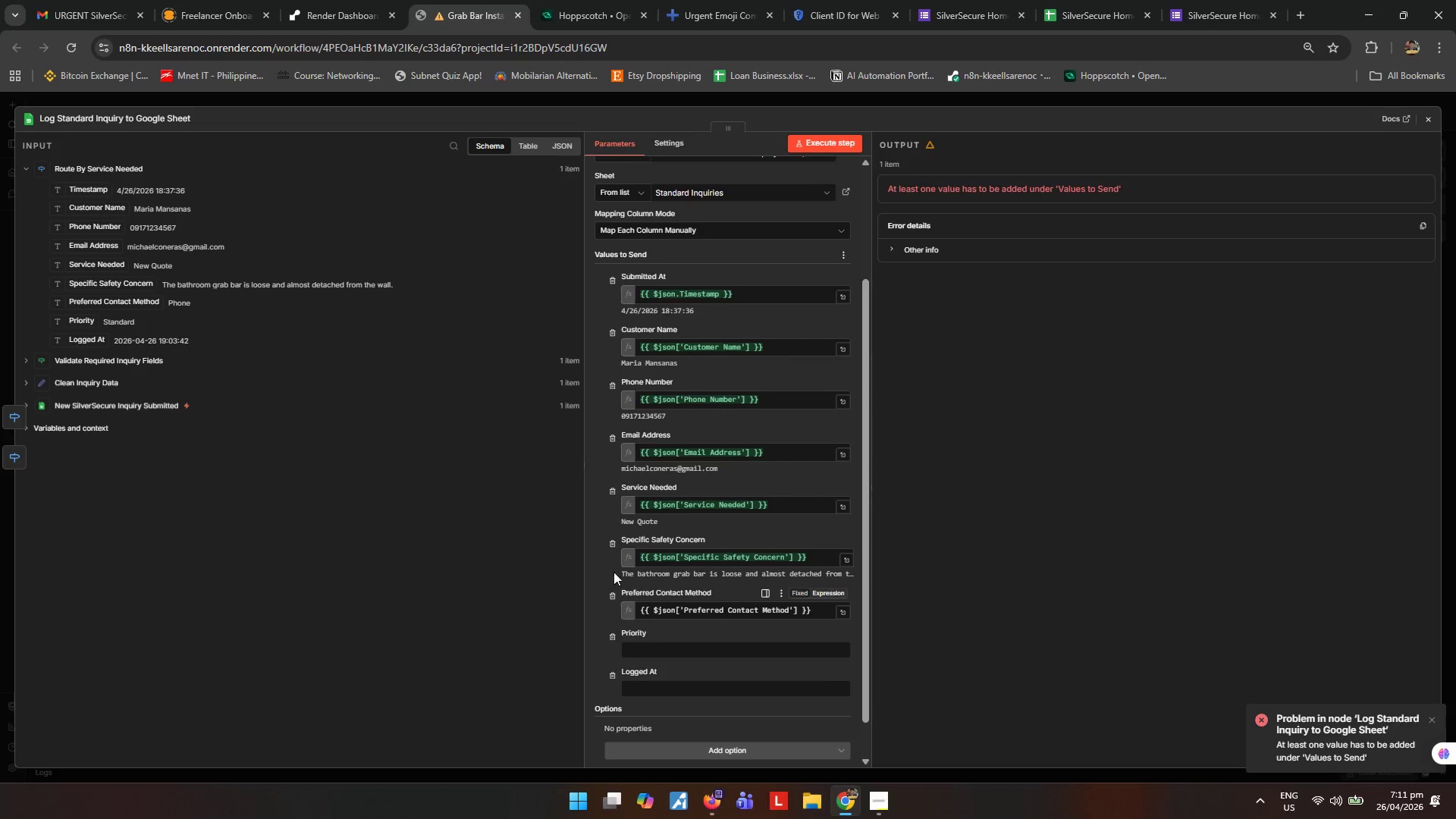 
scroll: coordinate [716, 578], scroll_direction: down, amount: 2.0
 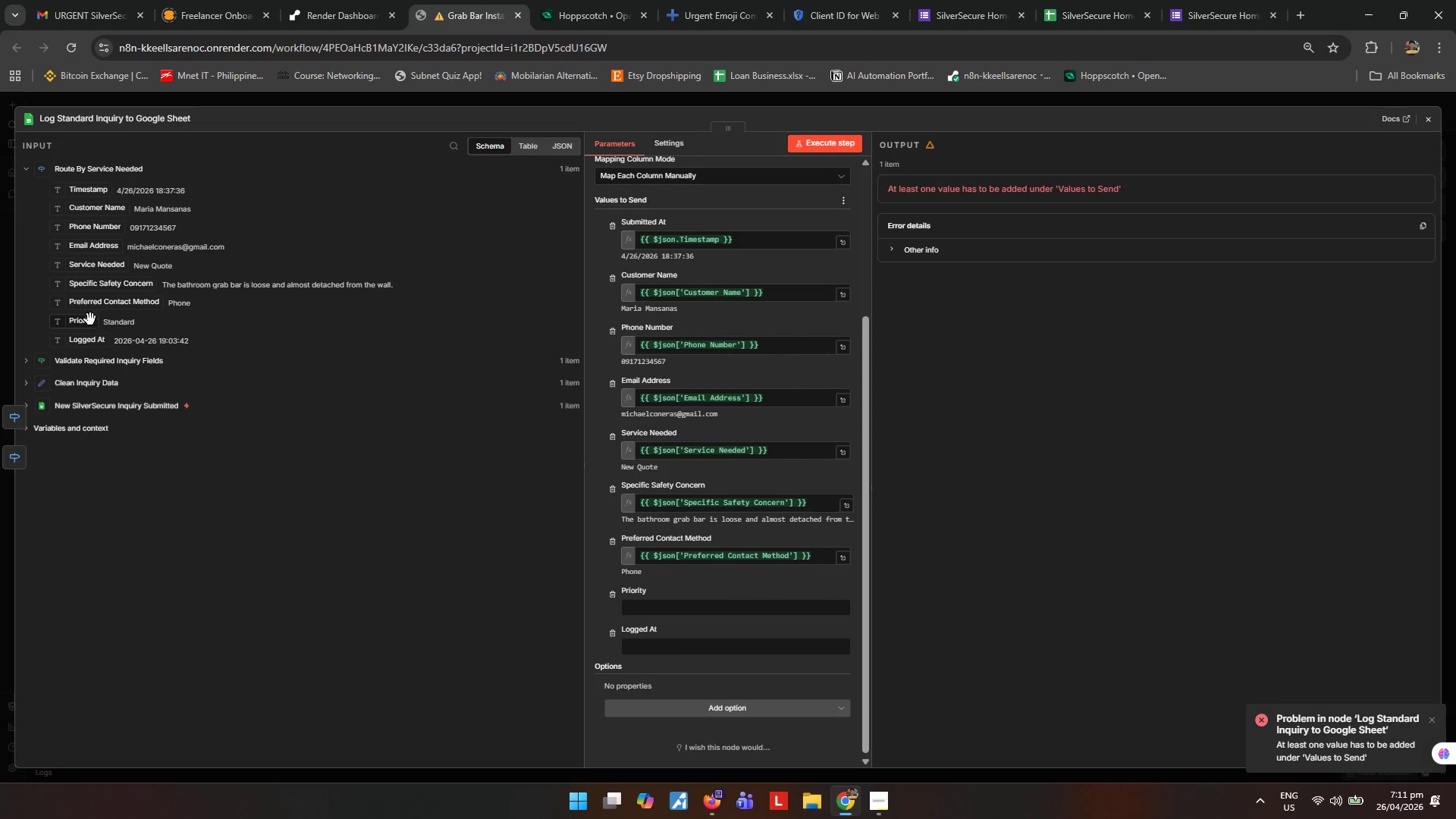 
left_click_drag(start_coordinate=[90, 319], to_coordinate=[679, 612])
 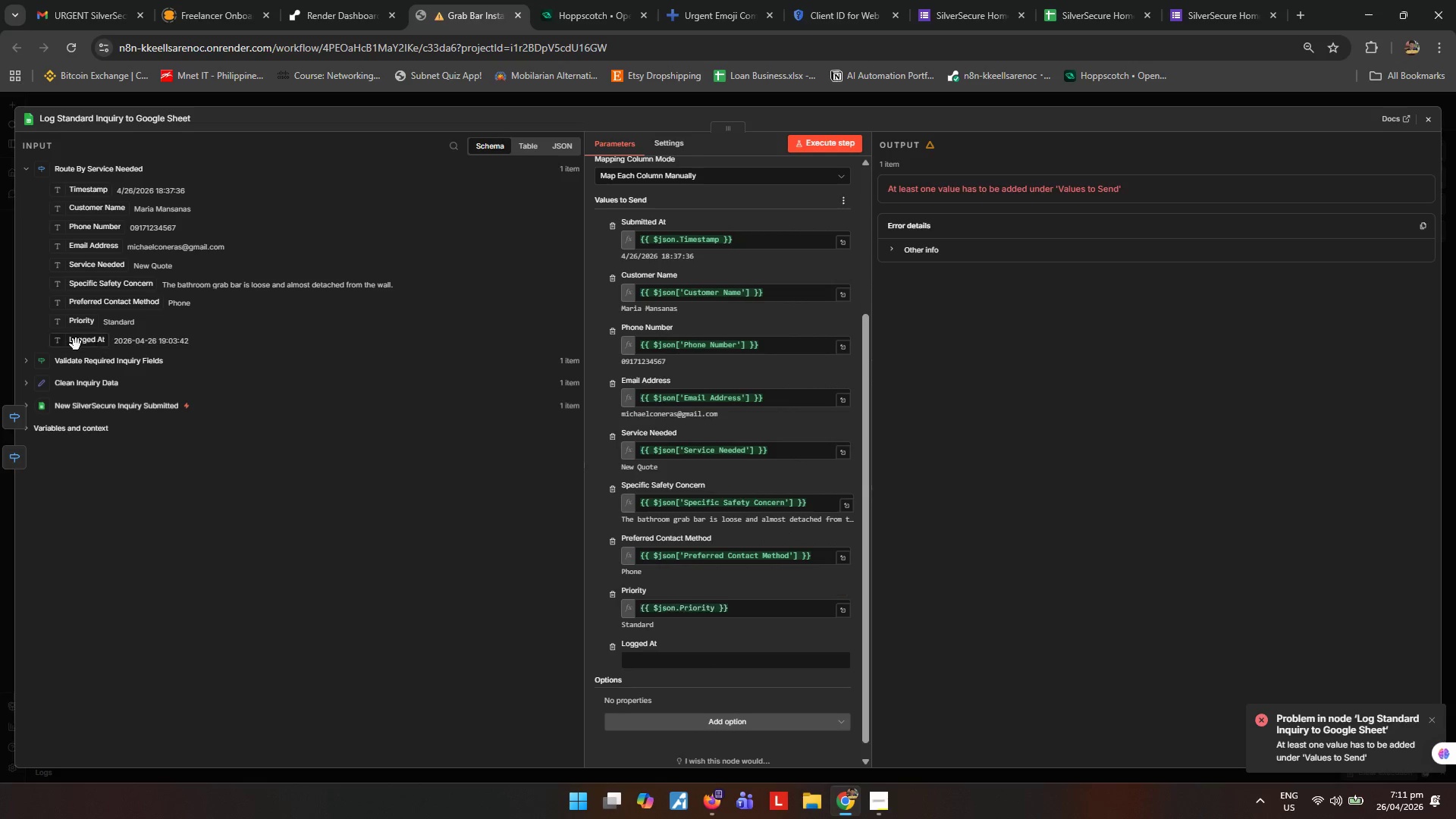 
left_click_drag(start_coordinate=[76, 344], to_coordinate=[683, 663])
 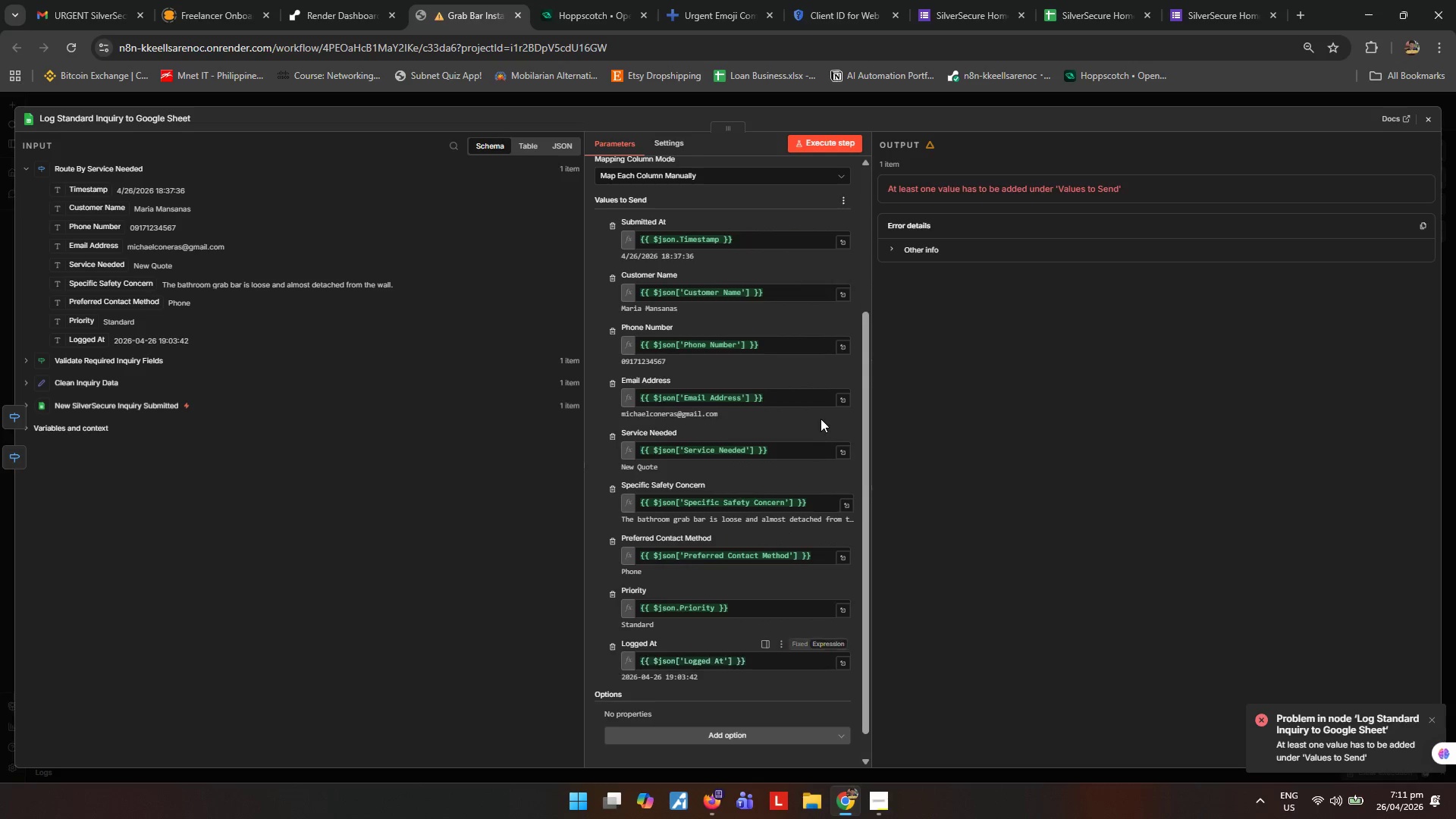 
scroll: coordinate [815, 416], scroll_direction: up, amount: 1.0
 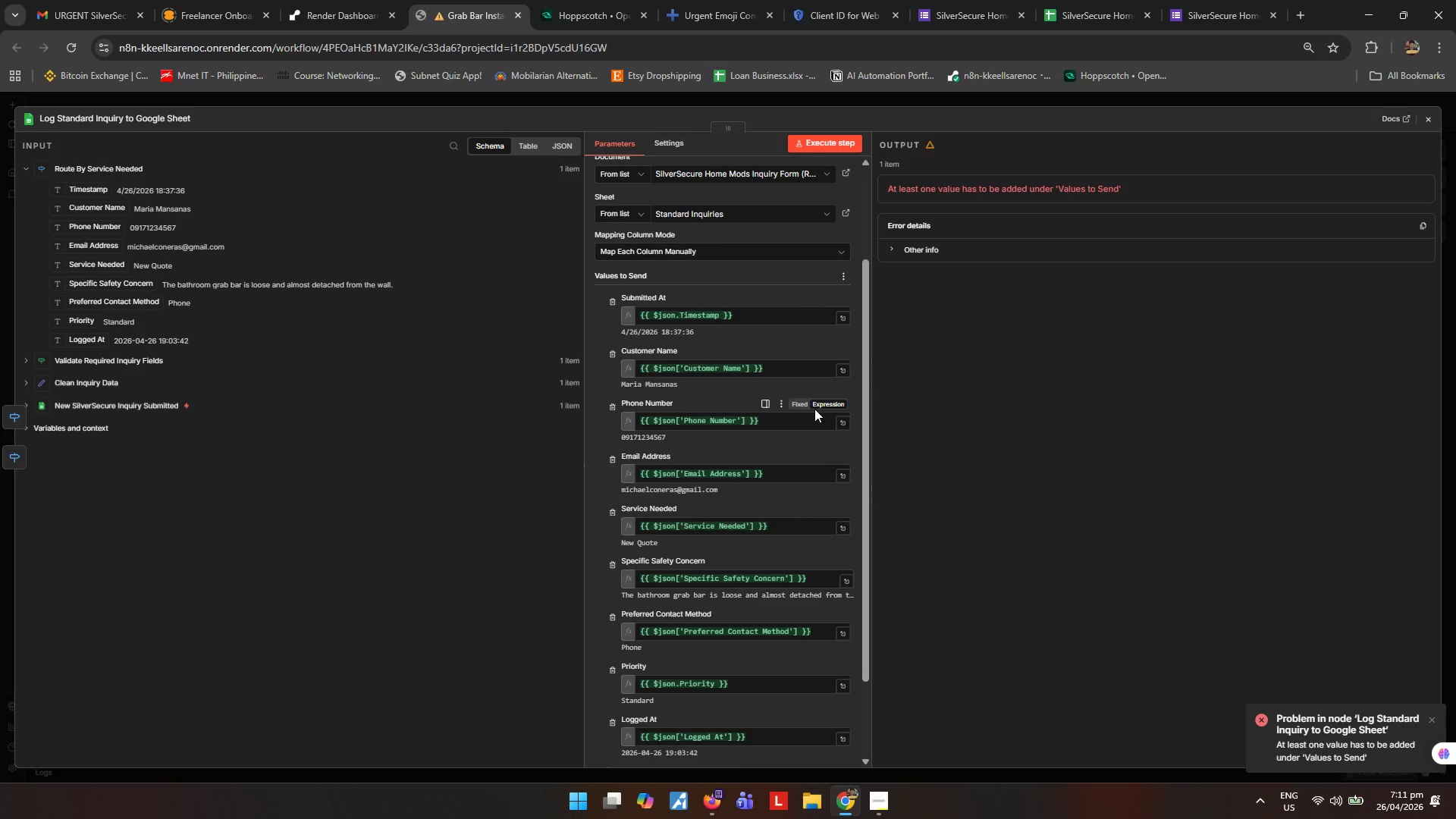 
wait(18.96)
 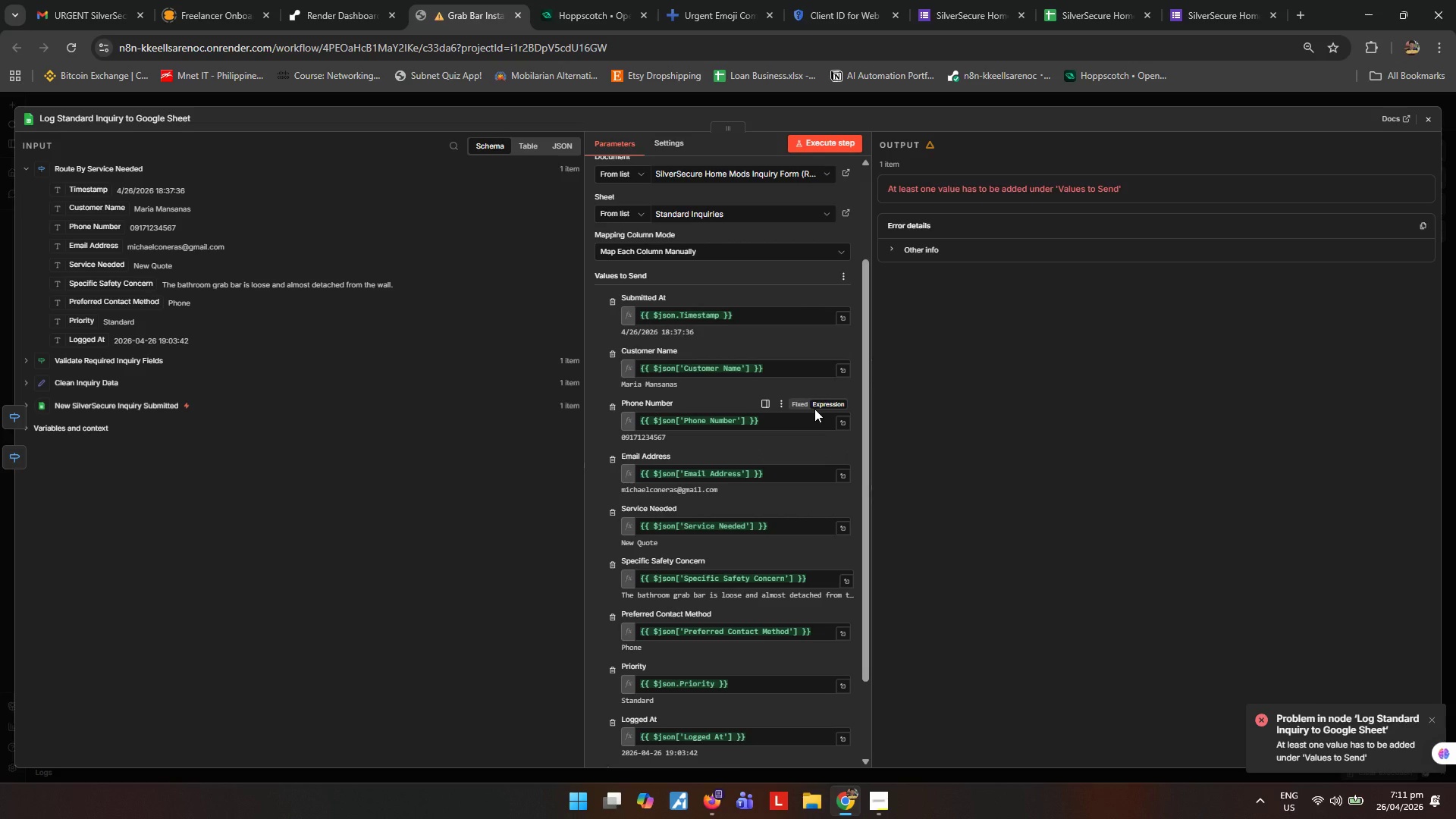 
left_click([1426, 123])
 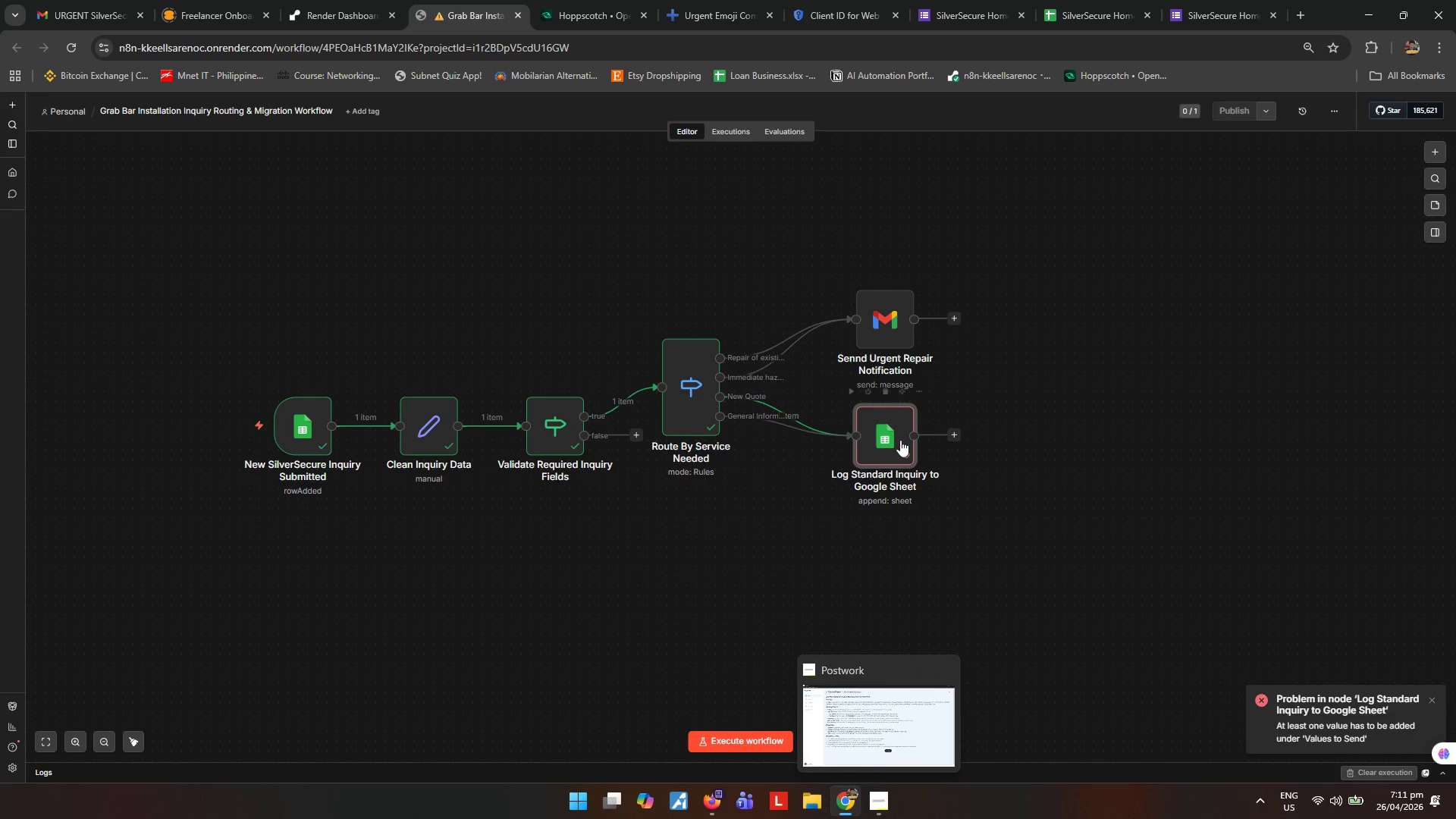 
left_click([764, 571])
 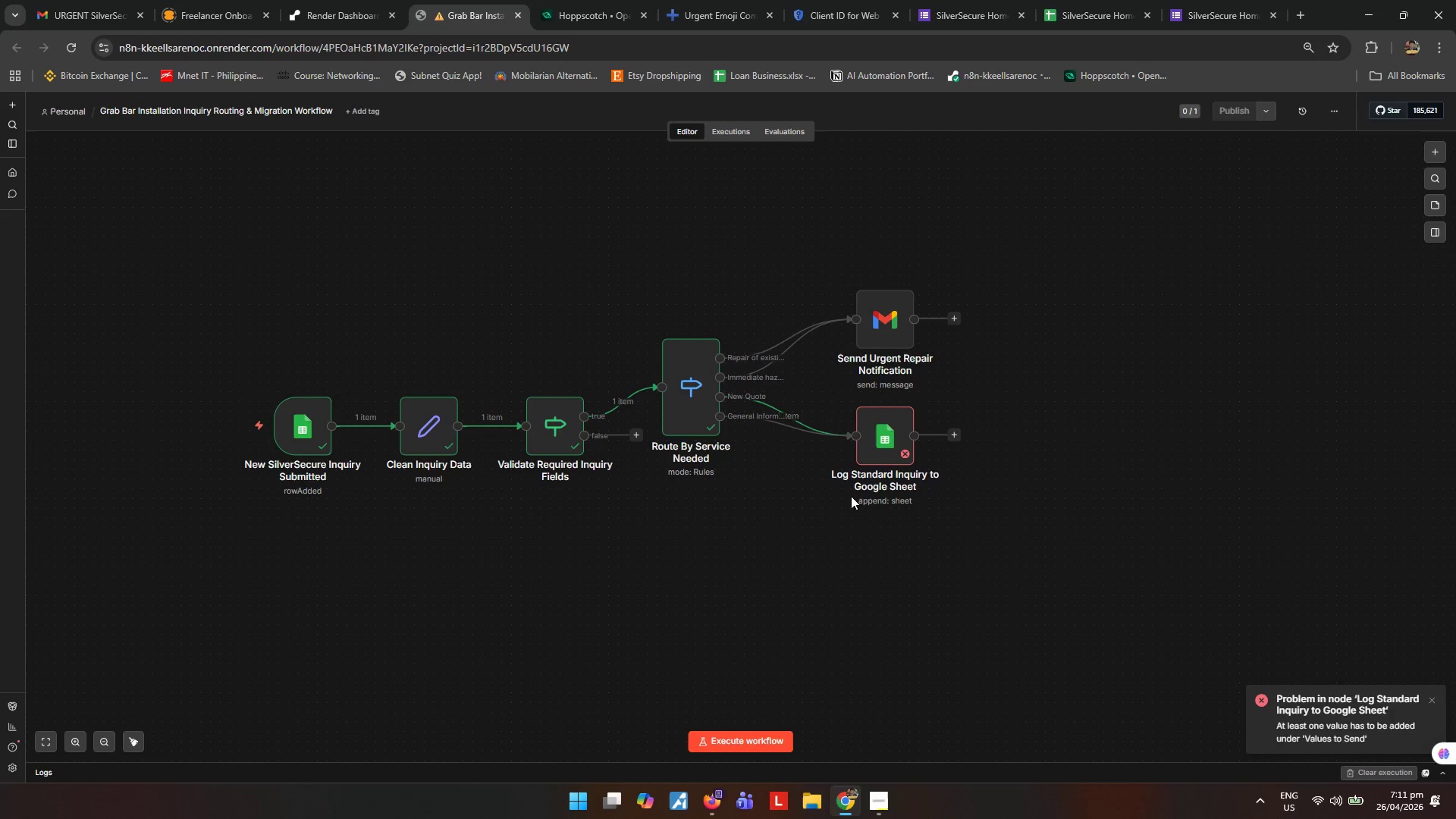 
mouse_move([883, 464])
 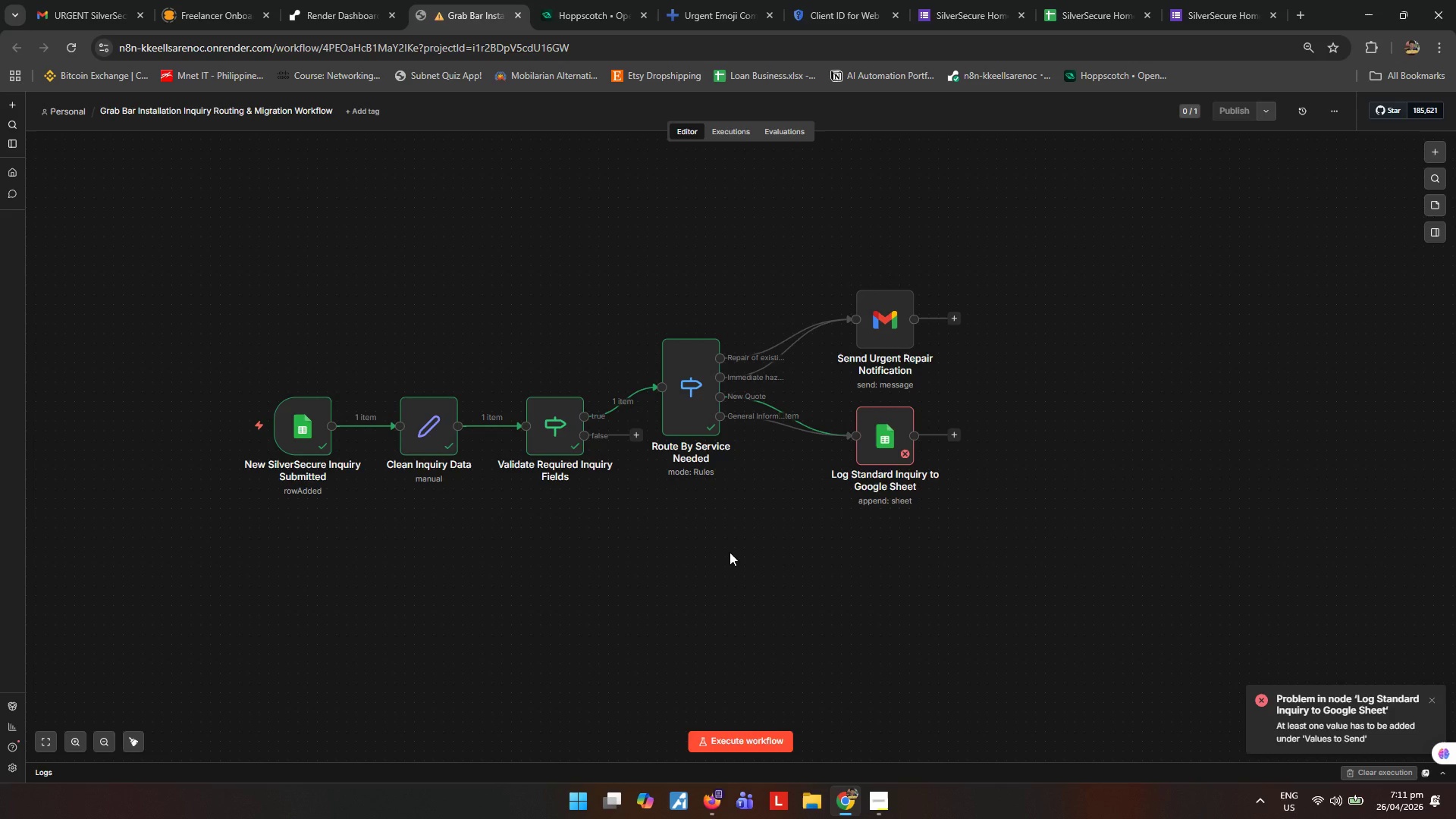 
left_click([532, 560])
 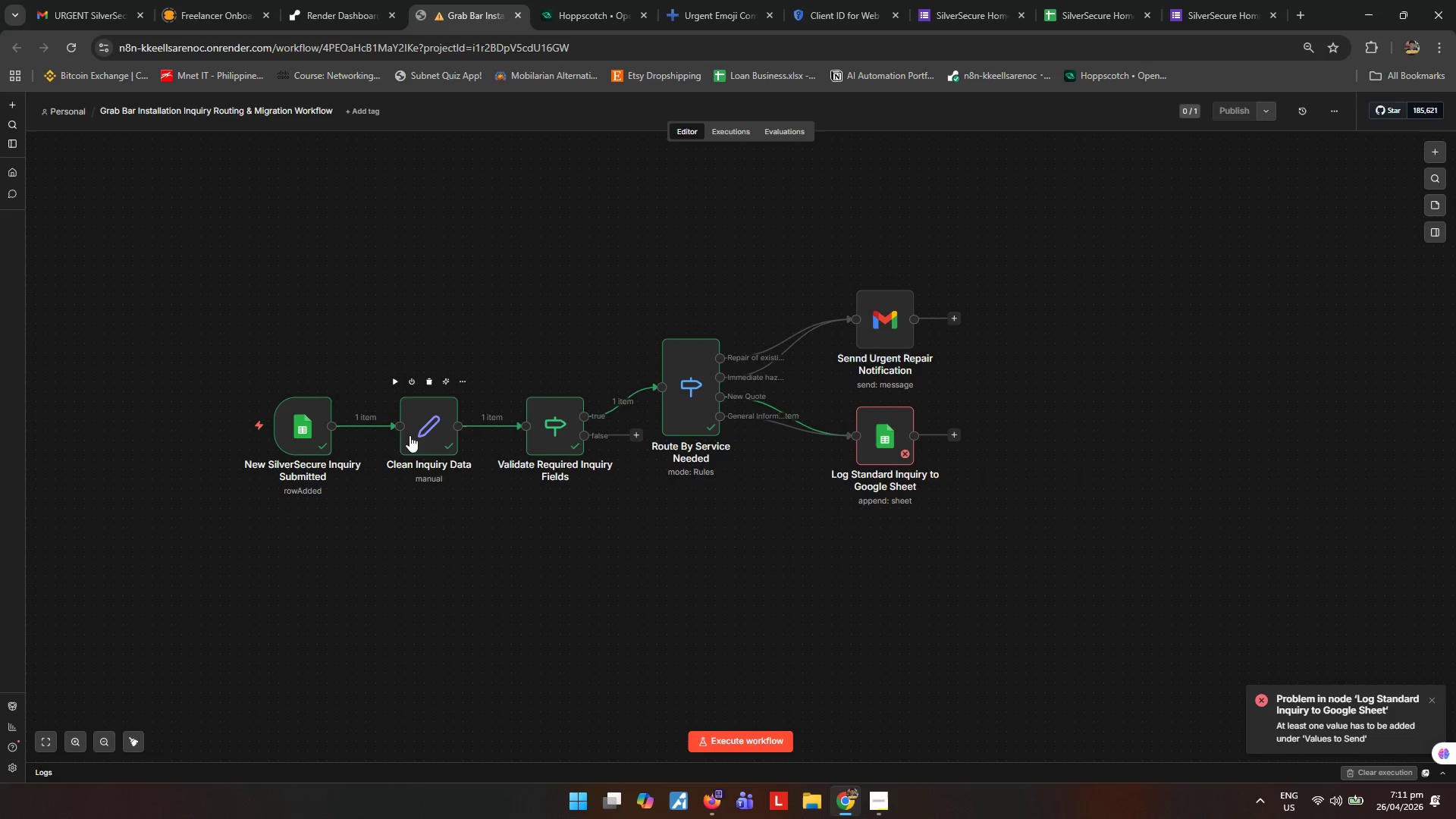 
double_click([410, 435])
 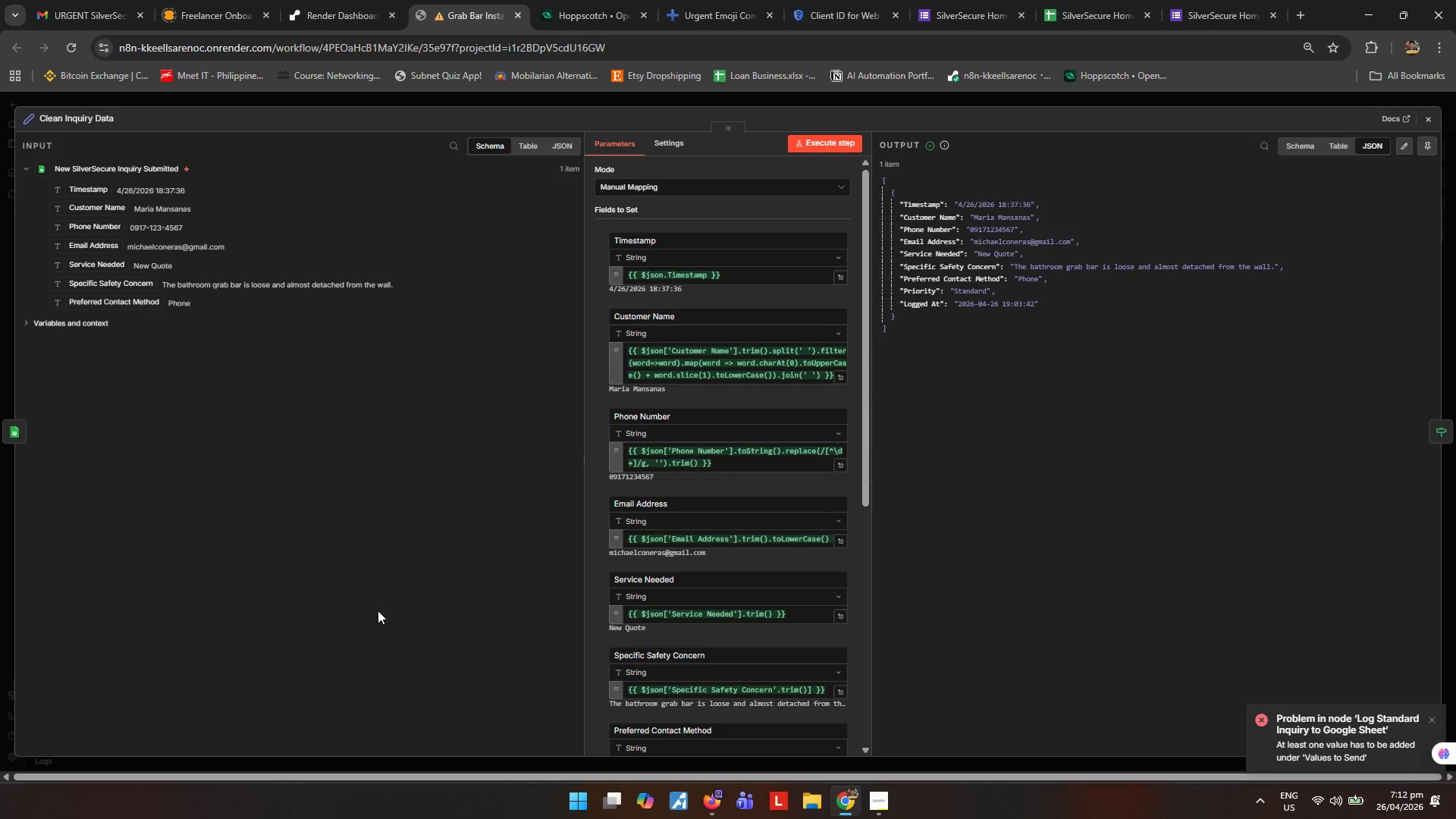 
scroll: coordinate [712, 591], scroll_direction: down, amount: 3.0
 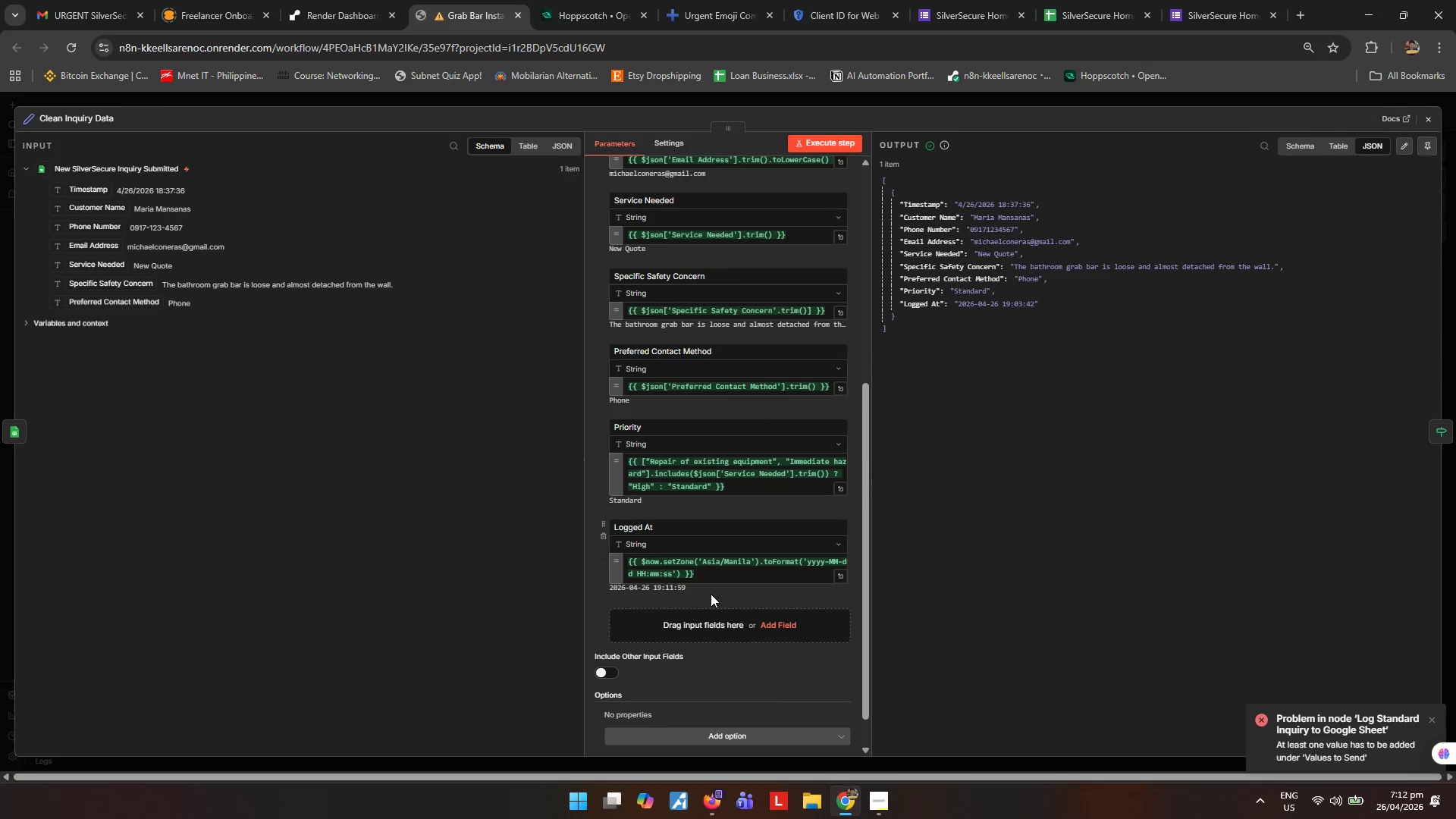 
scroll: coordinate [711, 594], scroll_direction: up, amount: 3.0
 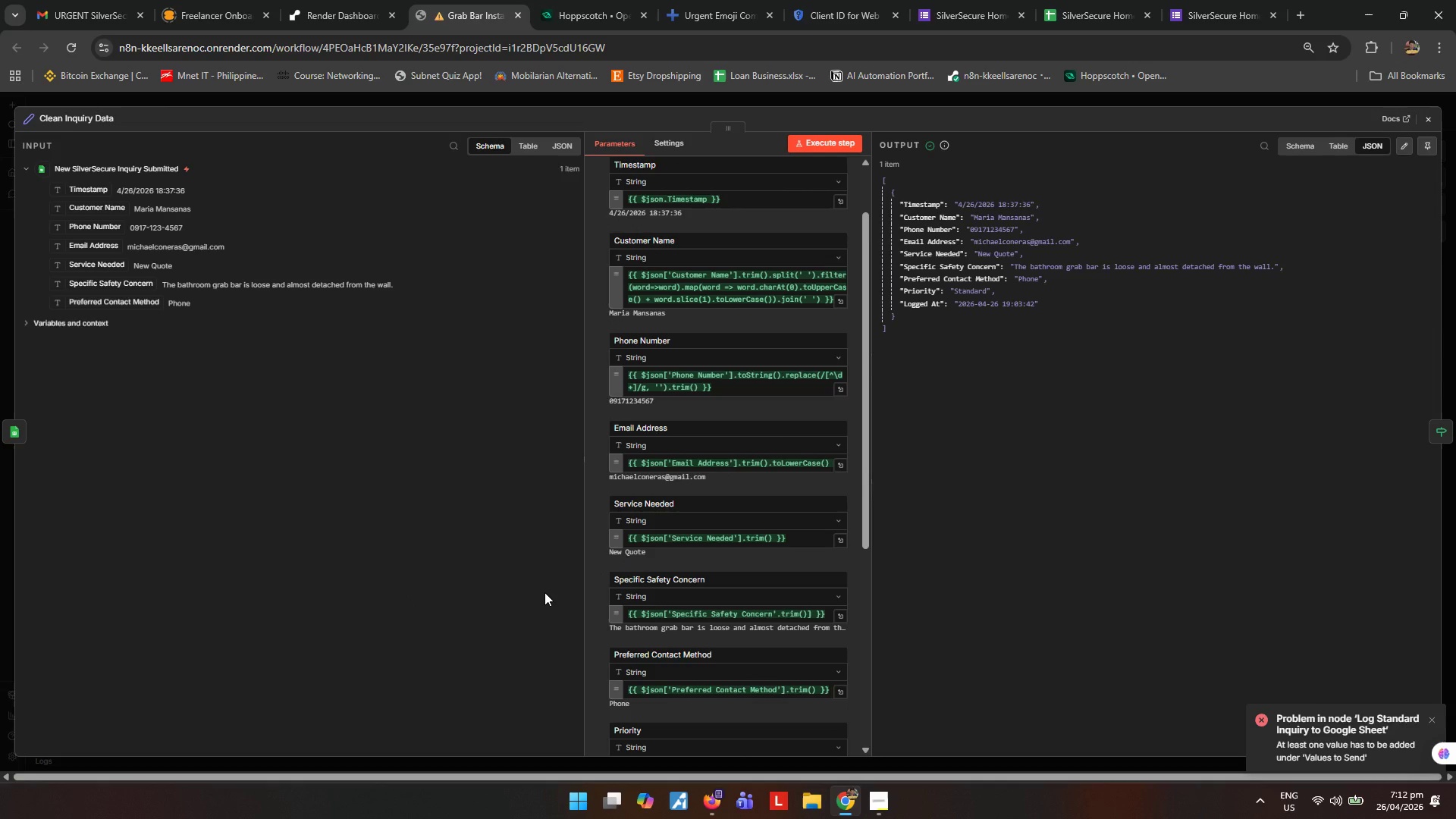 
wait(19.36)
 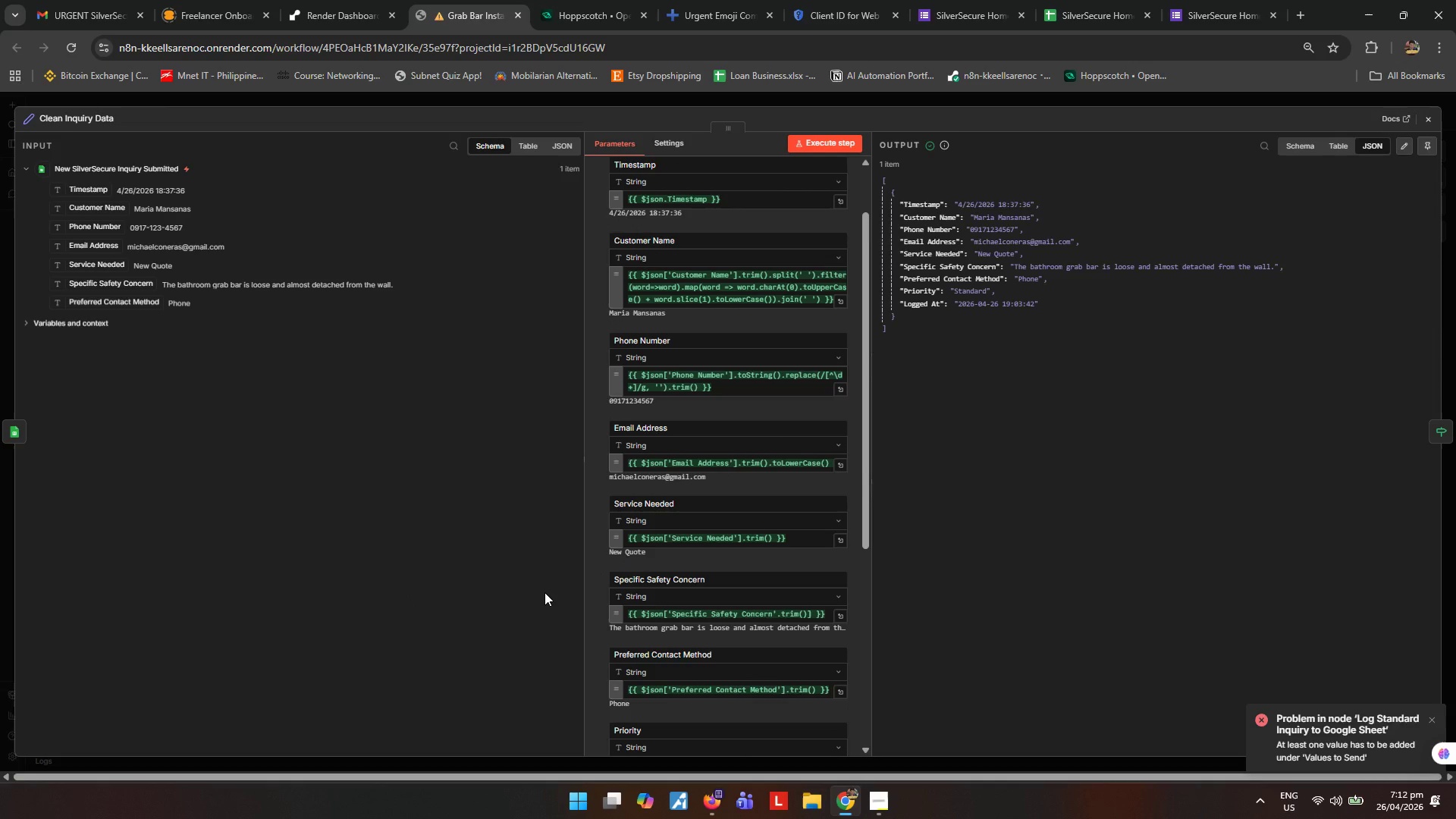 
scroll: coordinate [450, 561], scroll_direction: up, amount: 2.0
 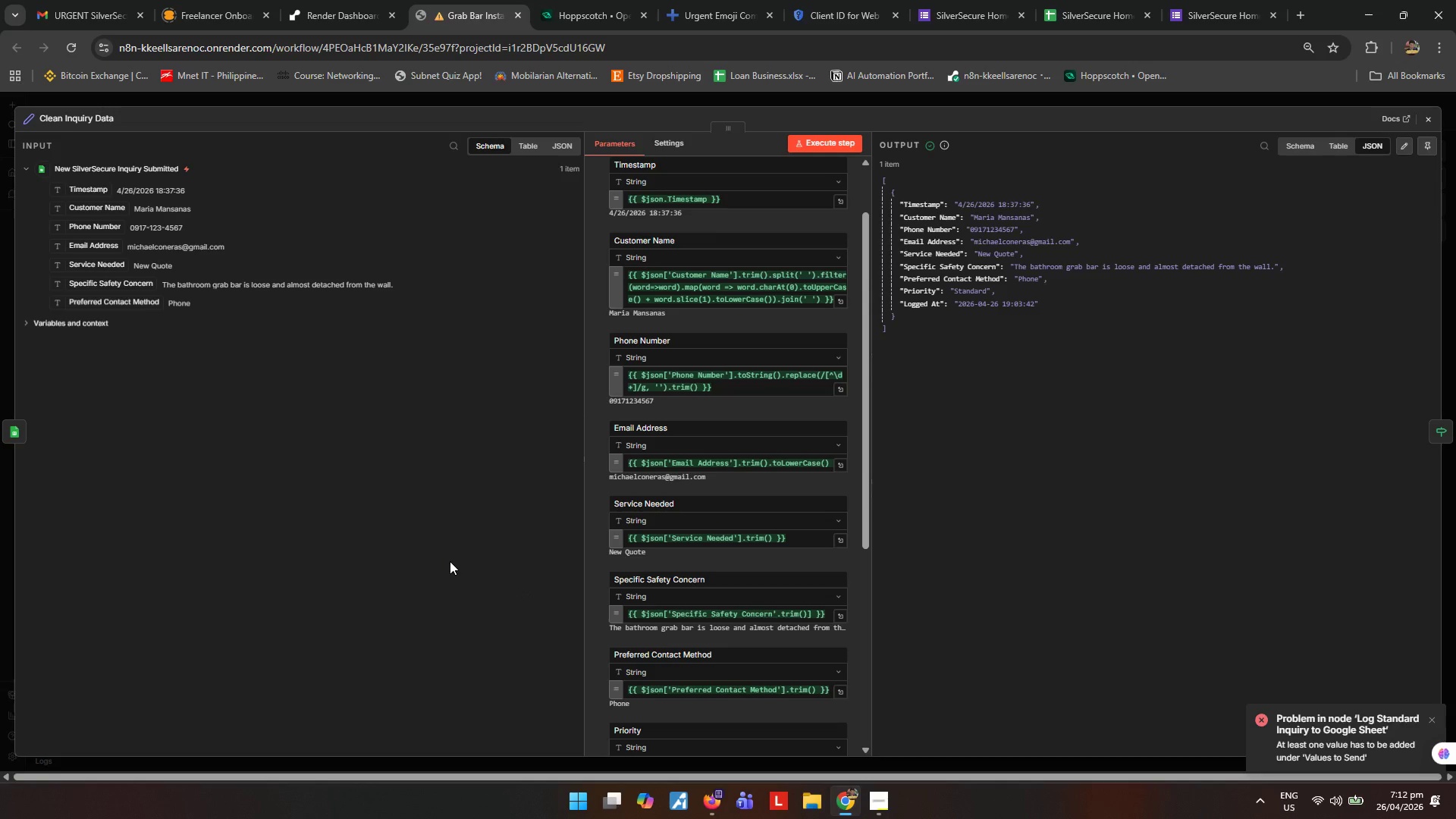 
wait(23.87)
 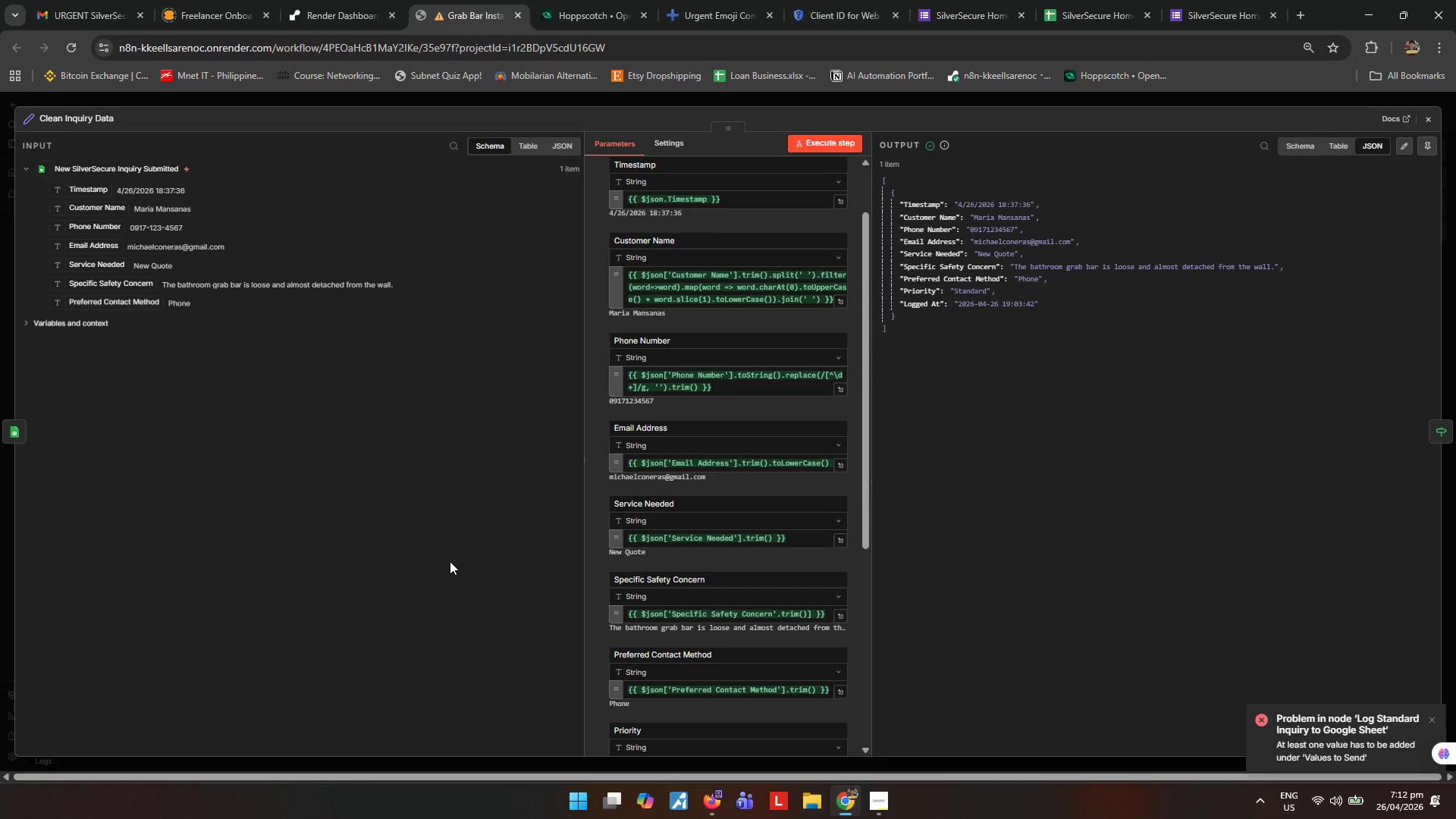 
scroll: coordinate [622, 250], scroll_direction: up, amount: 1.0
 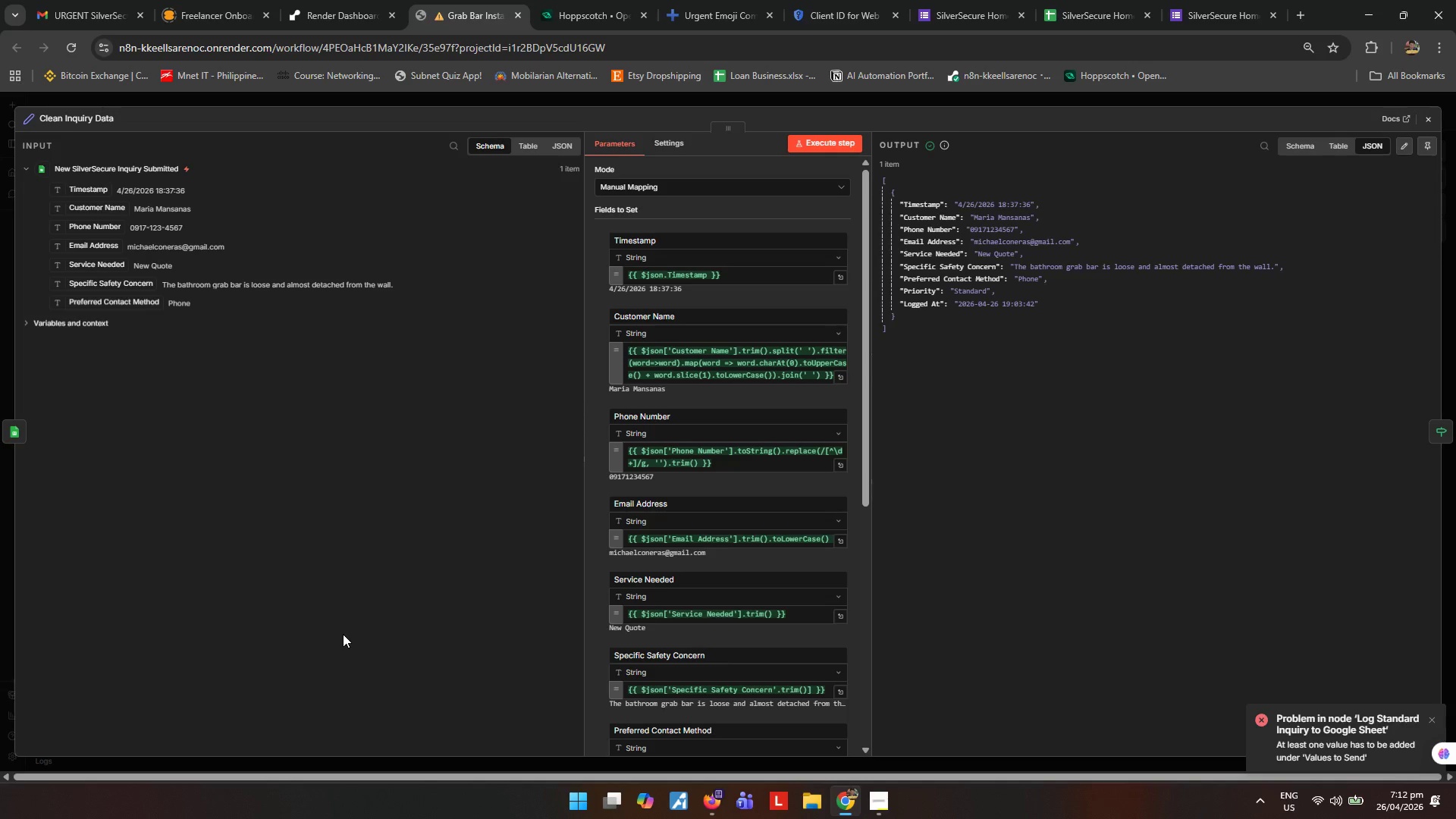 
wait(11.97)
 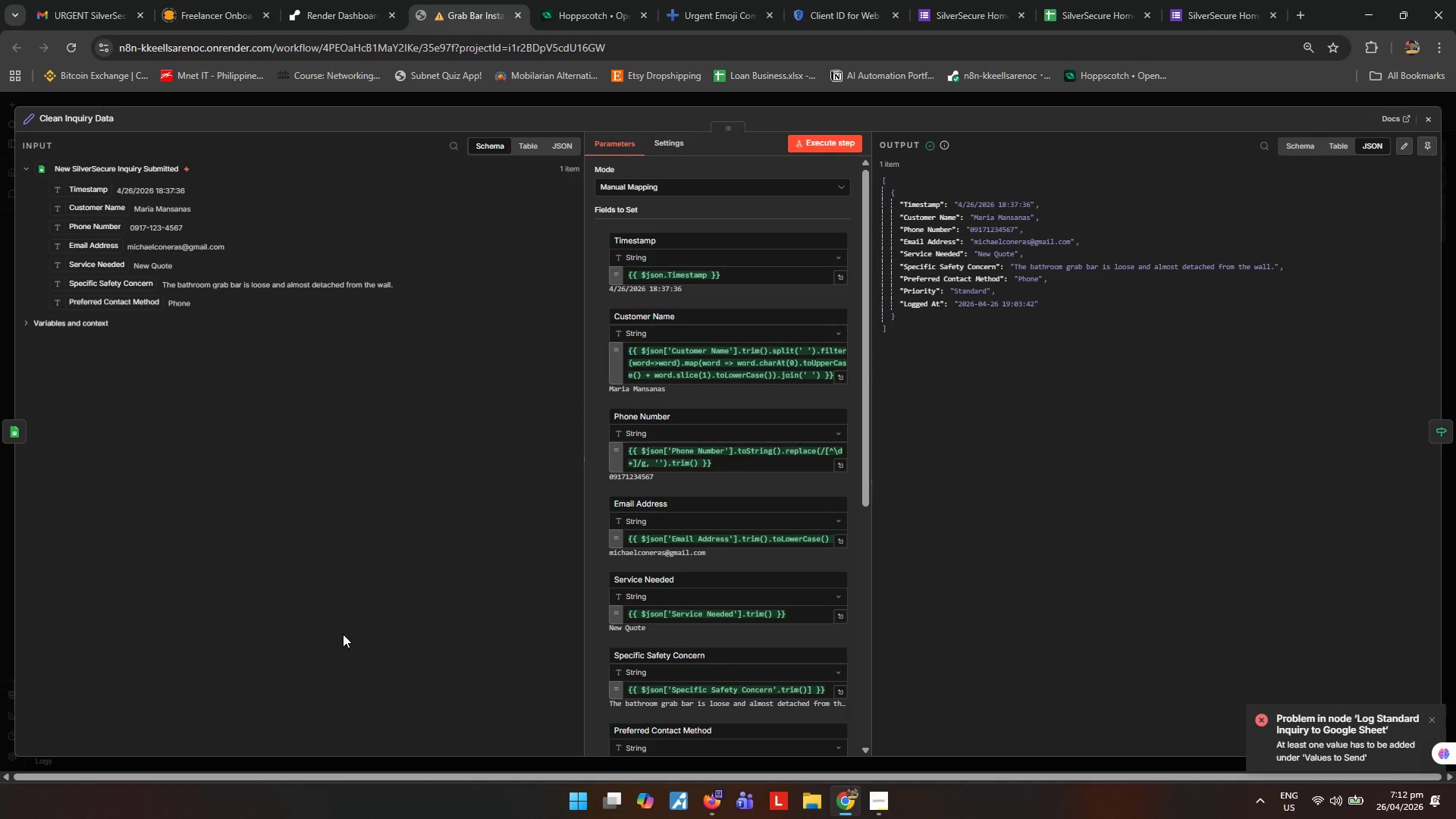 
left_click_drag(start_coordinate=[670, 243], to_coordinate=[359, 235])
 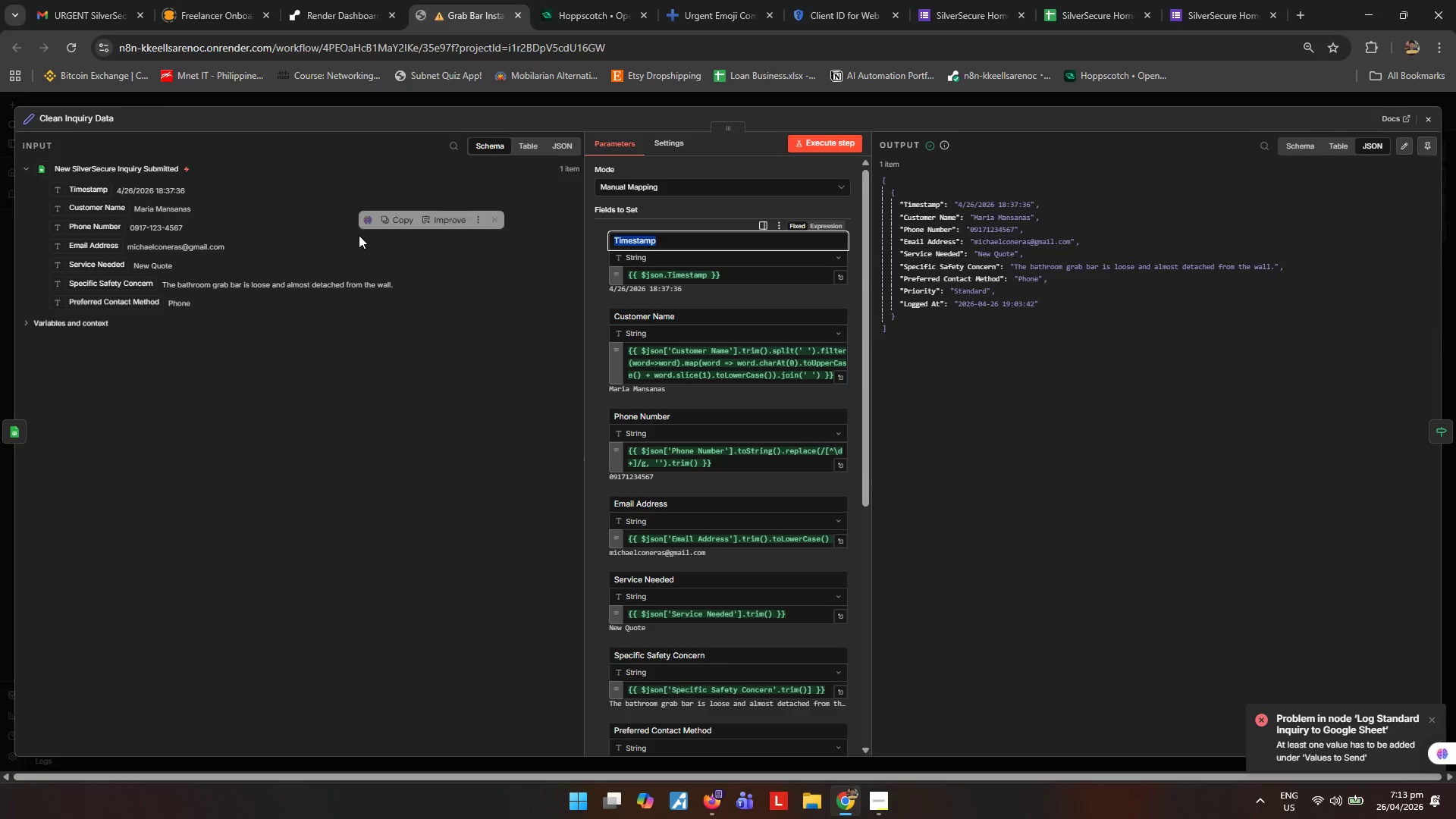 
type(Submitted At)
 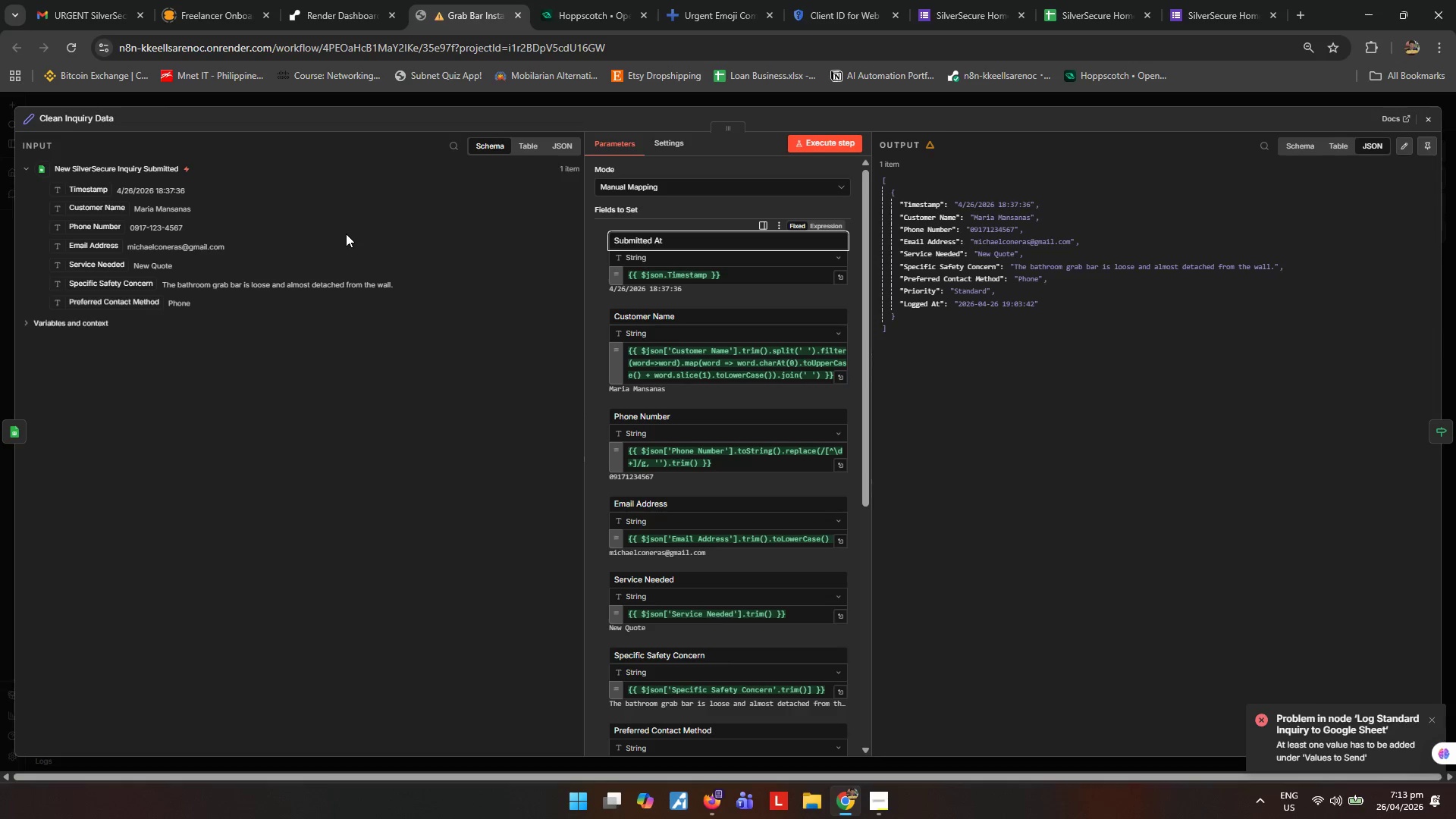 
wait(6.5)
 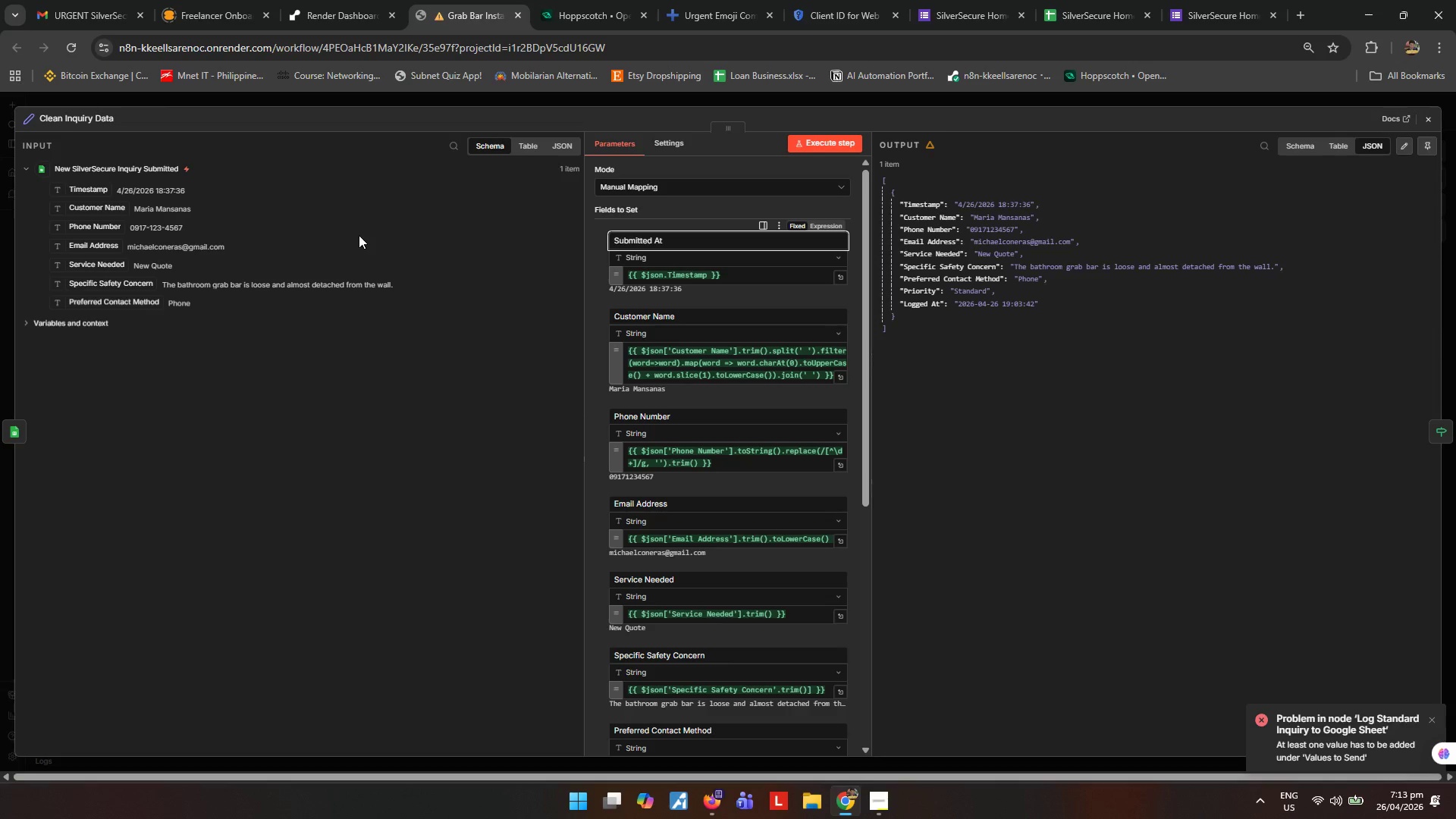 
left_click([1432, 117])
 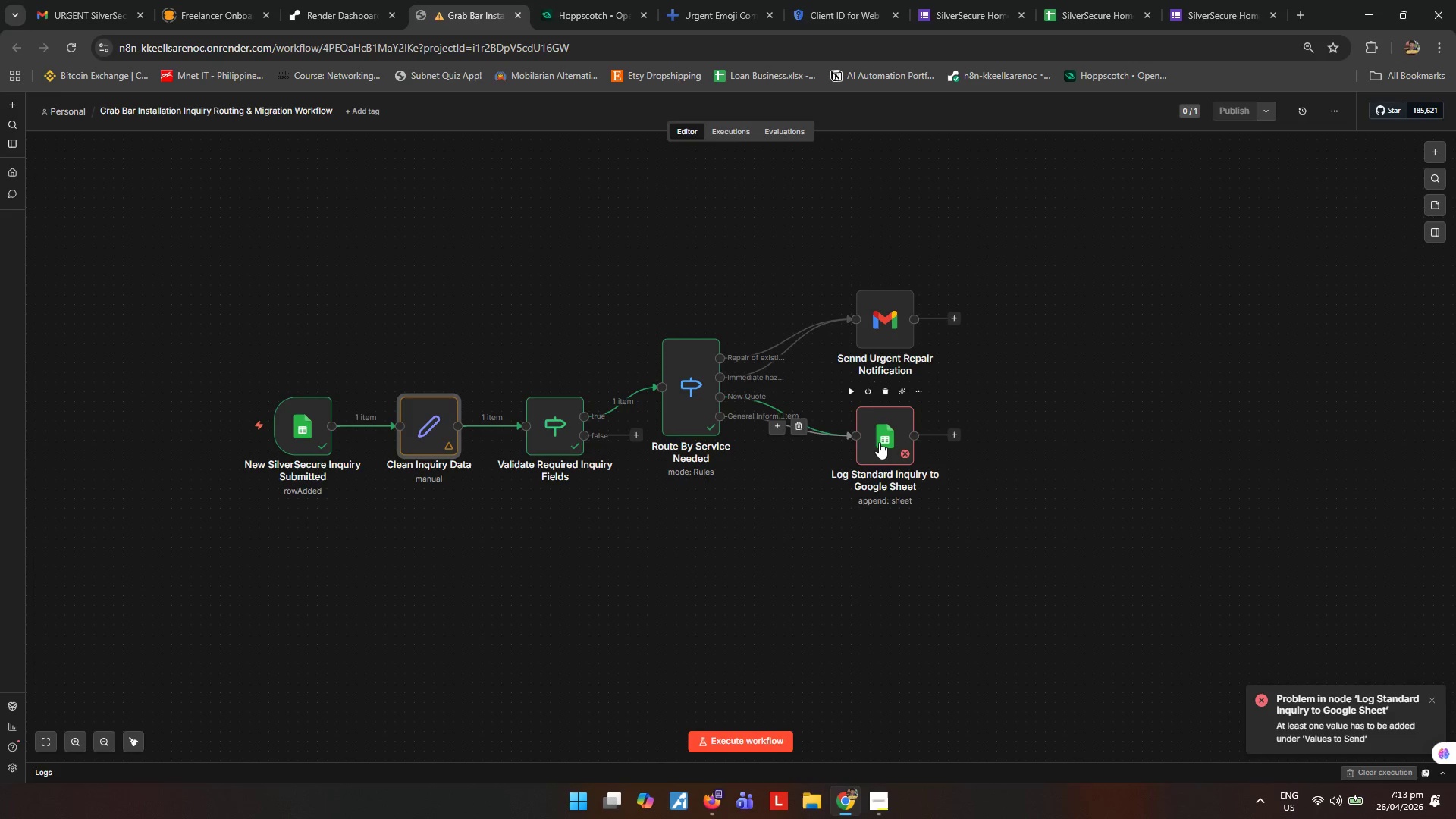 
double_click([879, 442])
 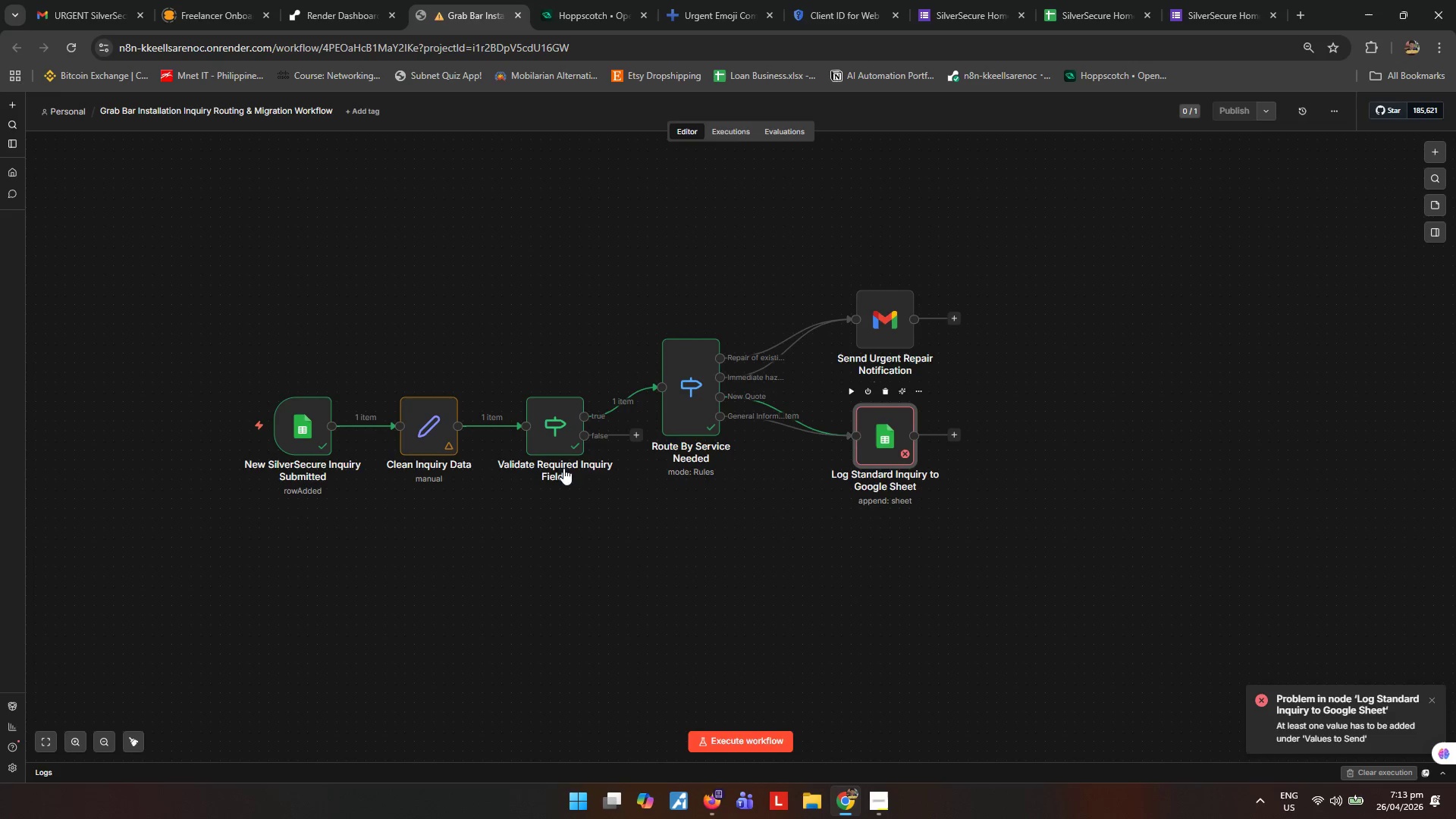 
mouse_move([515, 457])
 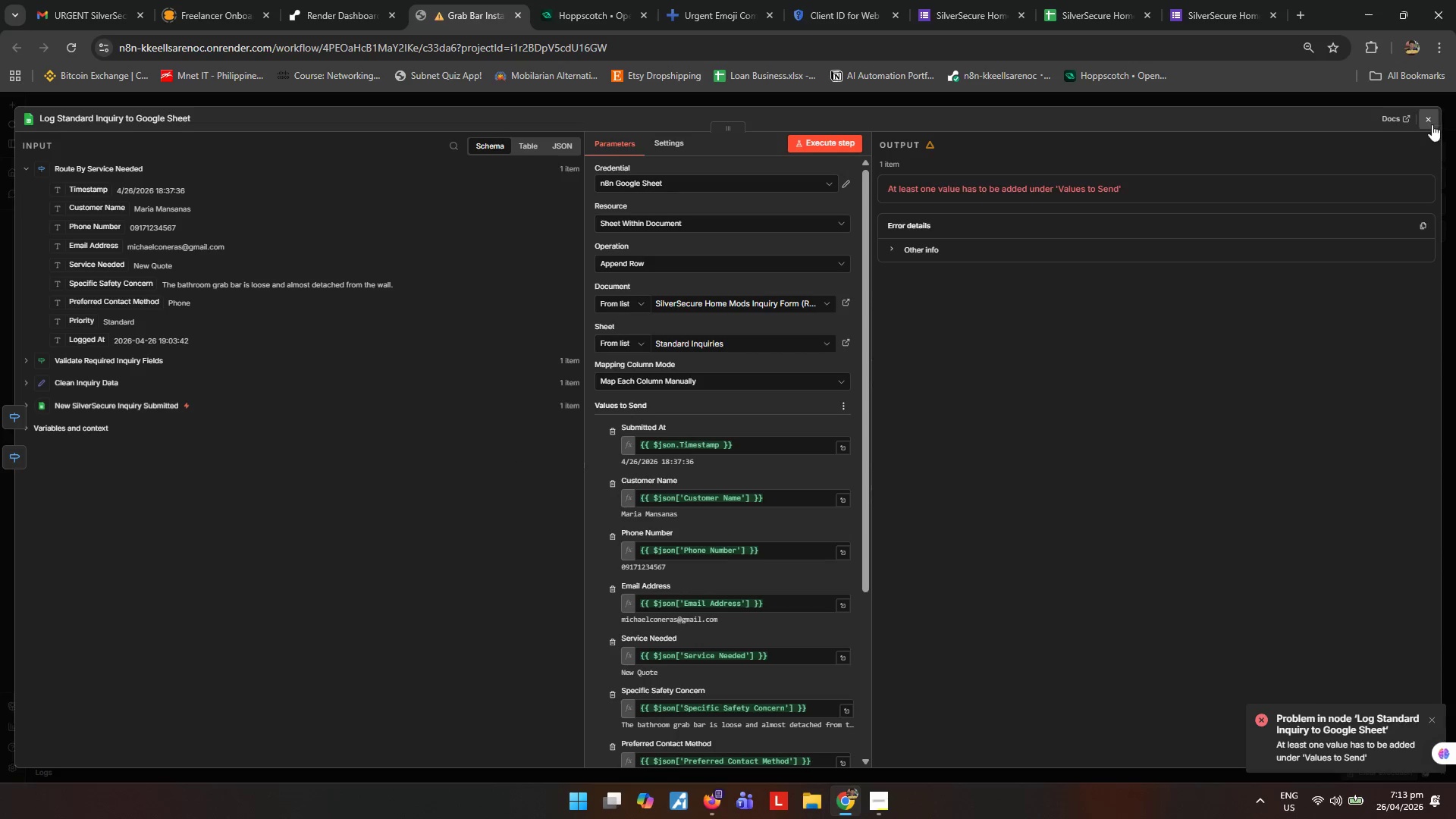 
left_click([1432, 124])
 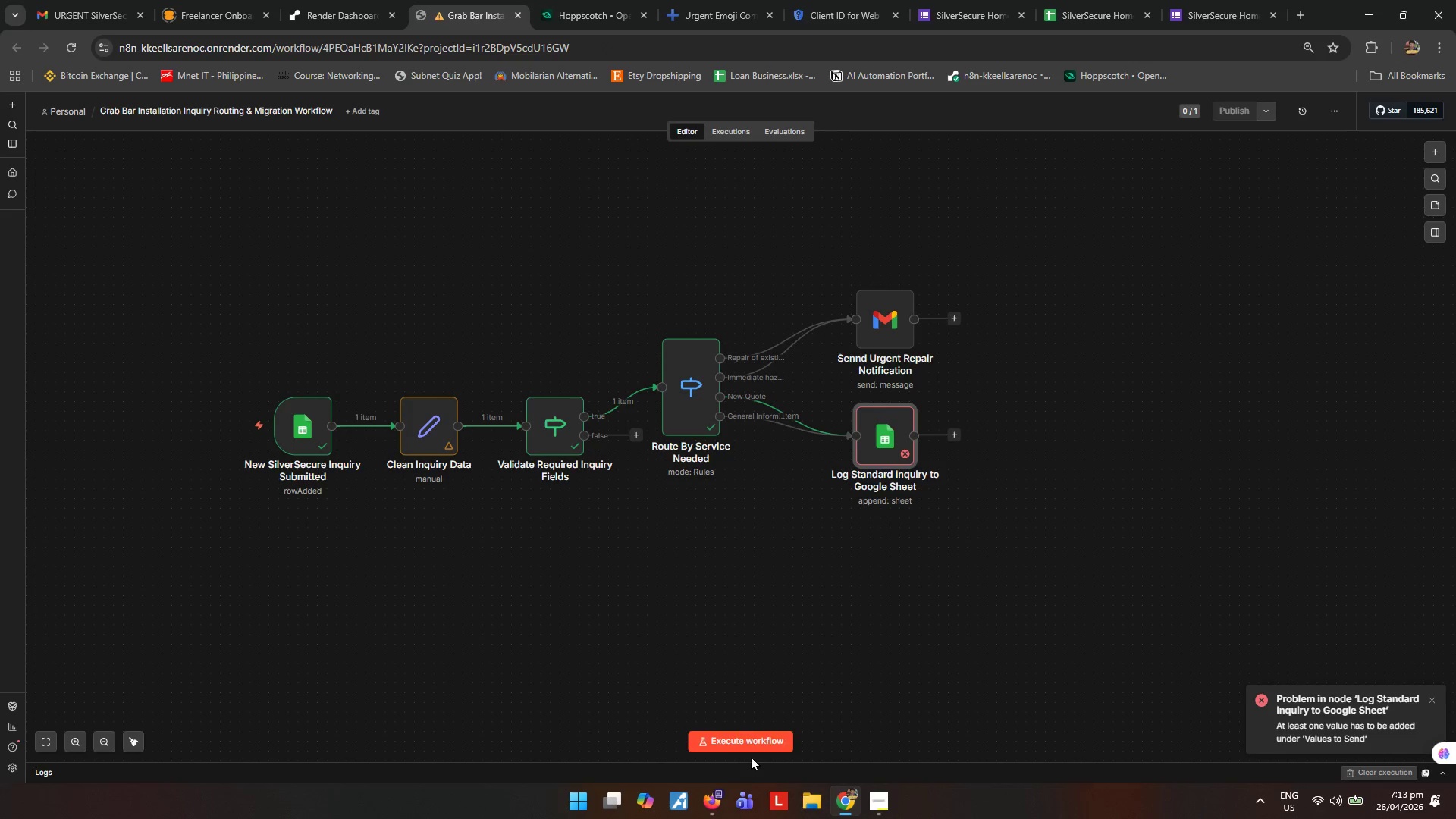 
left_click([754, 752])
 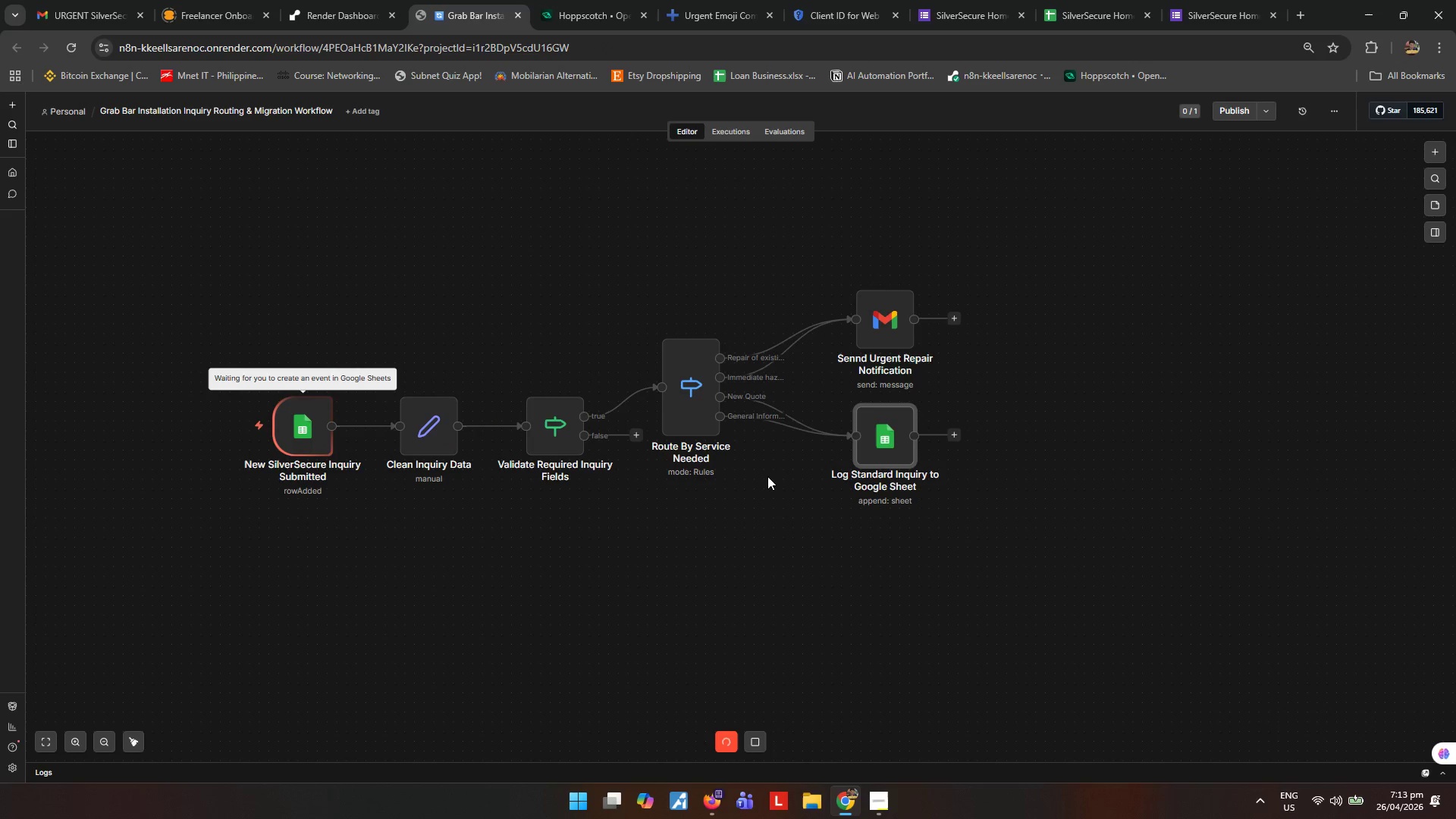 
wait(8.53)
 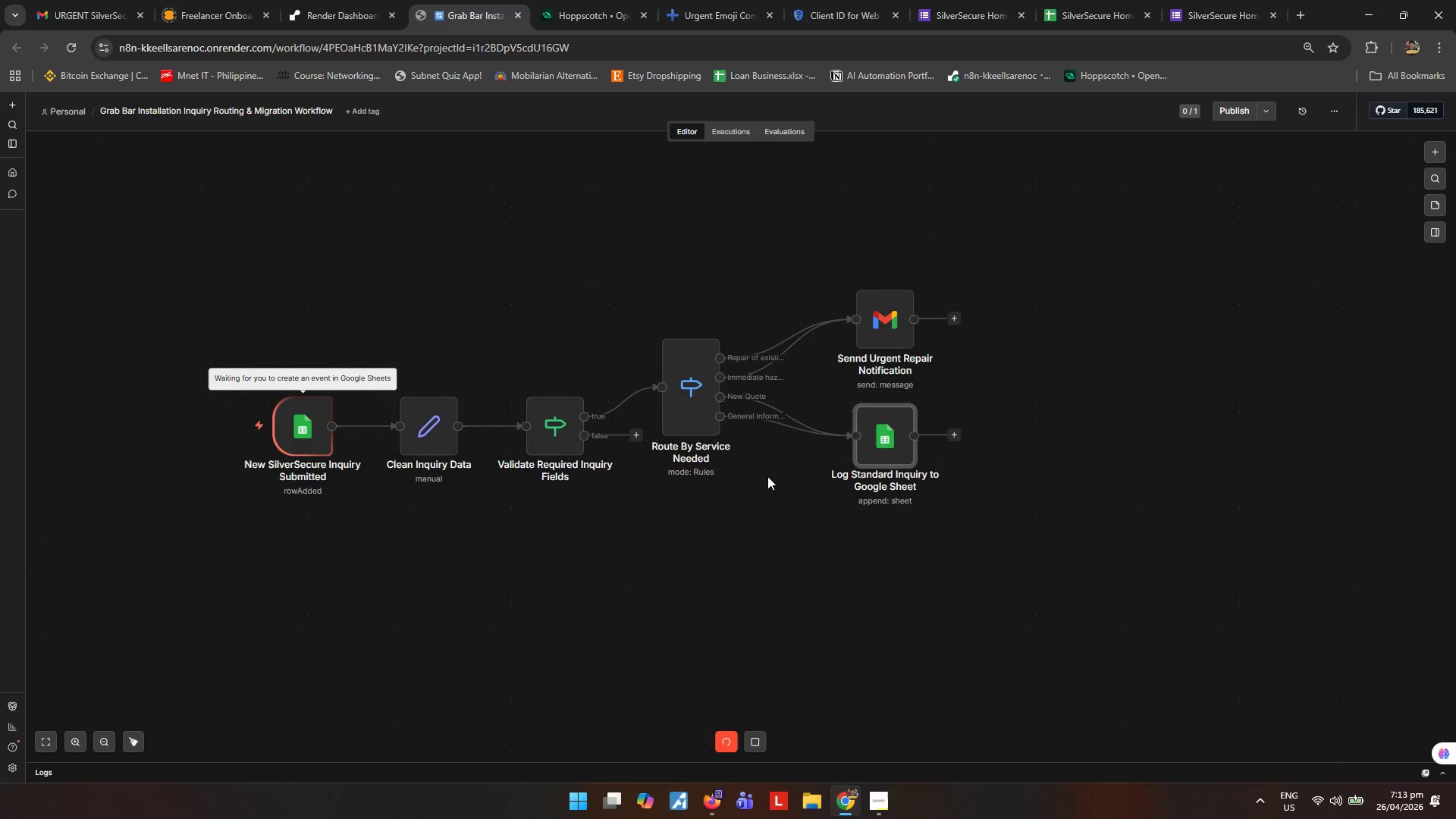 
double_click([876, 447])
 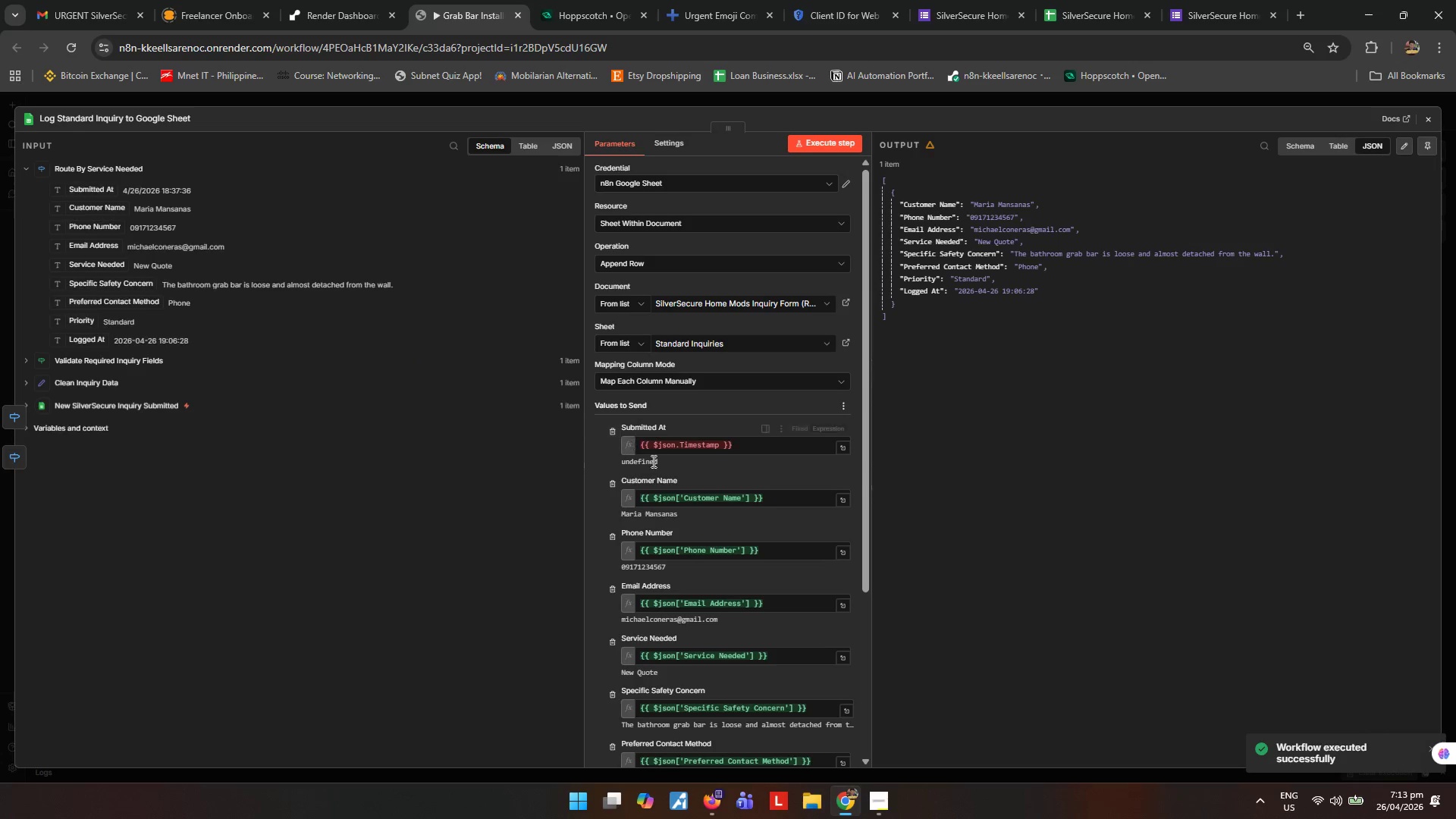 
left_click_drag(start_coordinate=[756, 438], to_coordinate=[259, 405])
 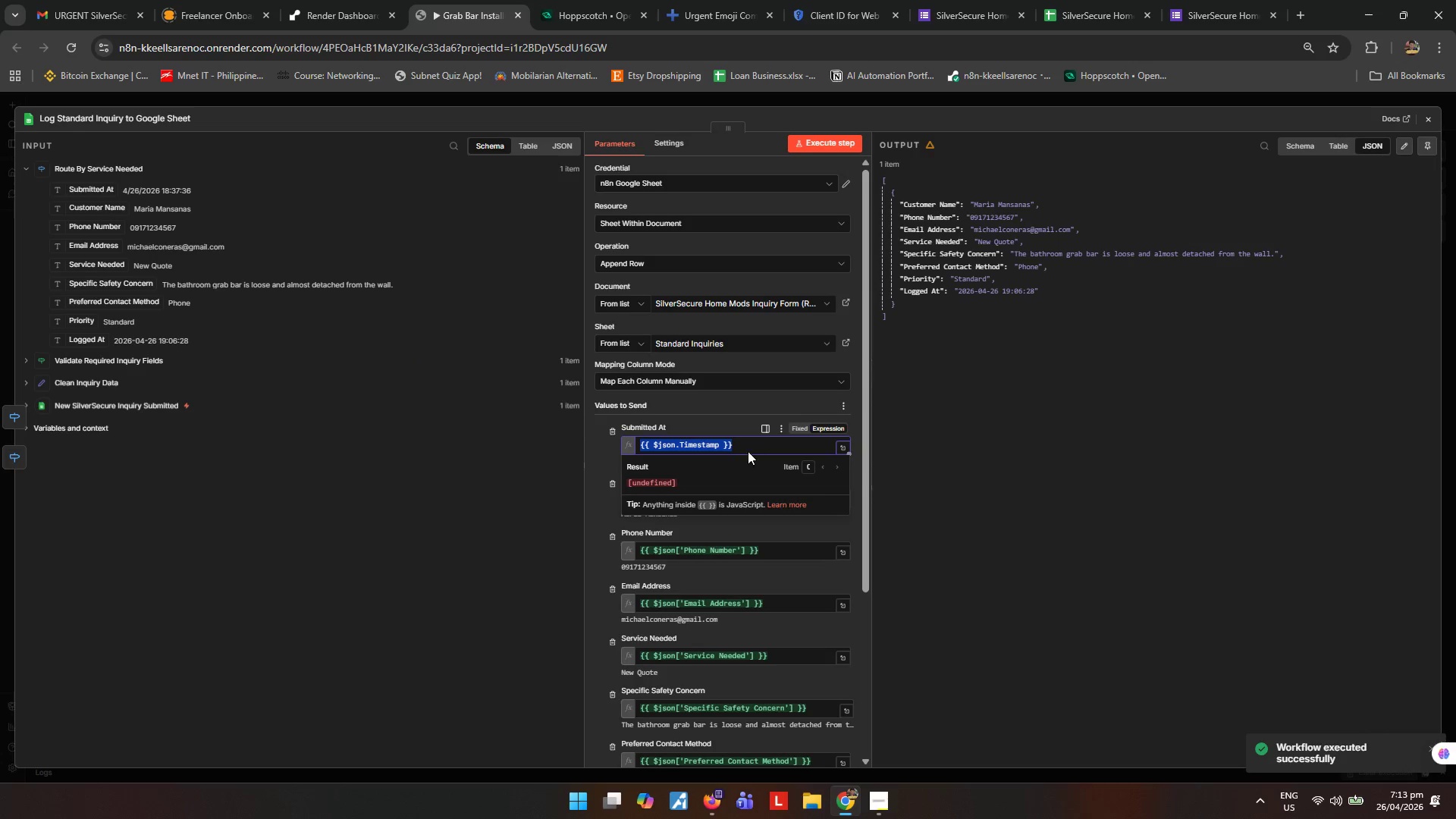 
key(Backspace)
 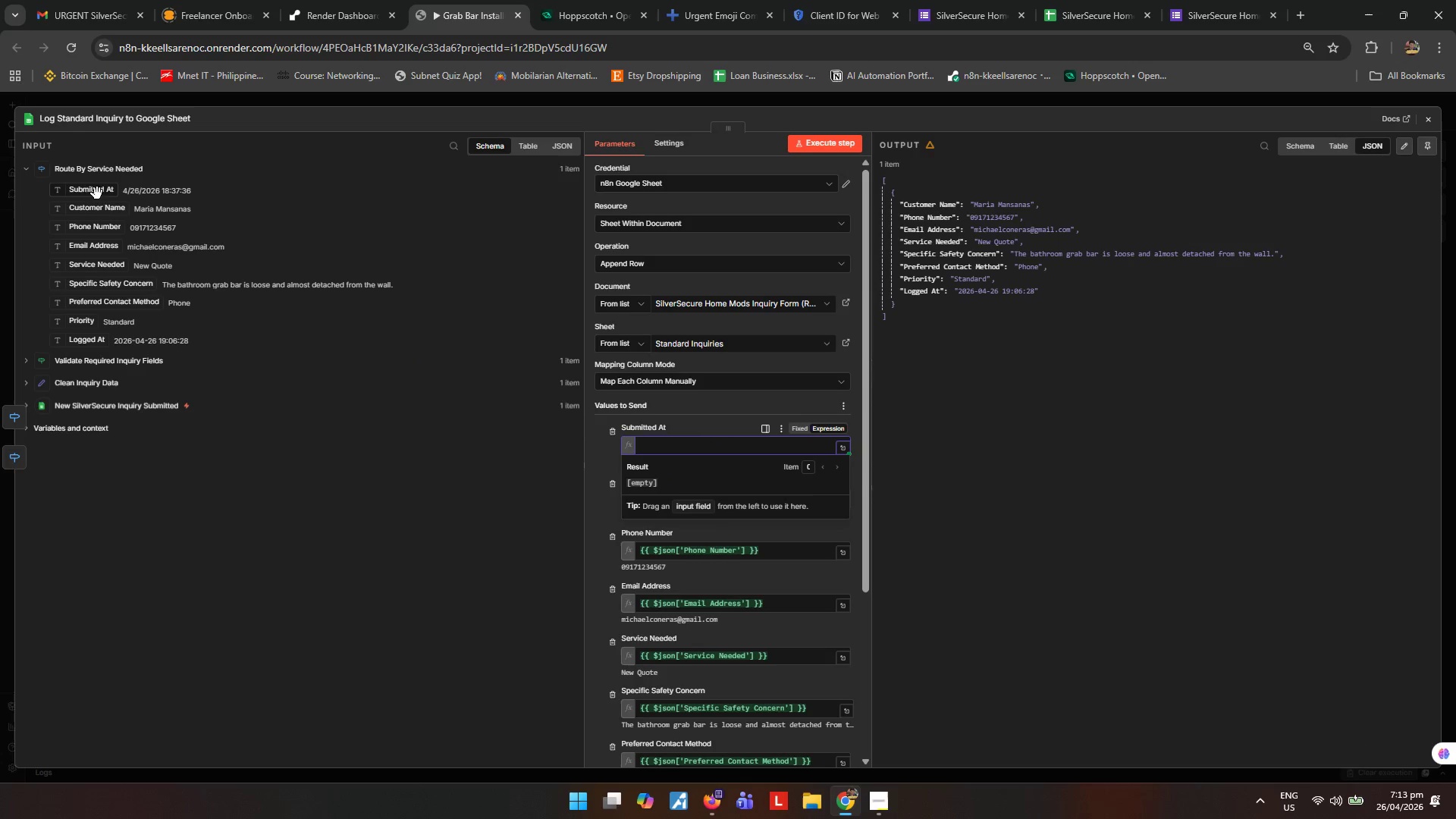 
left_click_drag(start_coordinate=[97, 189], to_coordinate=[732, 450])
 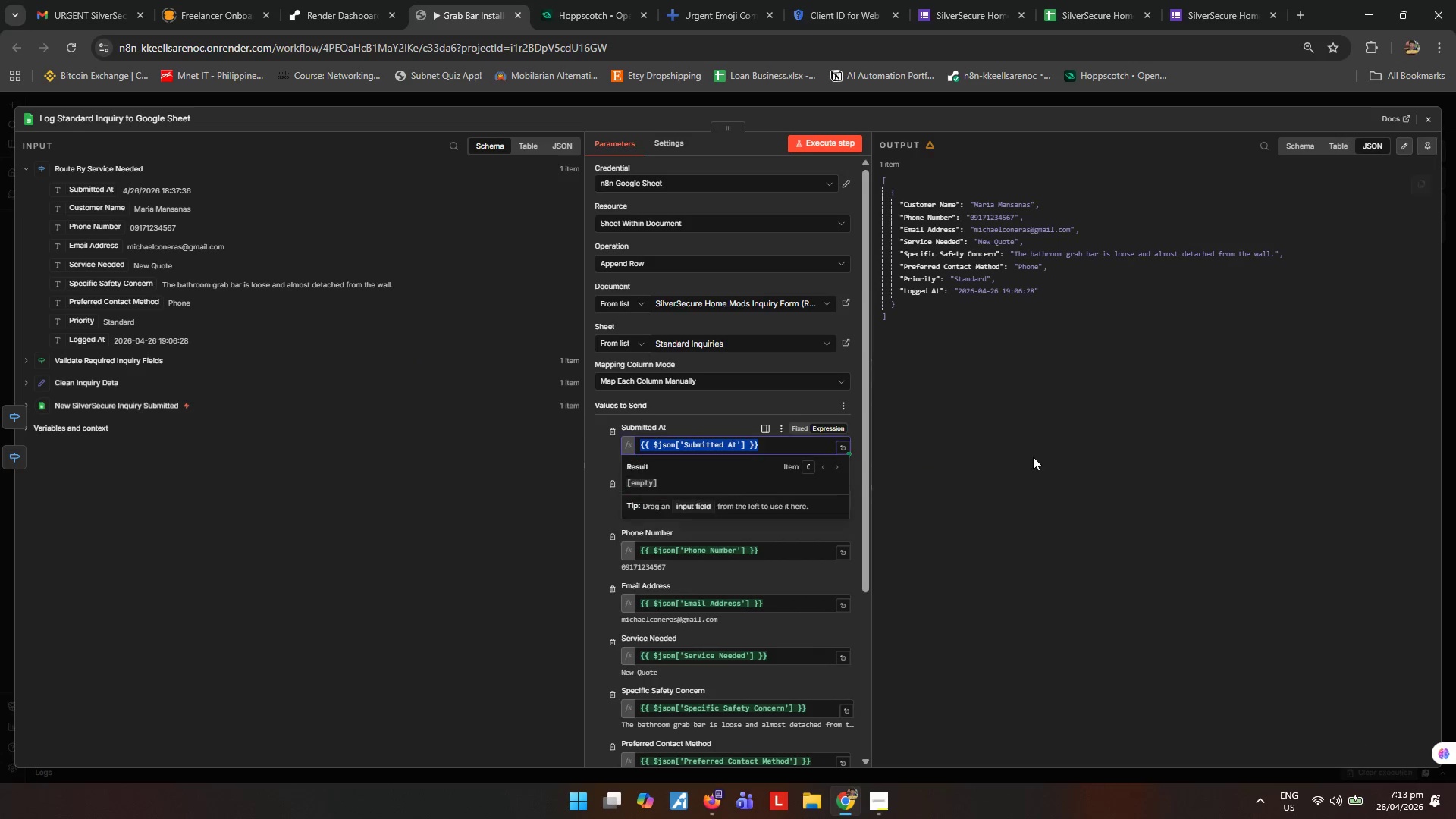 
left_click([1036, 457])
 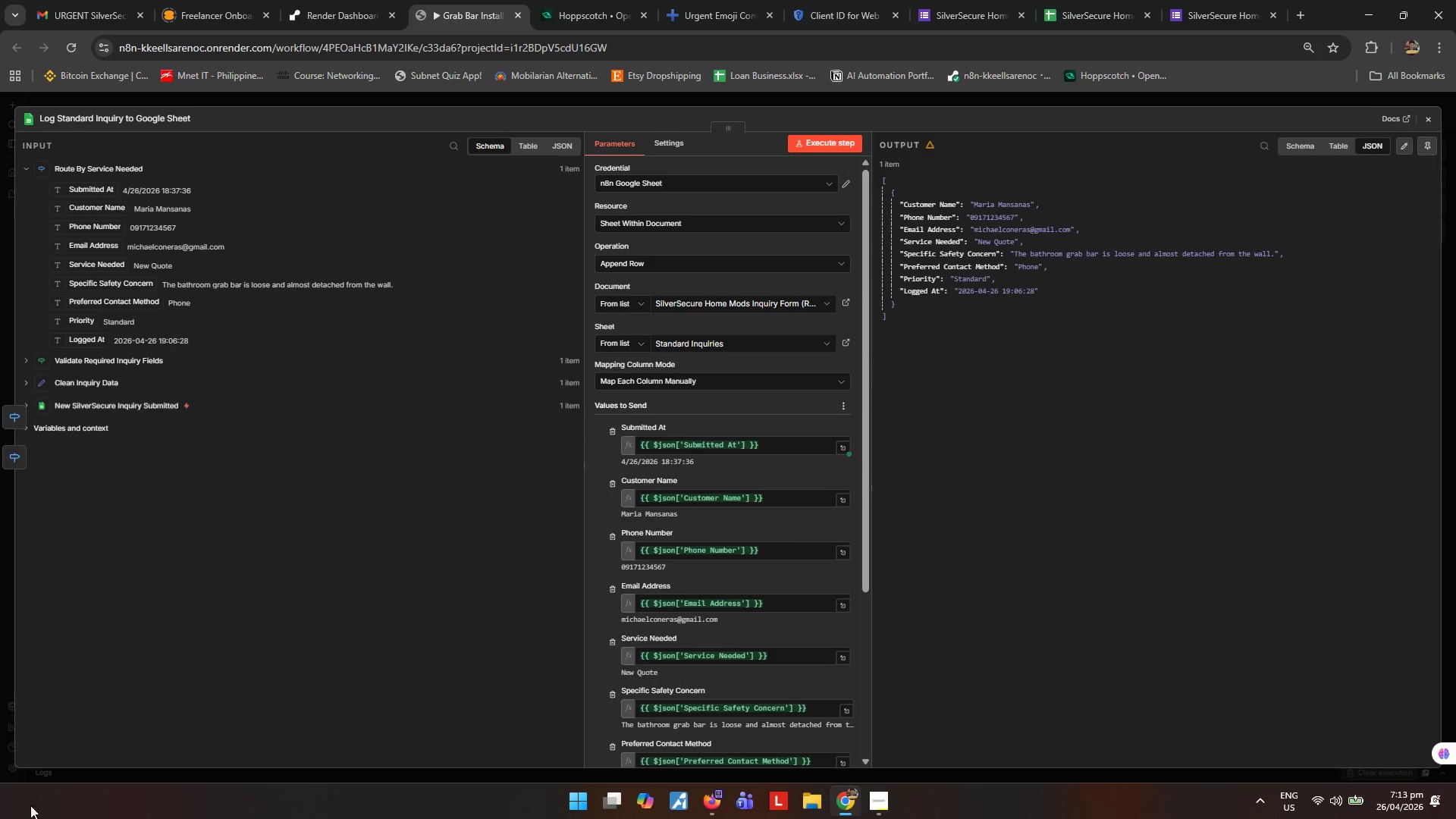 
scroll: coordinate [797, 541], scroll_direction: down, amount: 8.0
 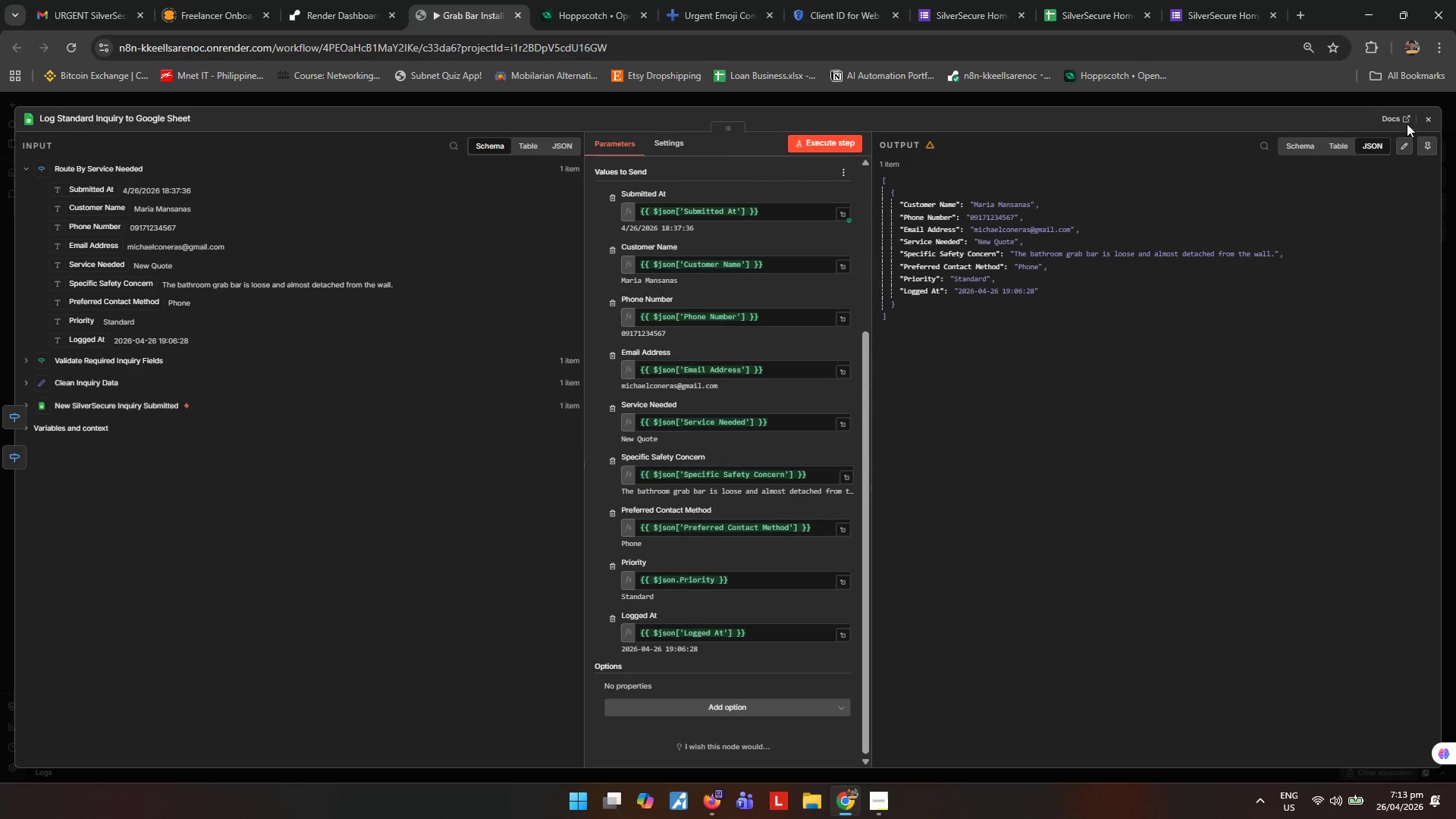 
left_click([1427, 119])
 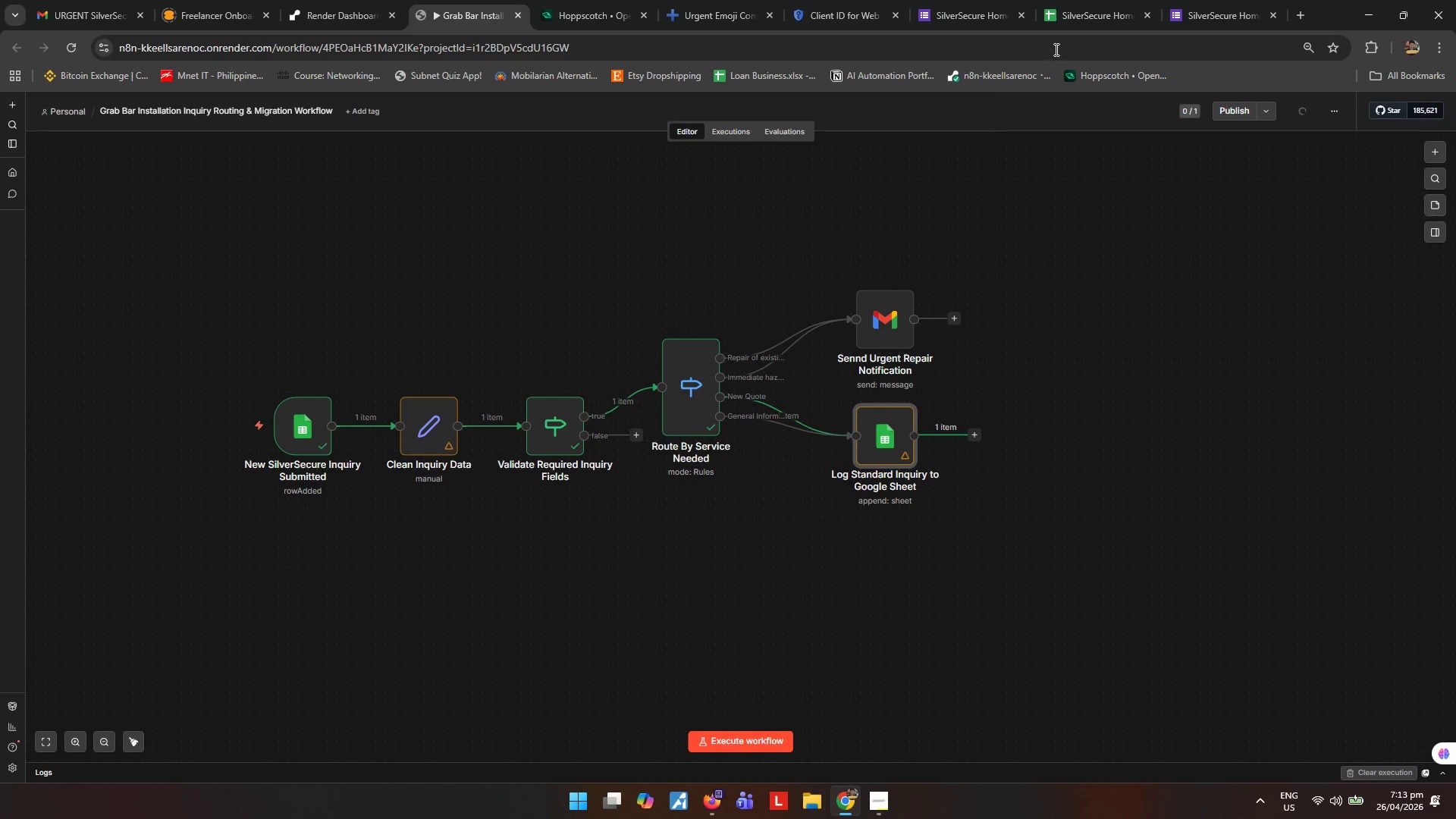 
left_click([1081, 23])
 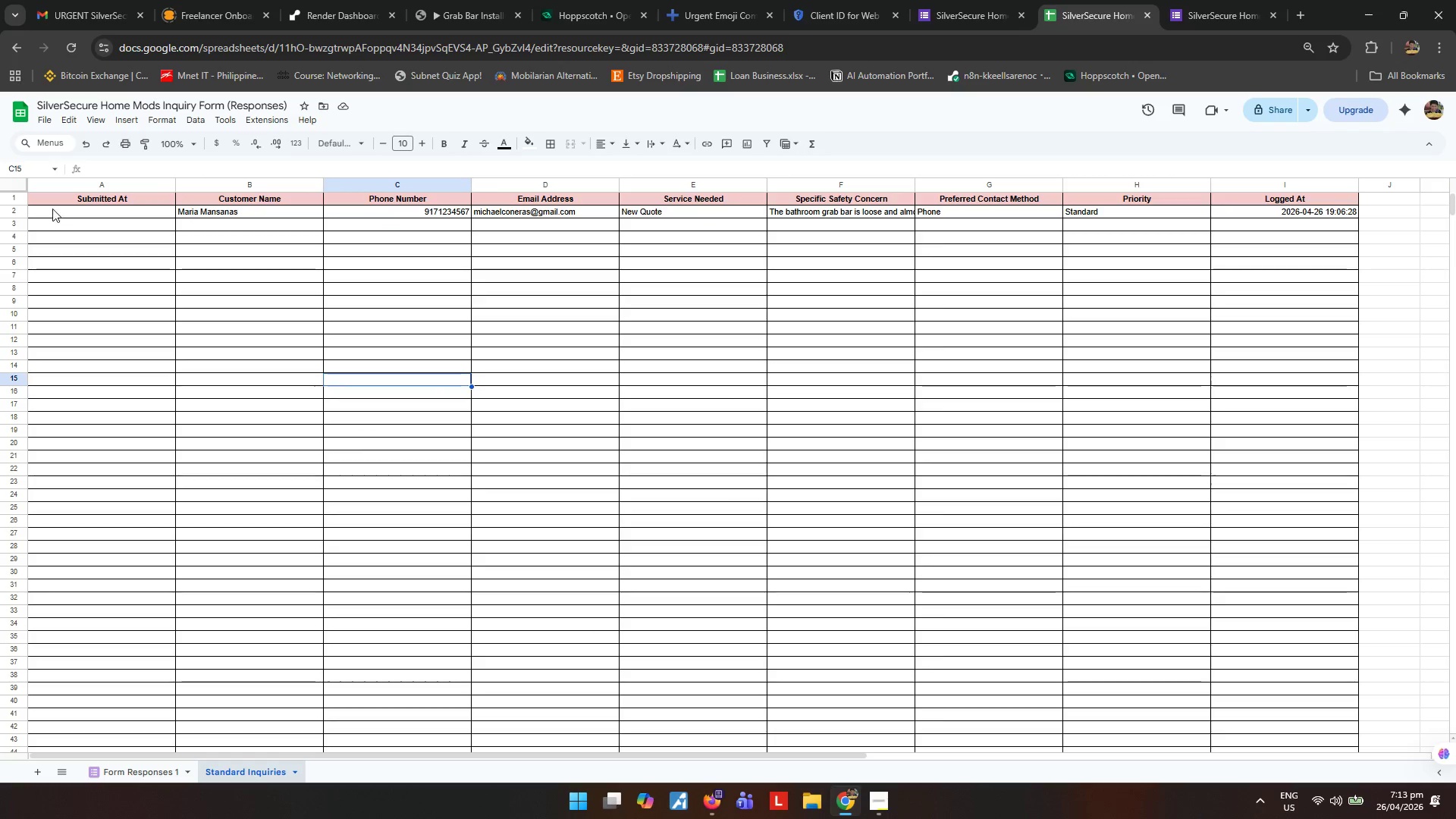 
left_click([445, 183])
 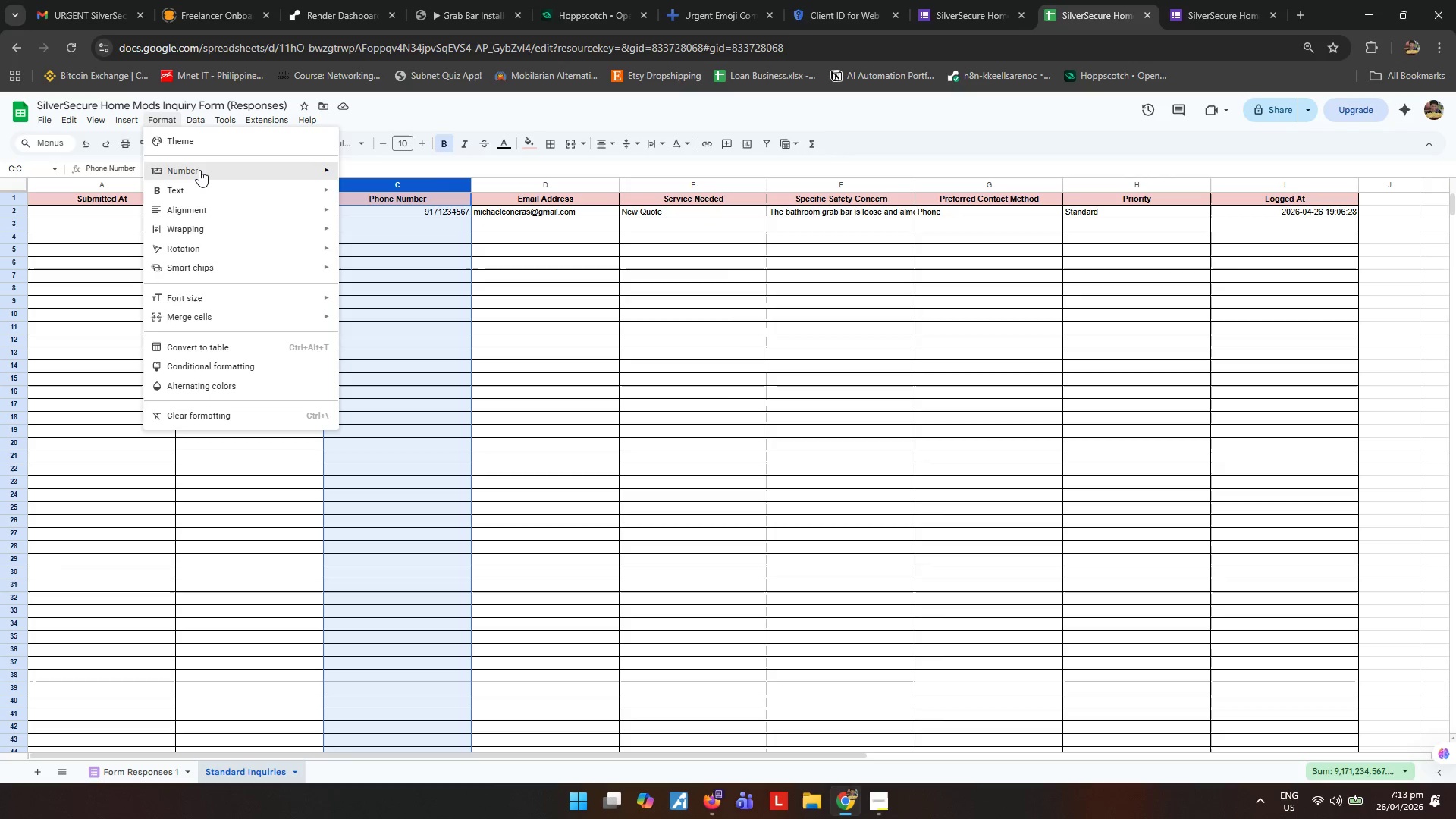 
left_click([205, 168])
 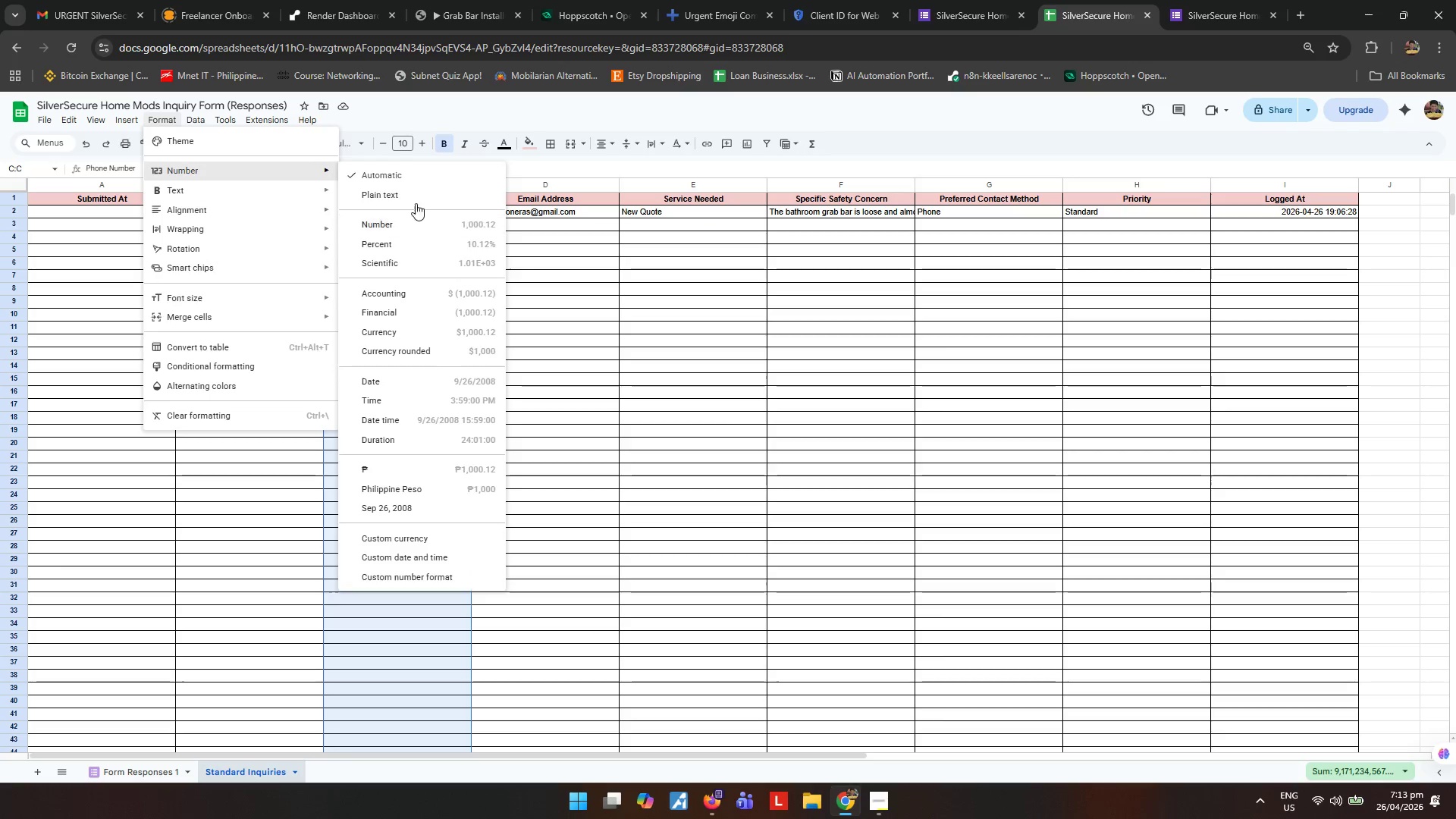 
left_click([420, 198])
 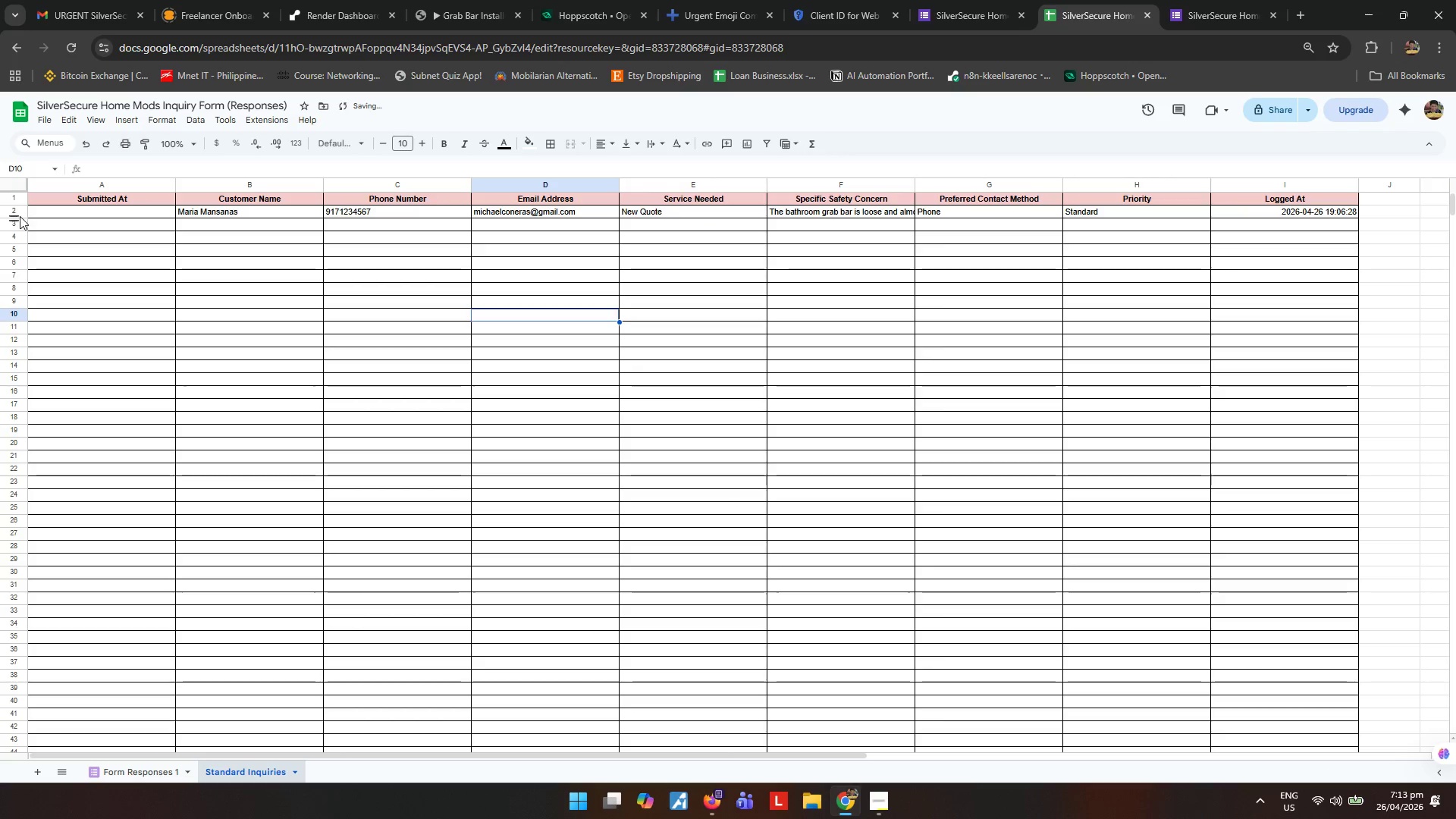 
left_click([14, 214])
 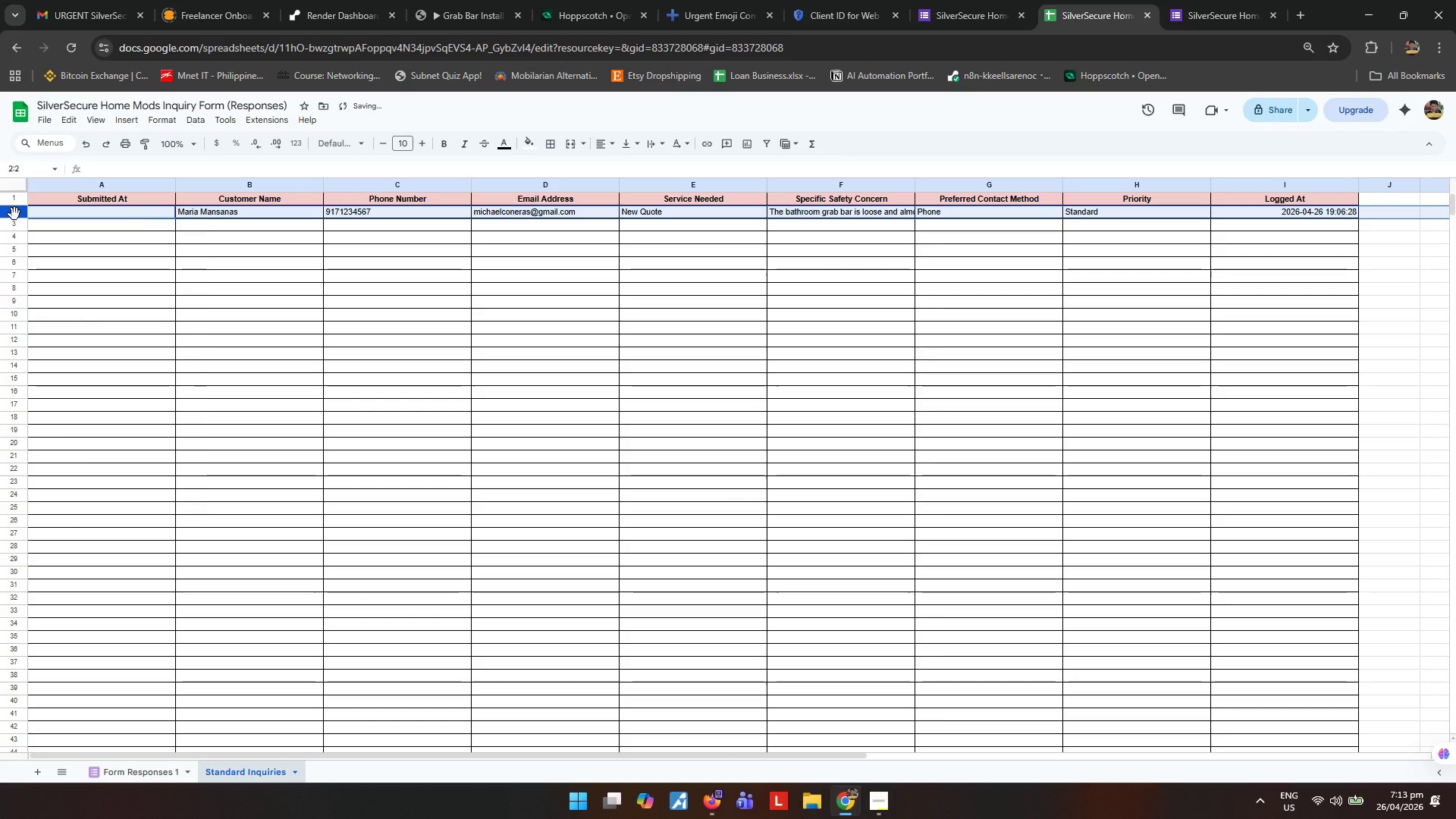 
right_click([14, 214])
 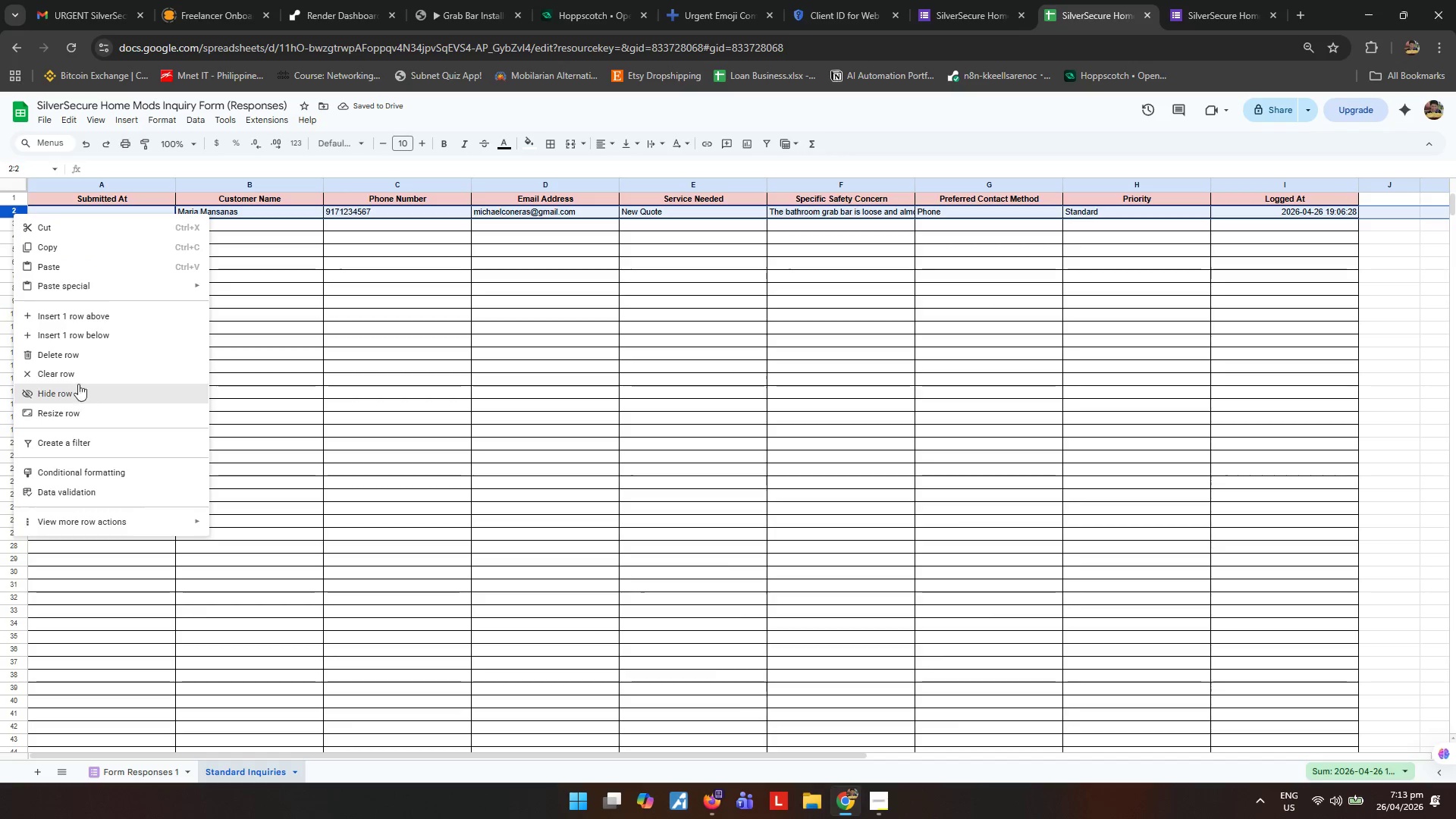 
double_click([763, 410])
 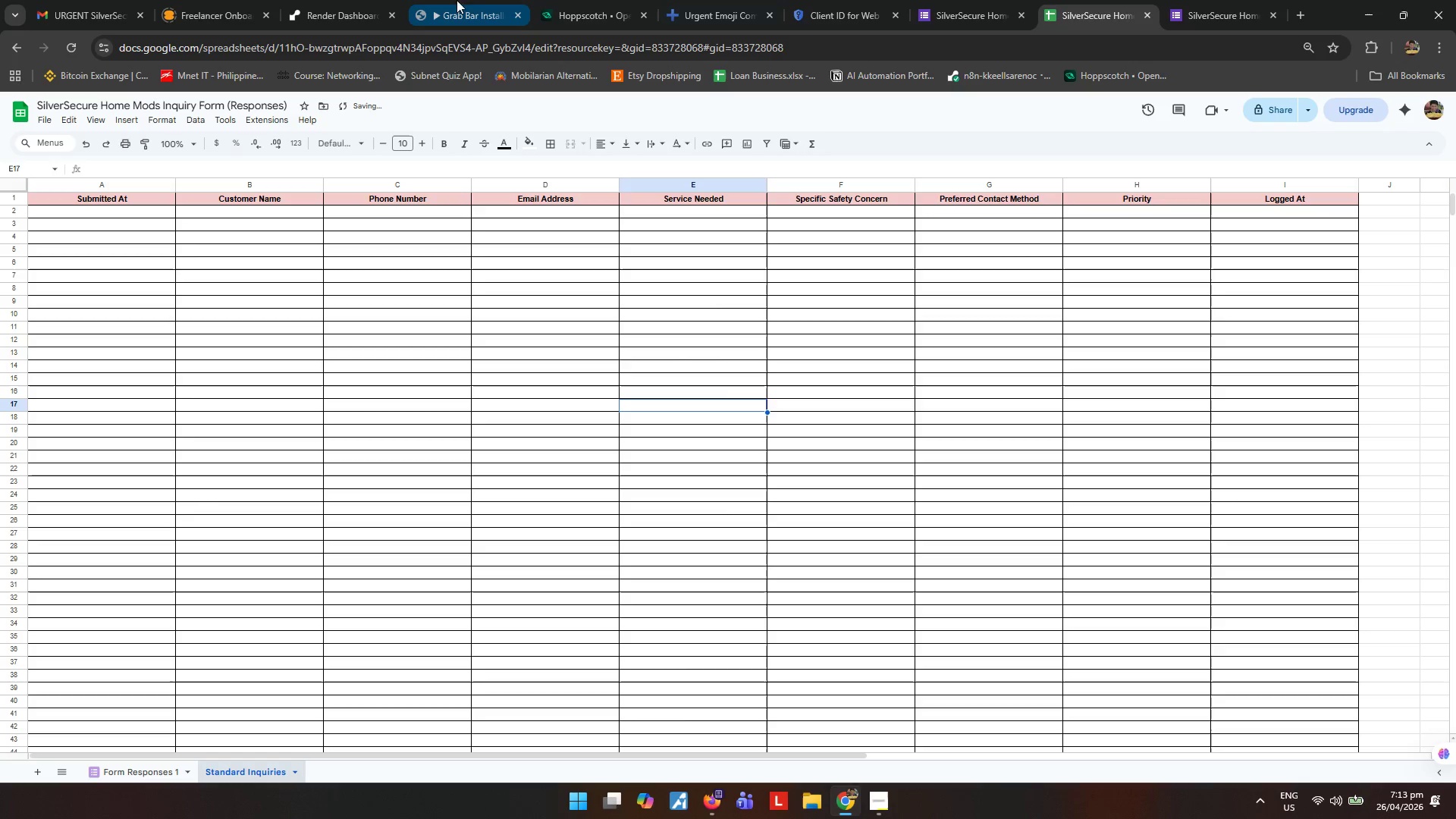 
left_click([442, 19])
 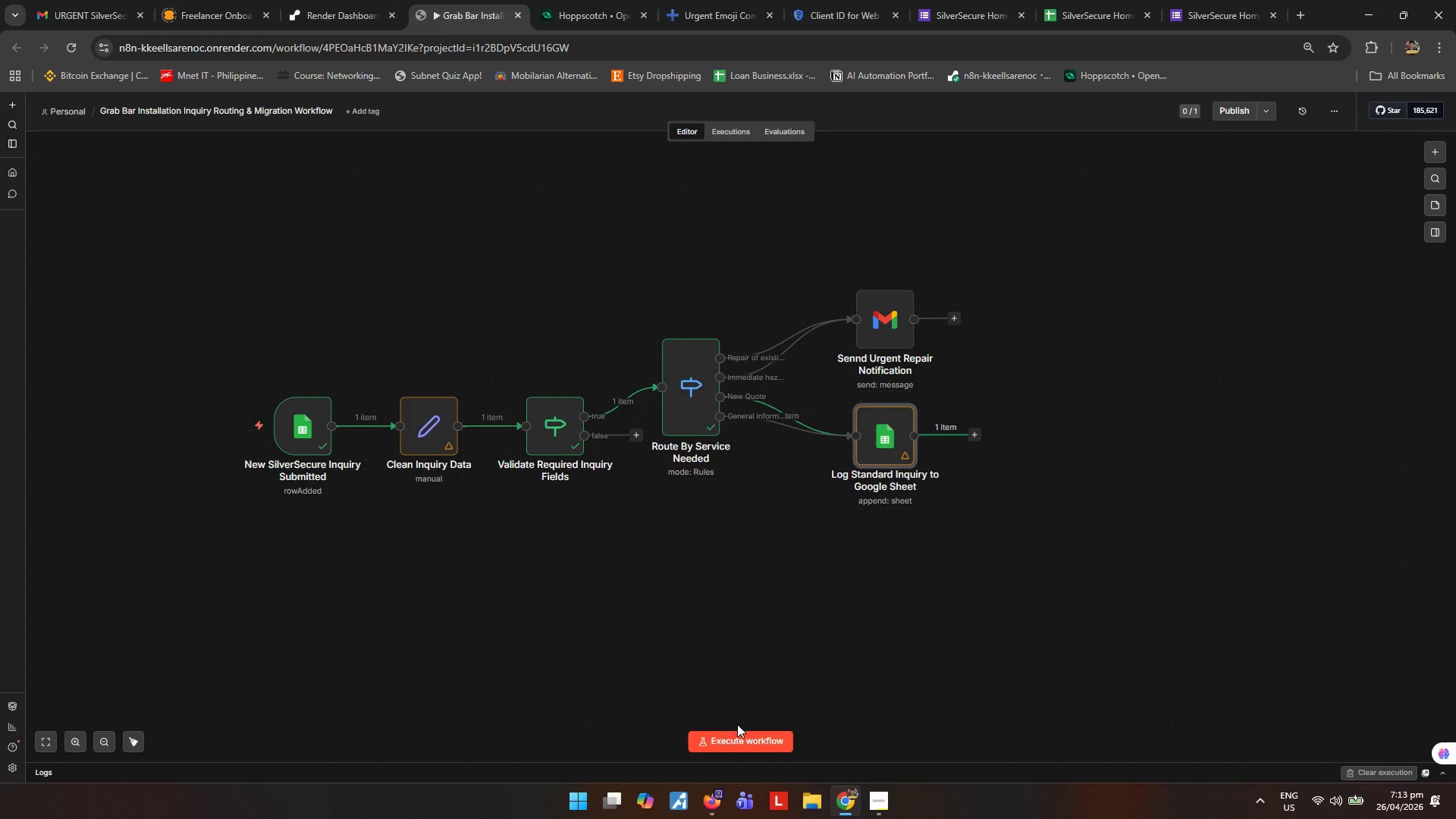 
left_click([740, 733])
 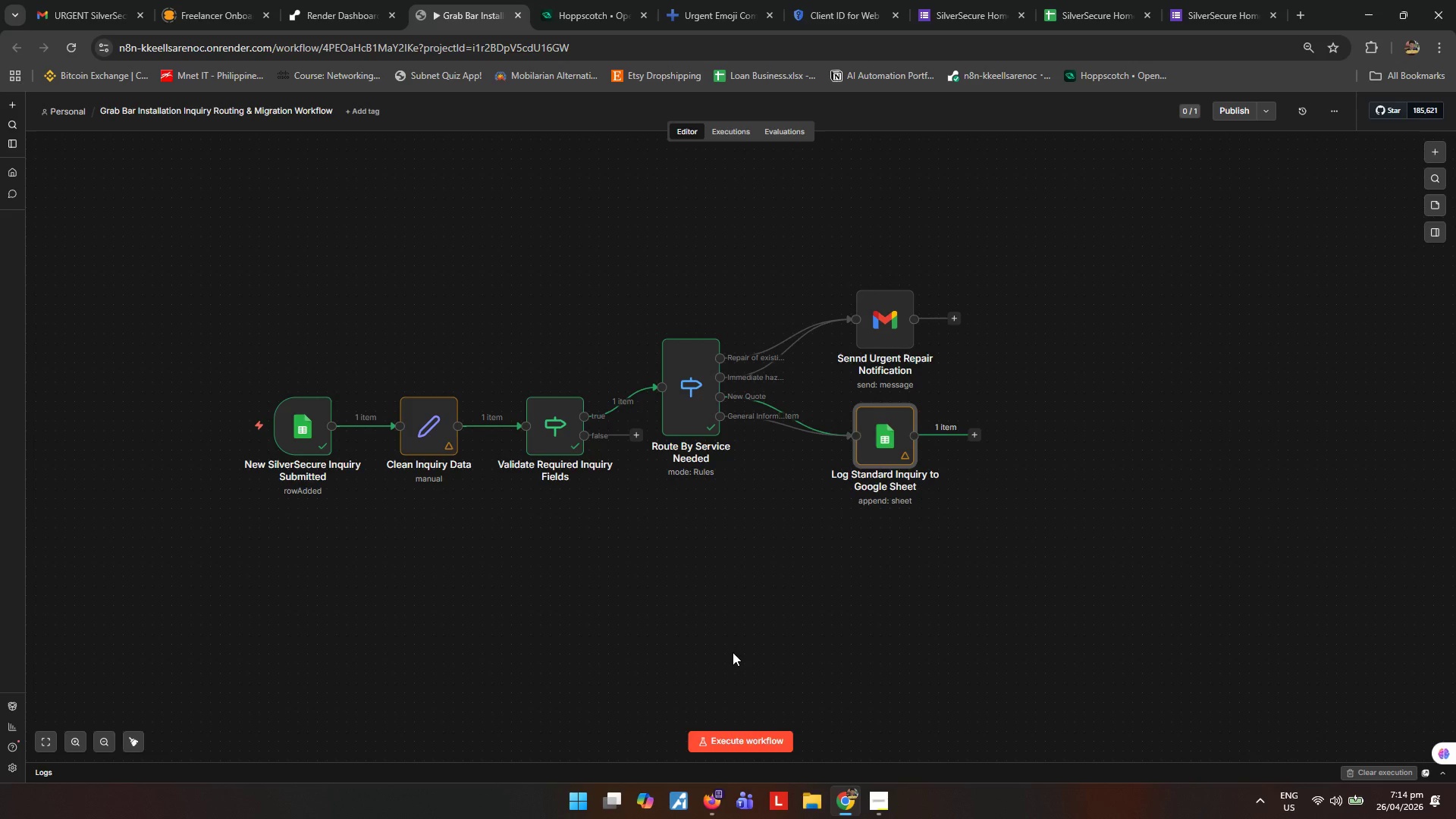 
wait(25.8)
 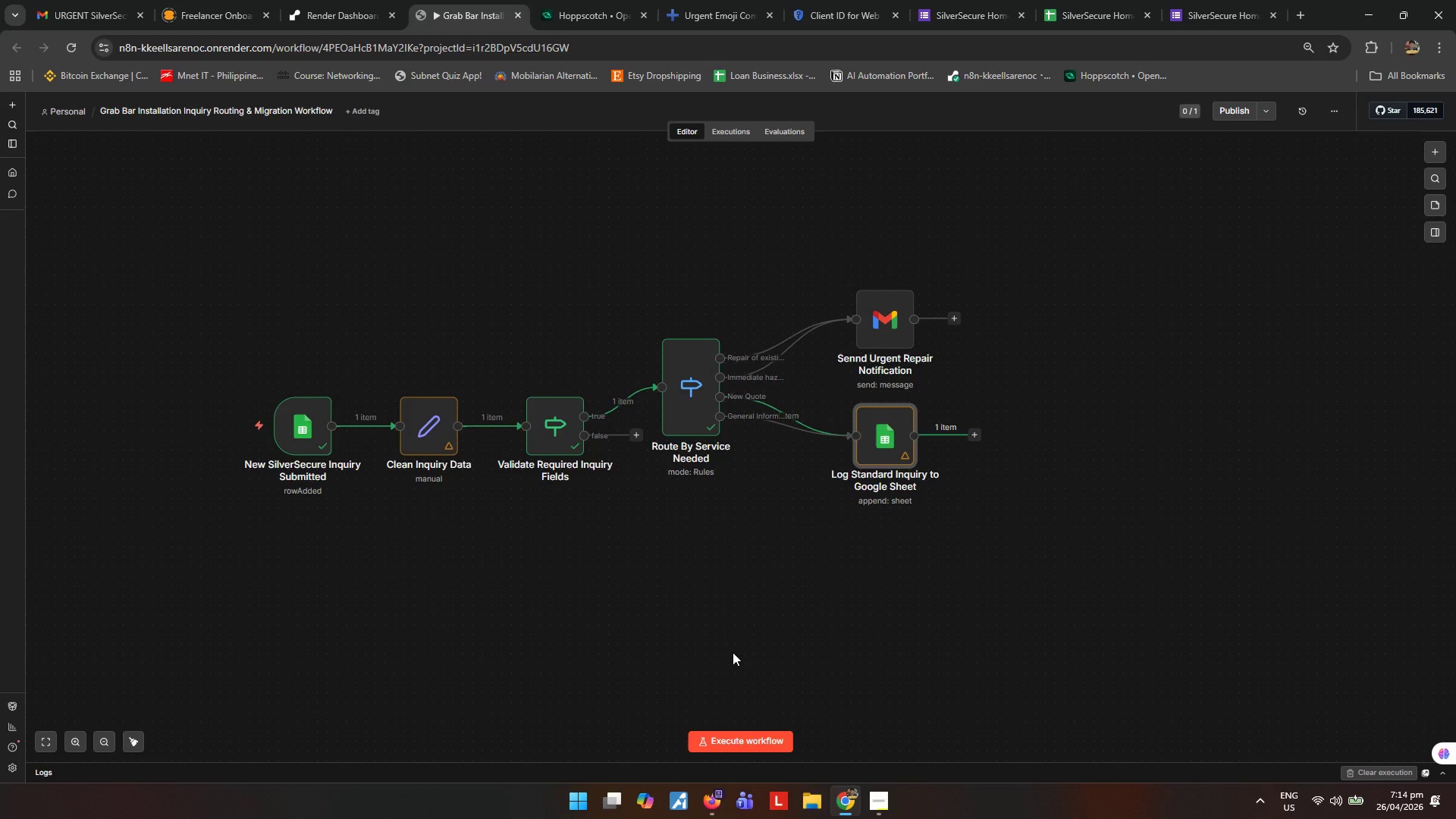 
left_click([1101, 0])
 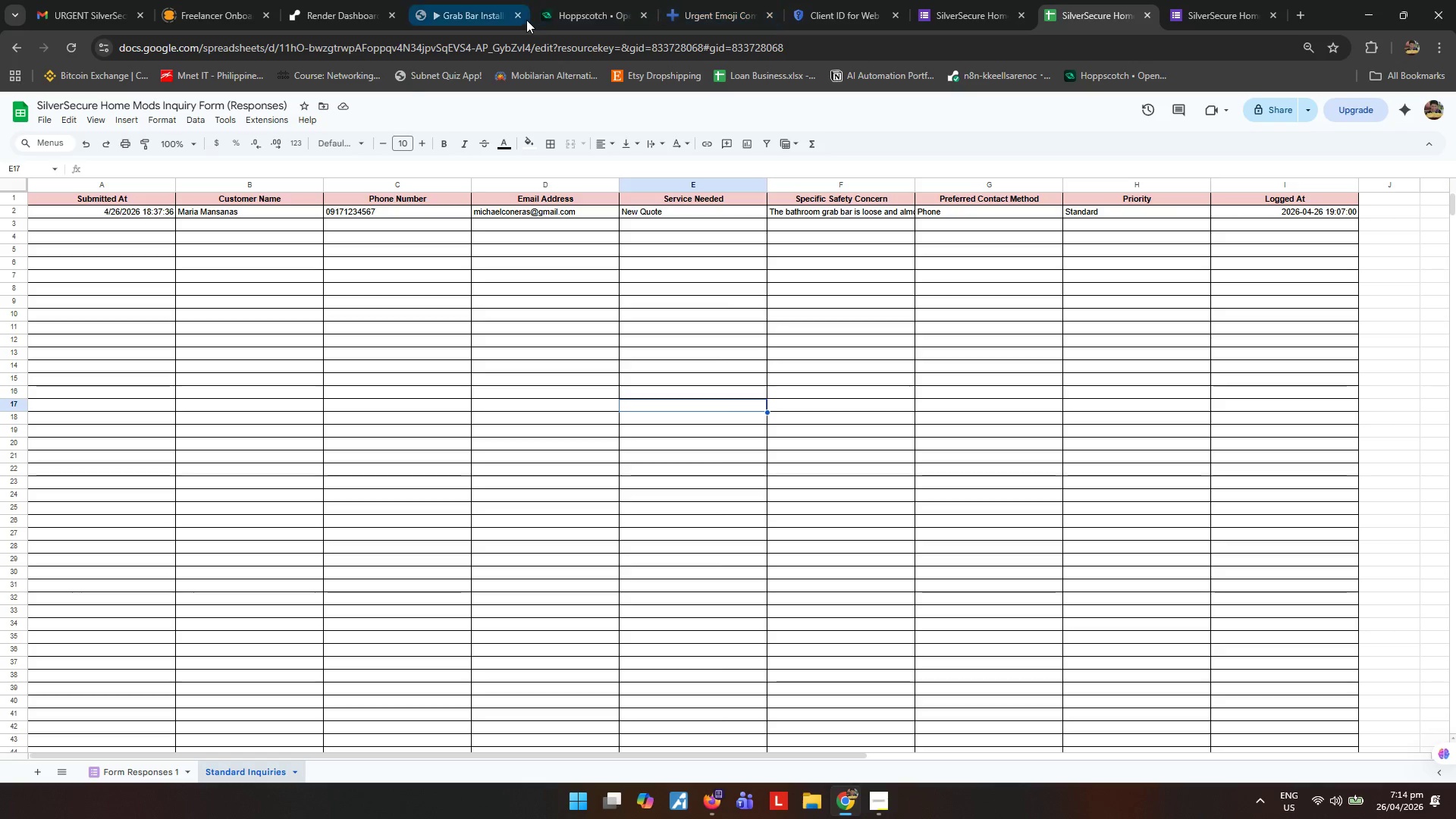 
left_click_drag(start_coordinate=[102, 208], to_coordinate=[1285, 818])
 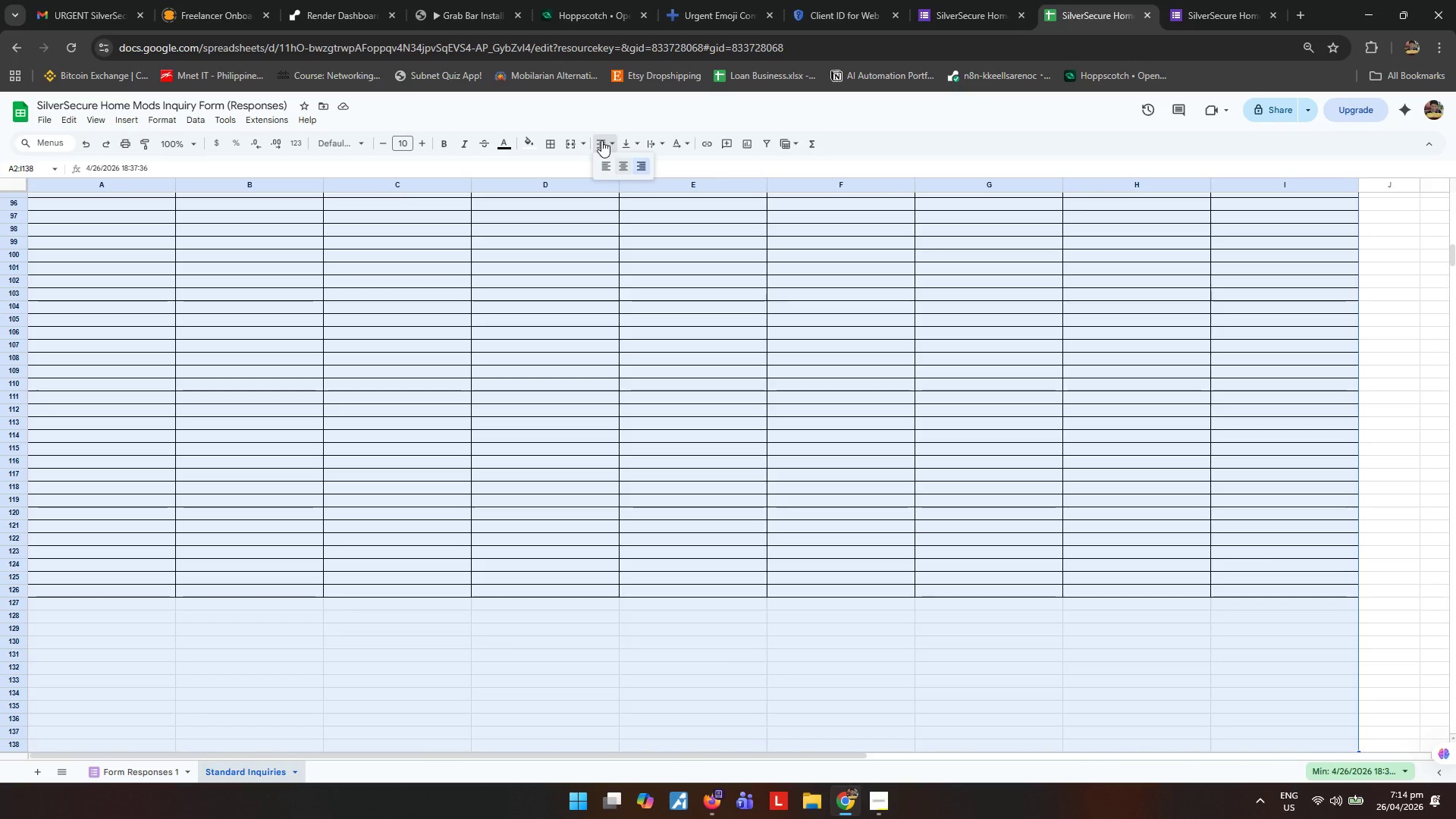 
double_click([624, 165])
 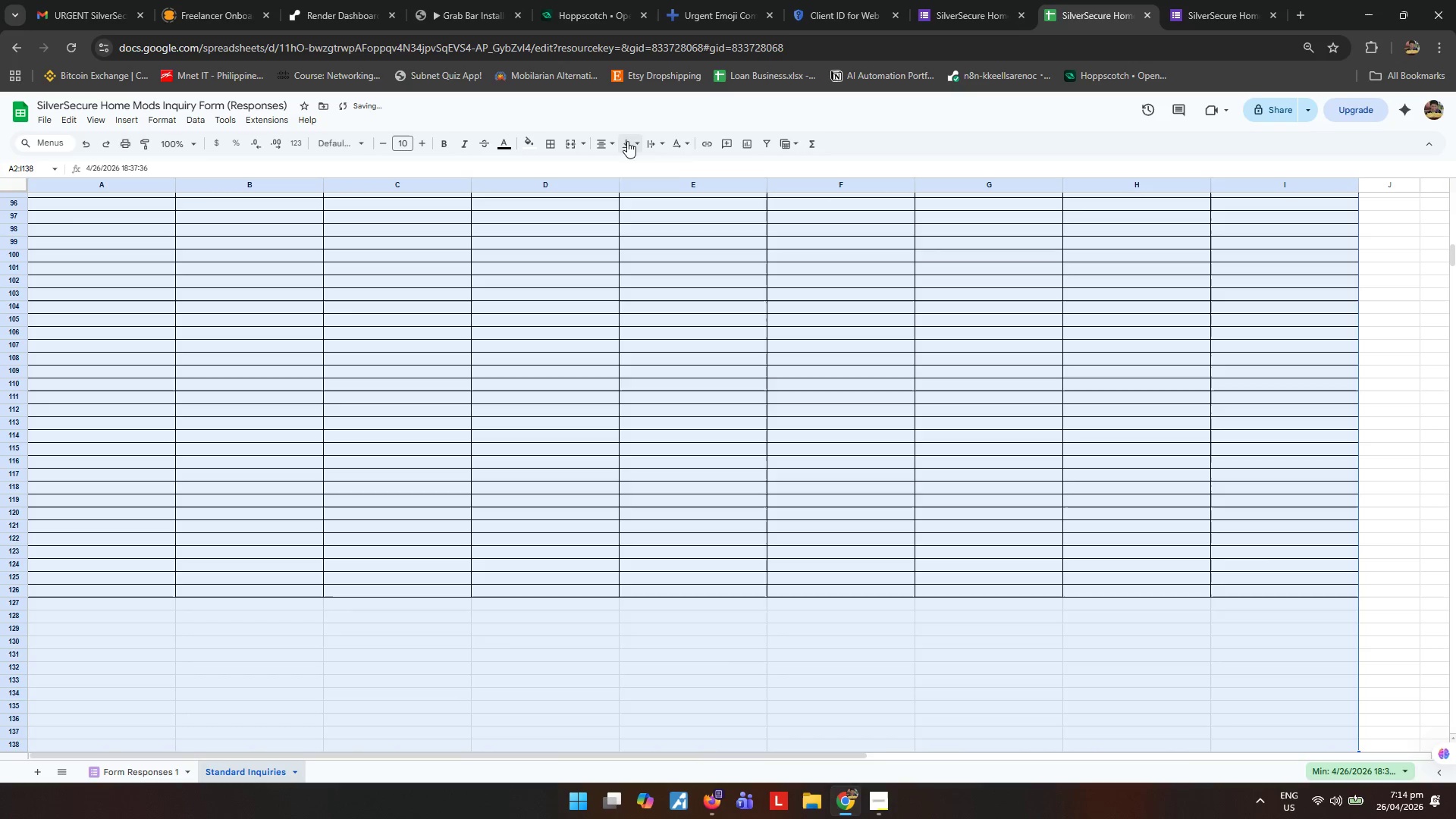 
triple_click([627, 141])
 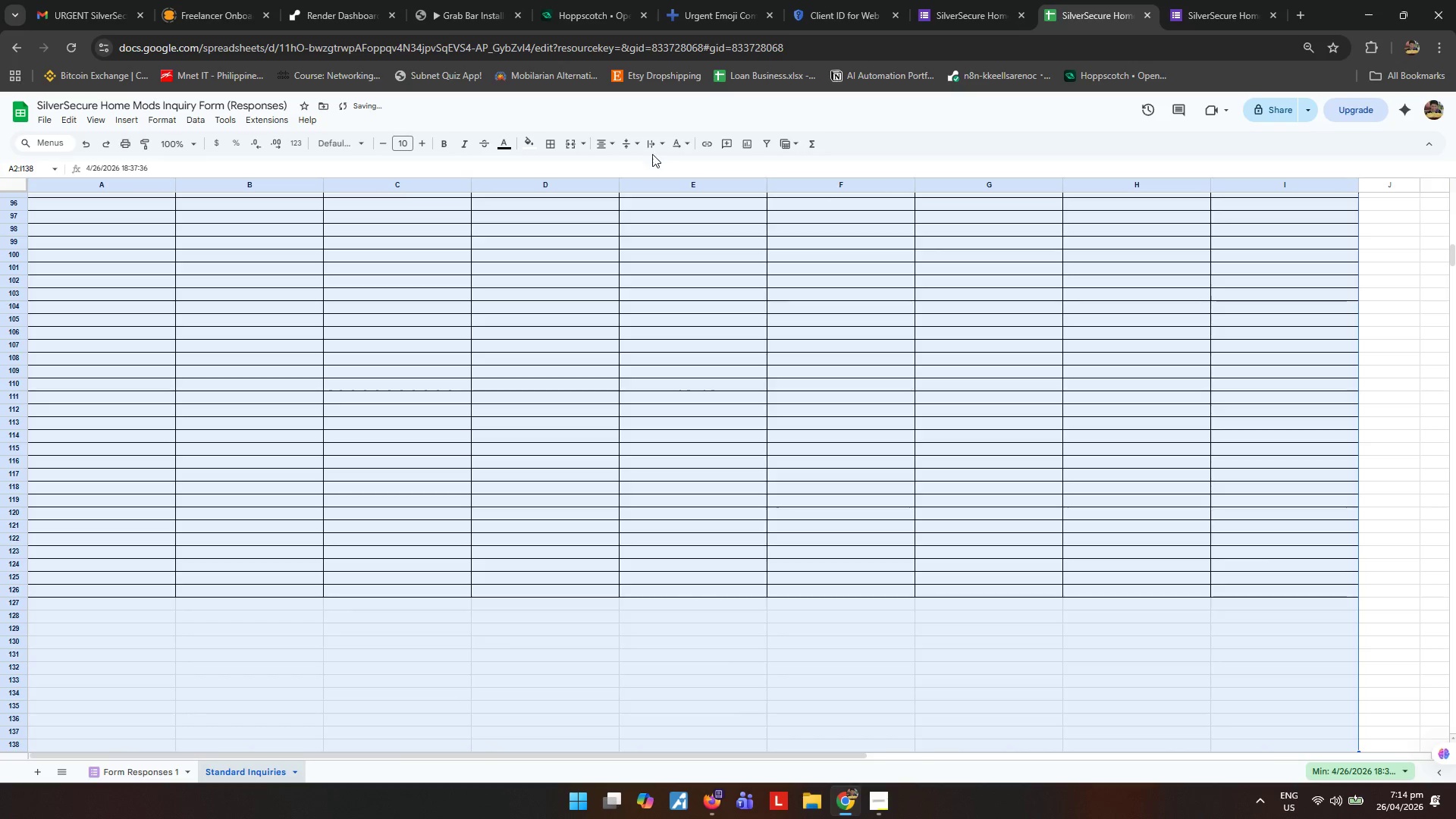 
double_click([655, 143])
 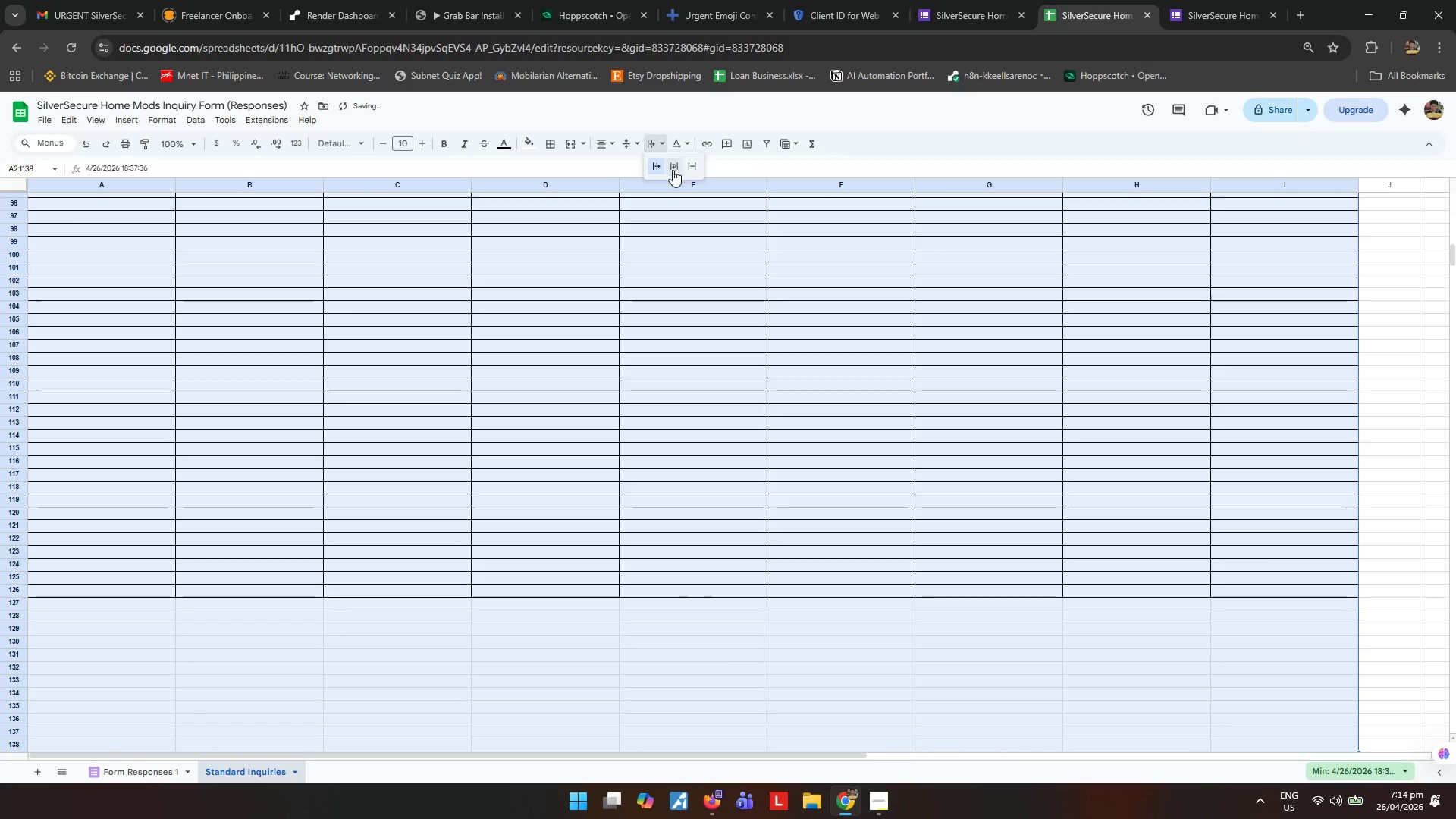 
triple_click([673, 170])
 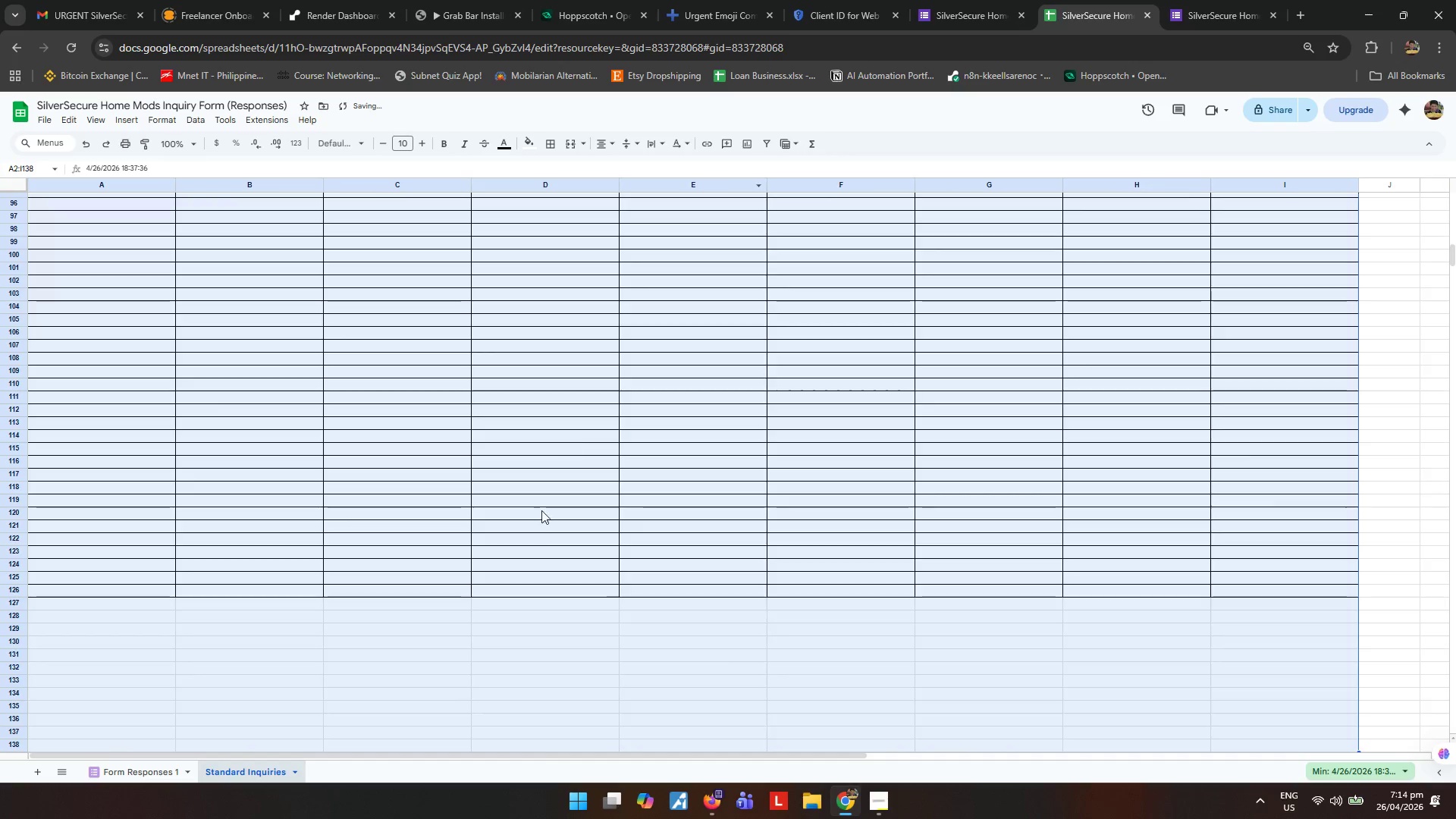 
left_click([463, 513])
 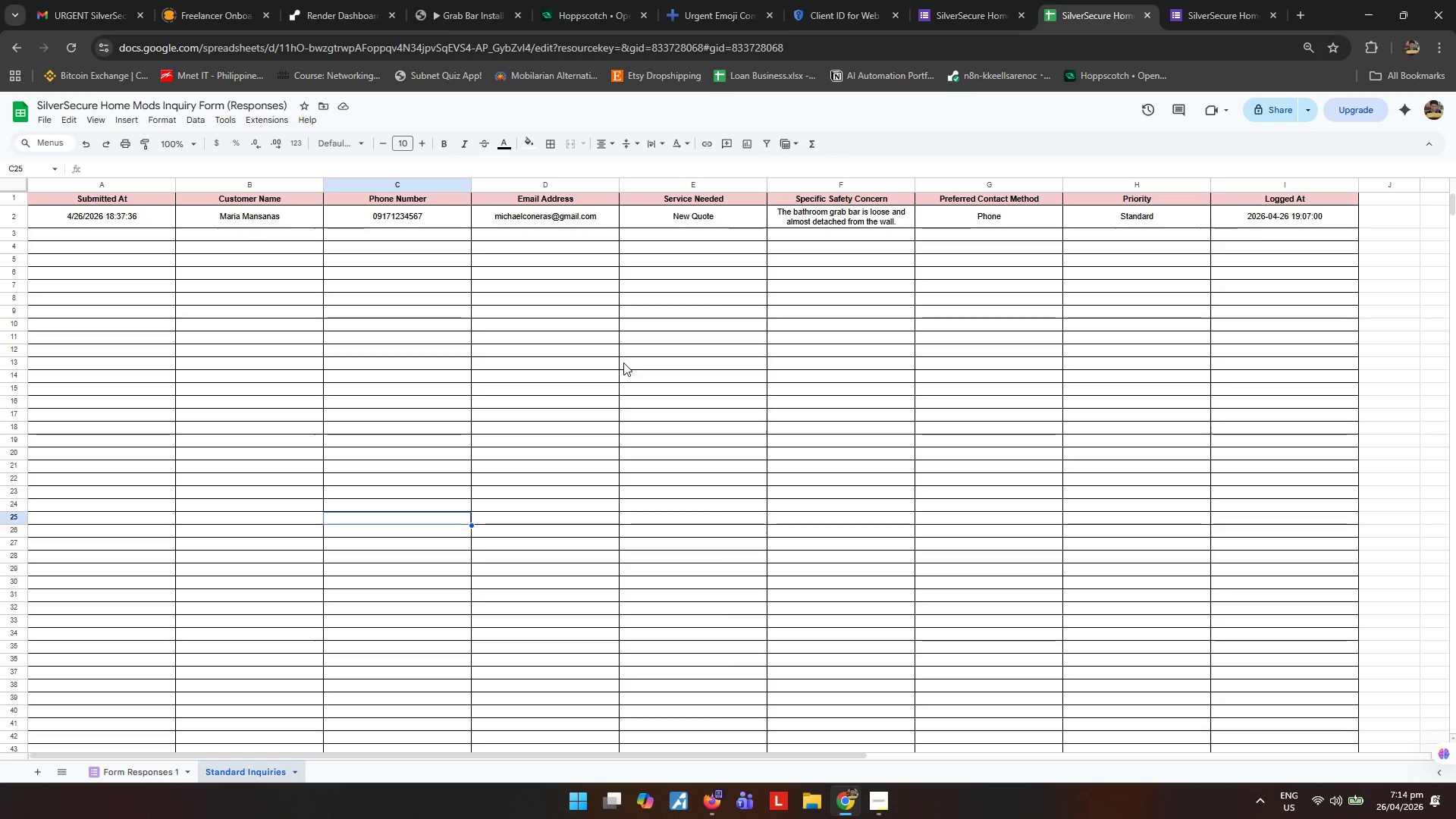 
scroll: coordinate [529, 517], scroll_direction: up, amount: 28.0
 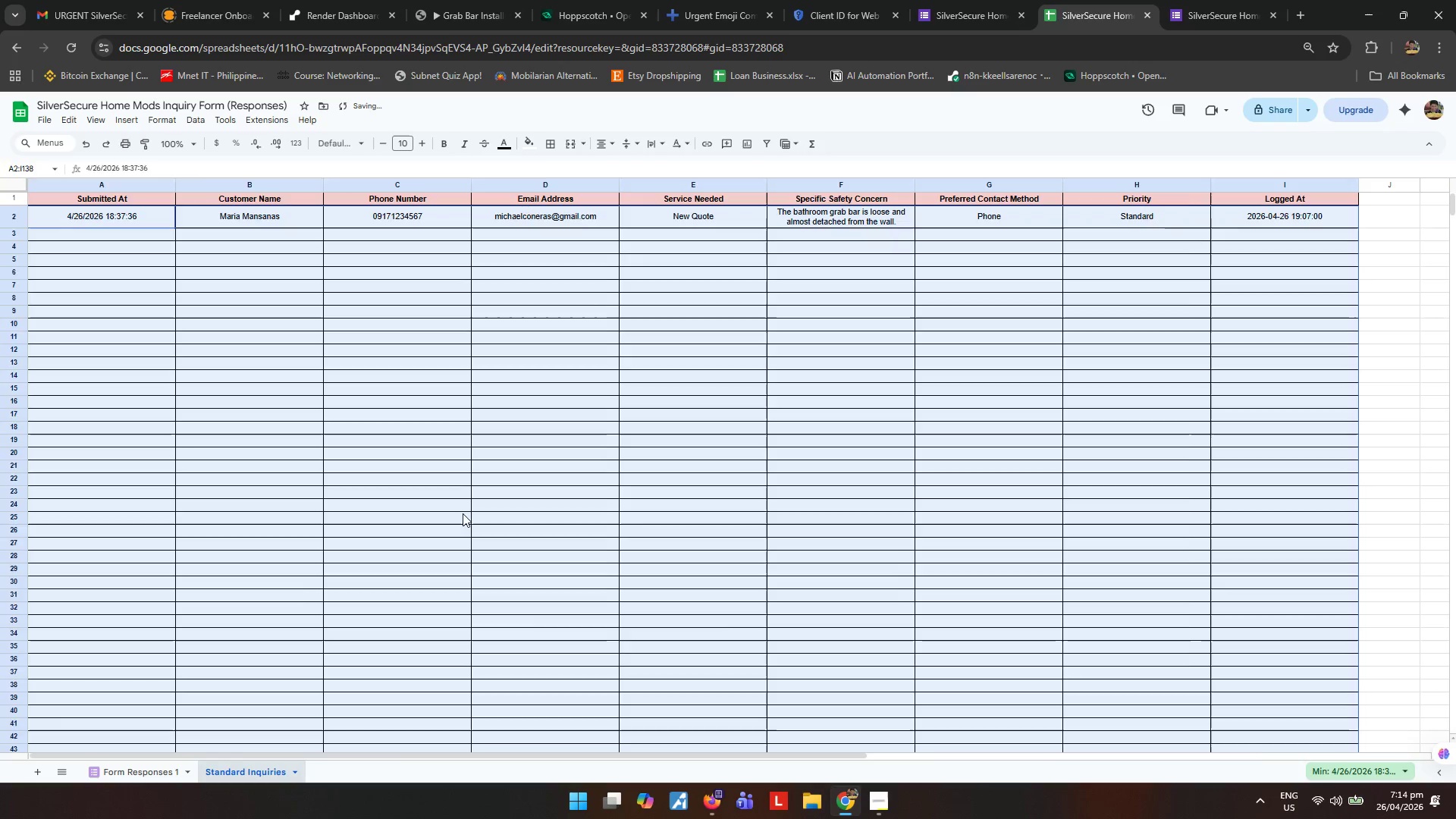 
wait(11.48)
 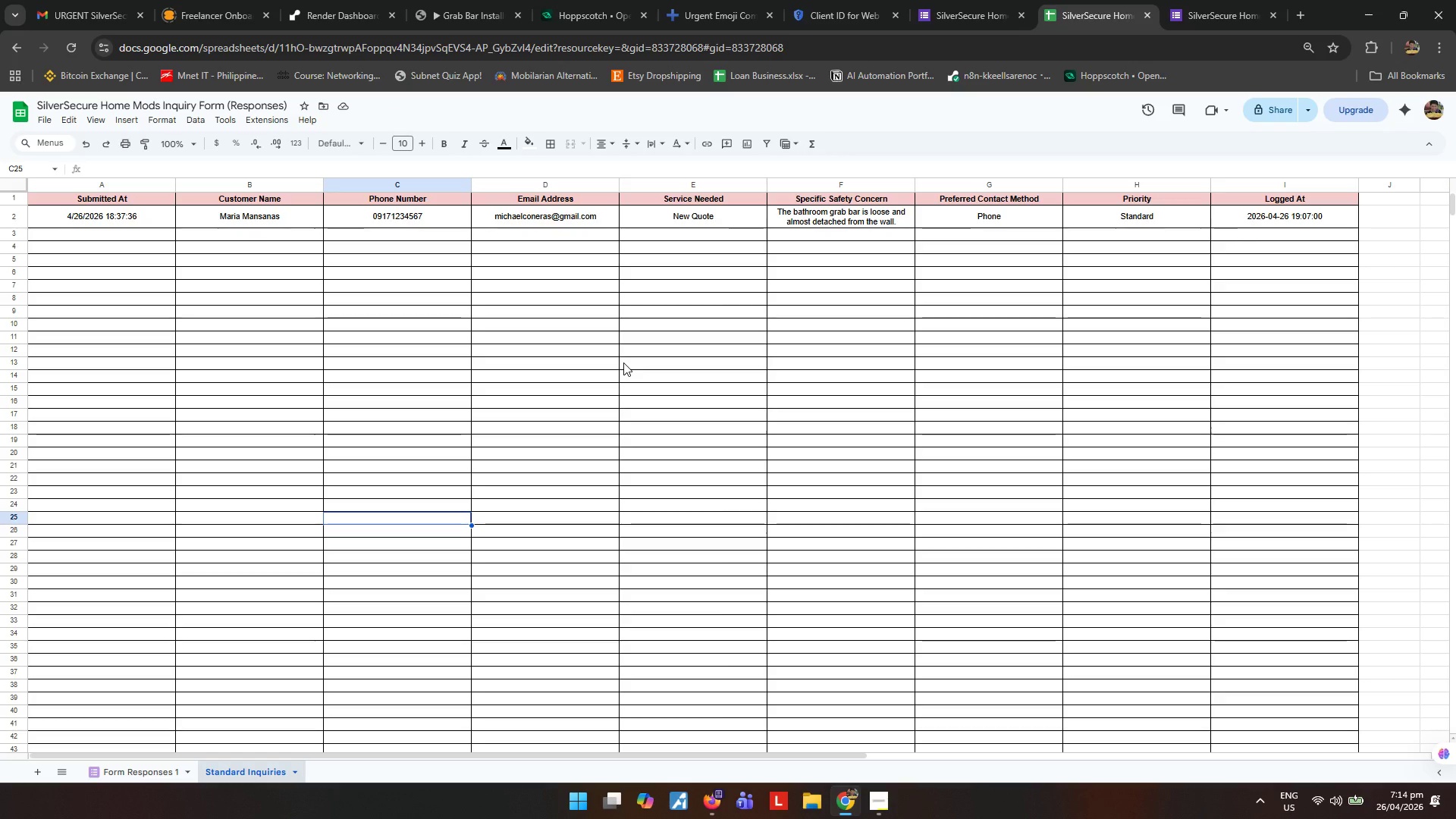 
left_click([432, 20])
 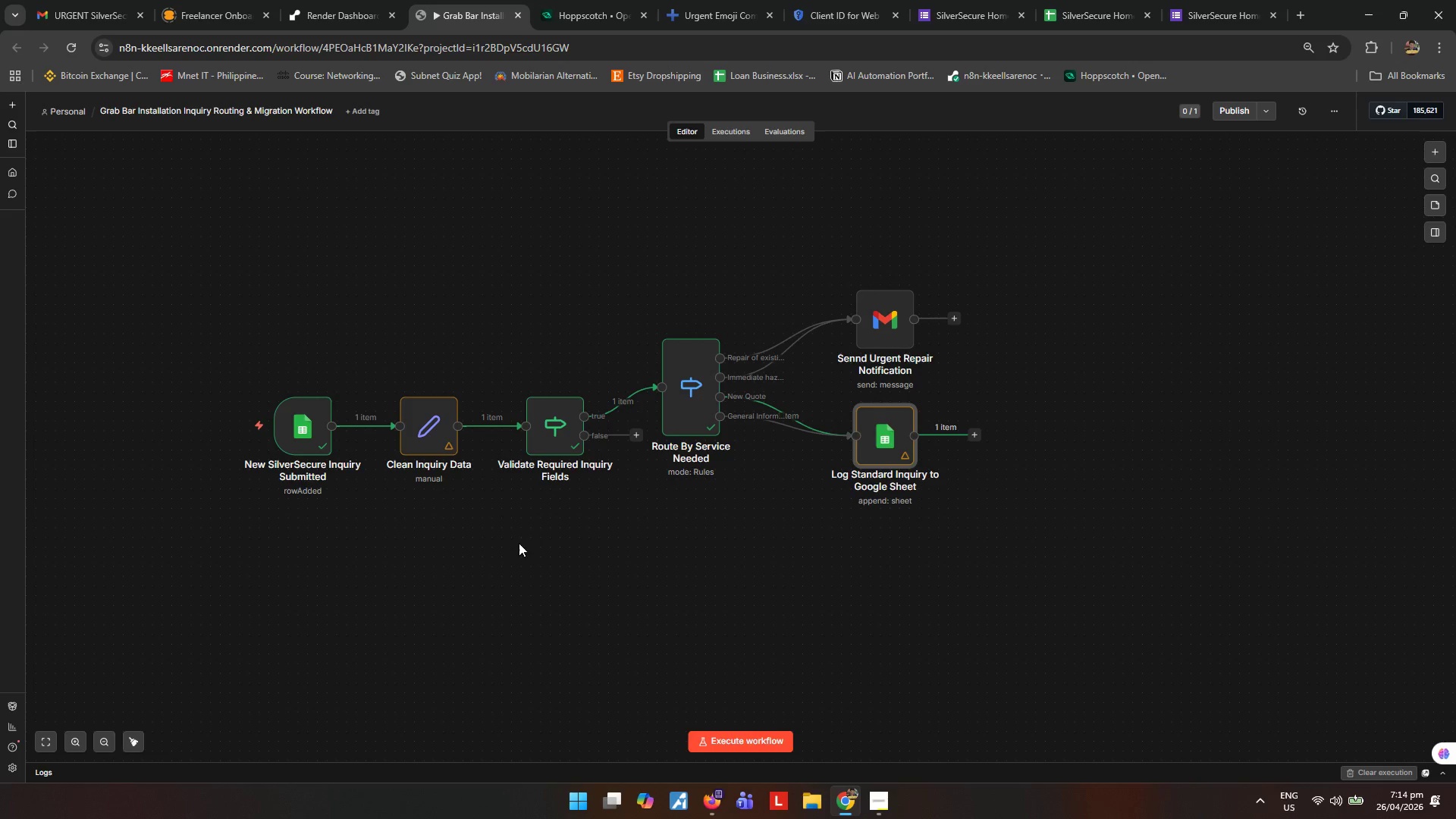 
left_click([522, 554])
 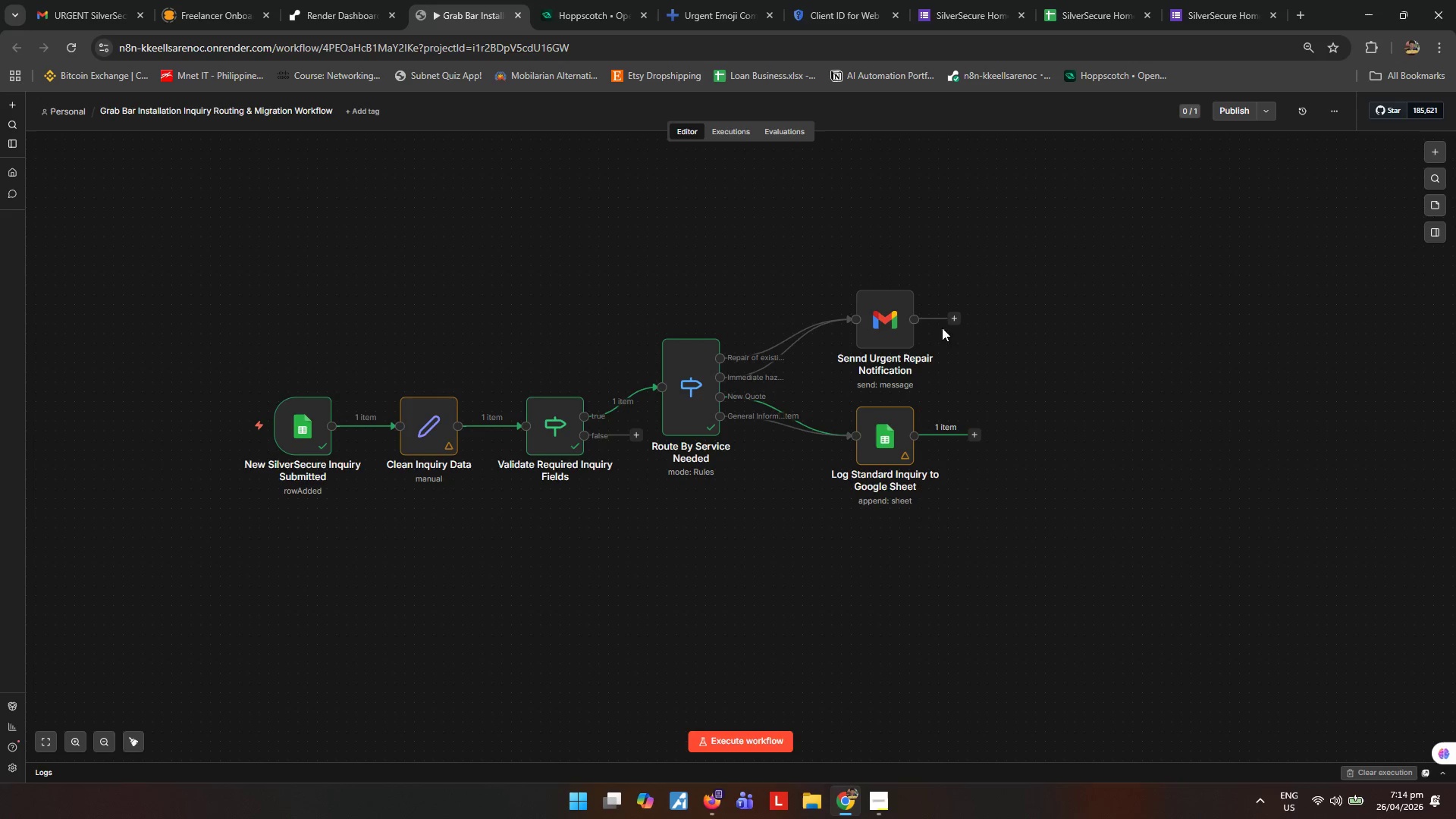 
wait(6.42)
 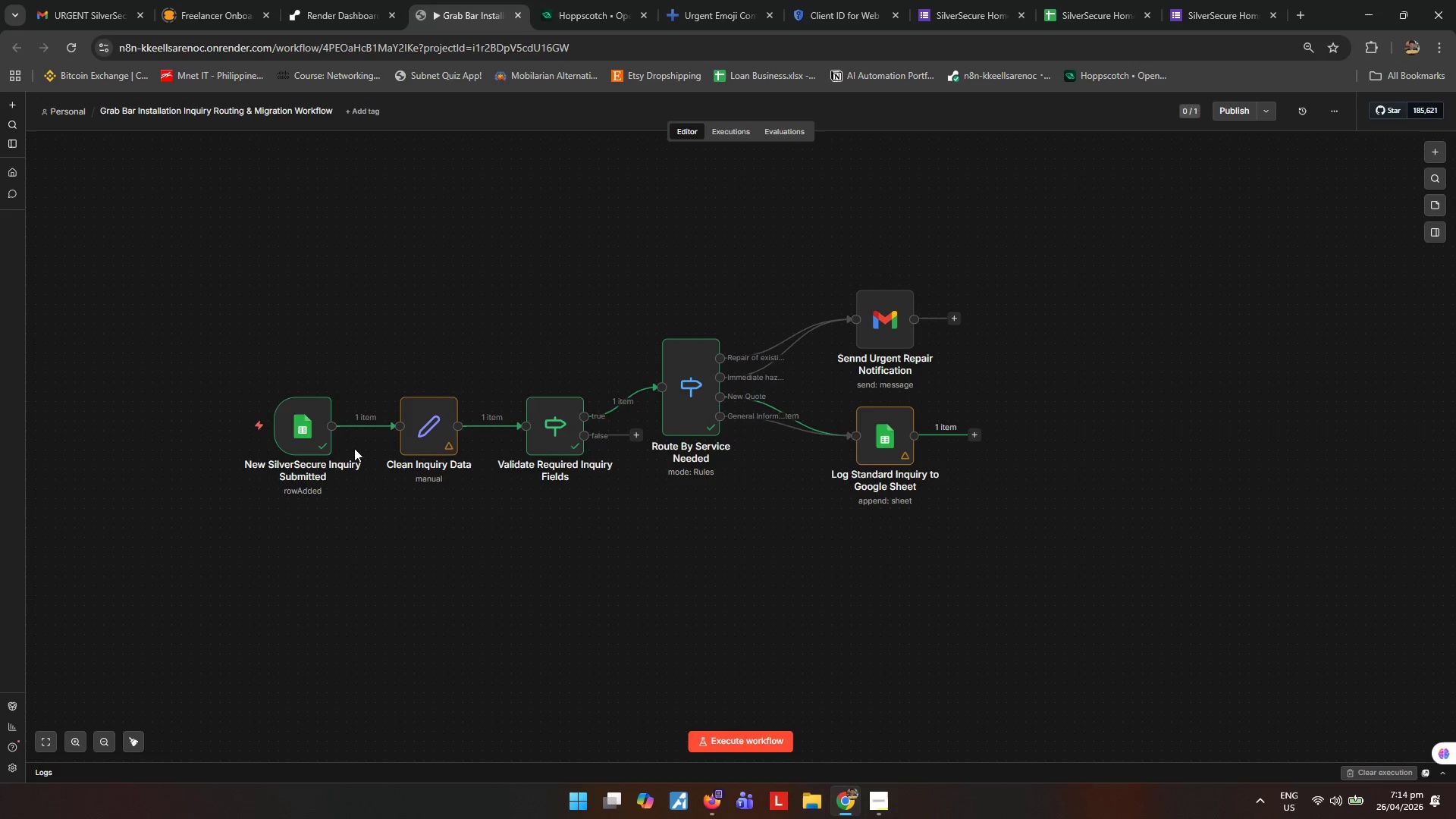 
left_click([879, 331])
 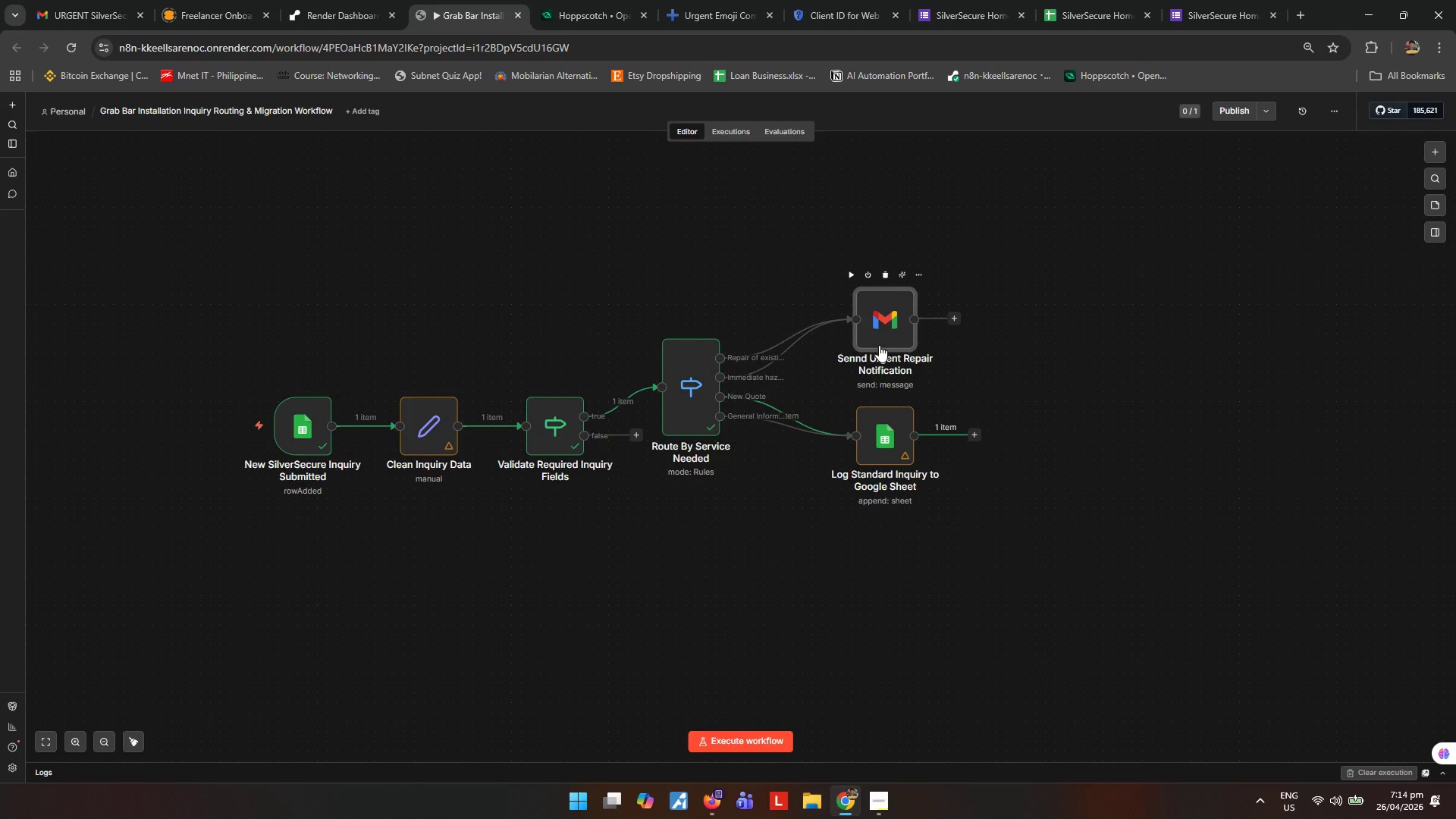 
key(F2)
 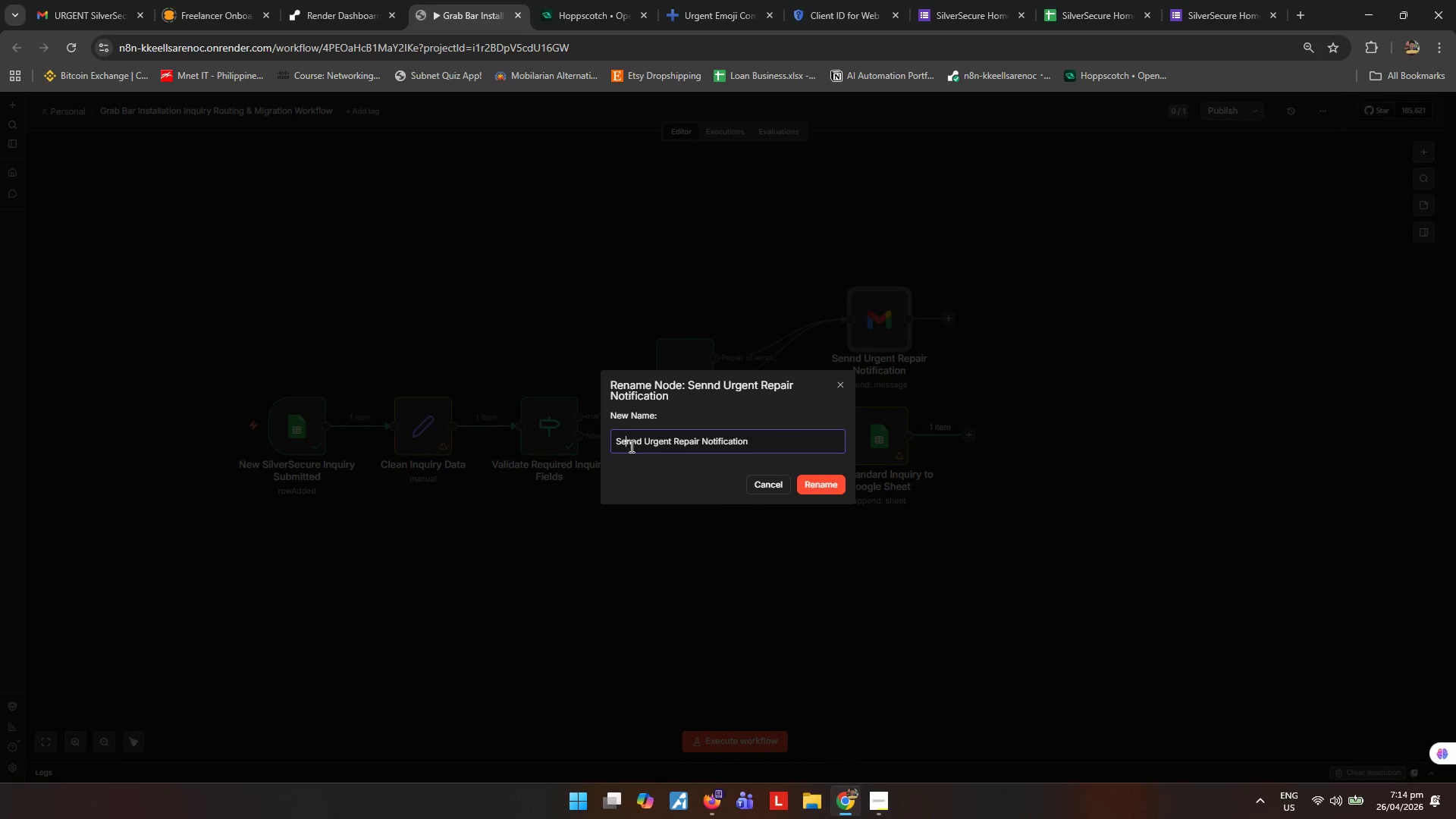 
double_click([631, 446])
 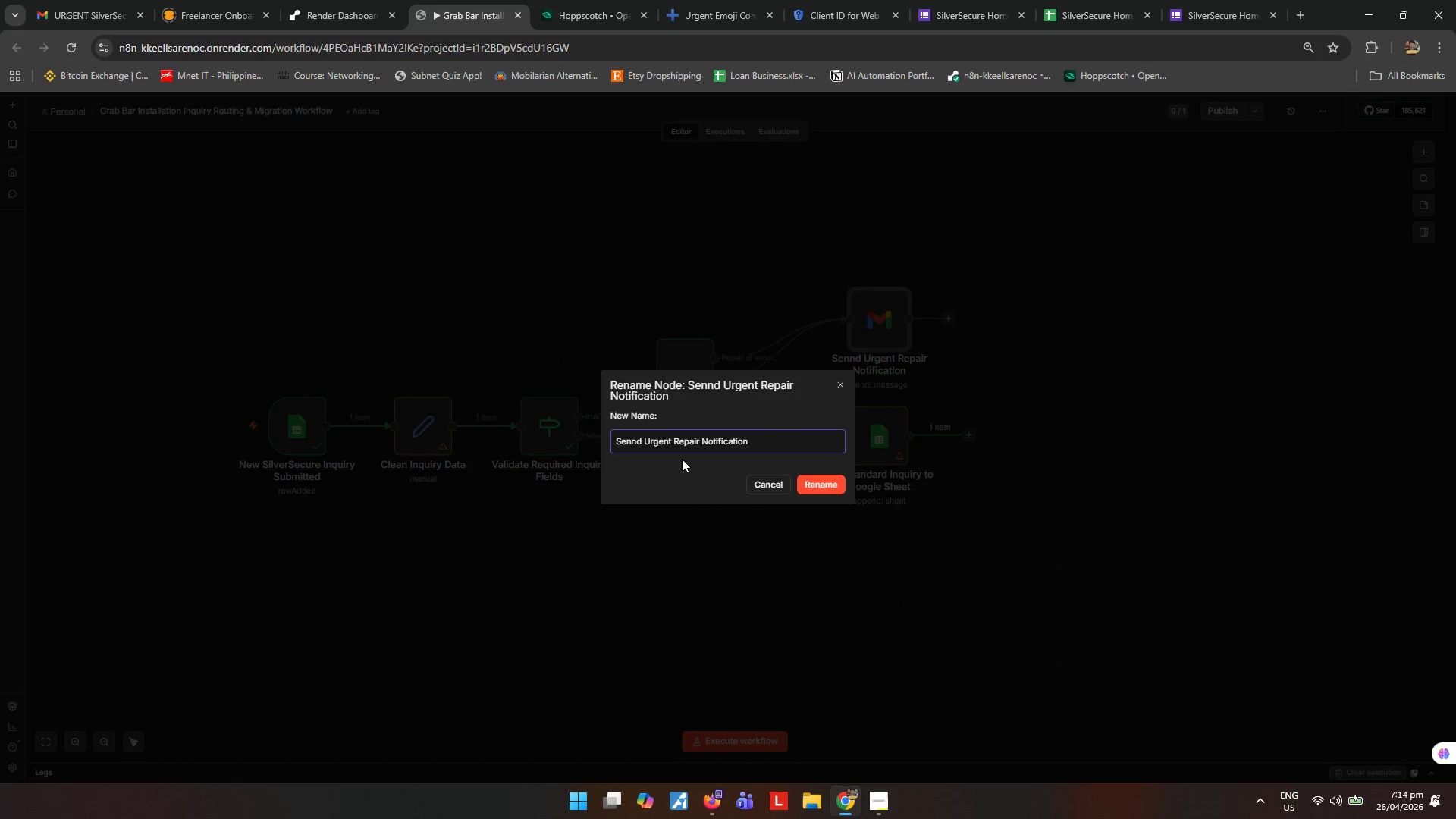 
key(Backspace)
 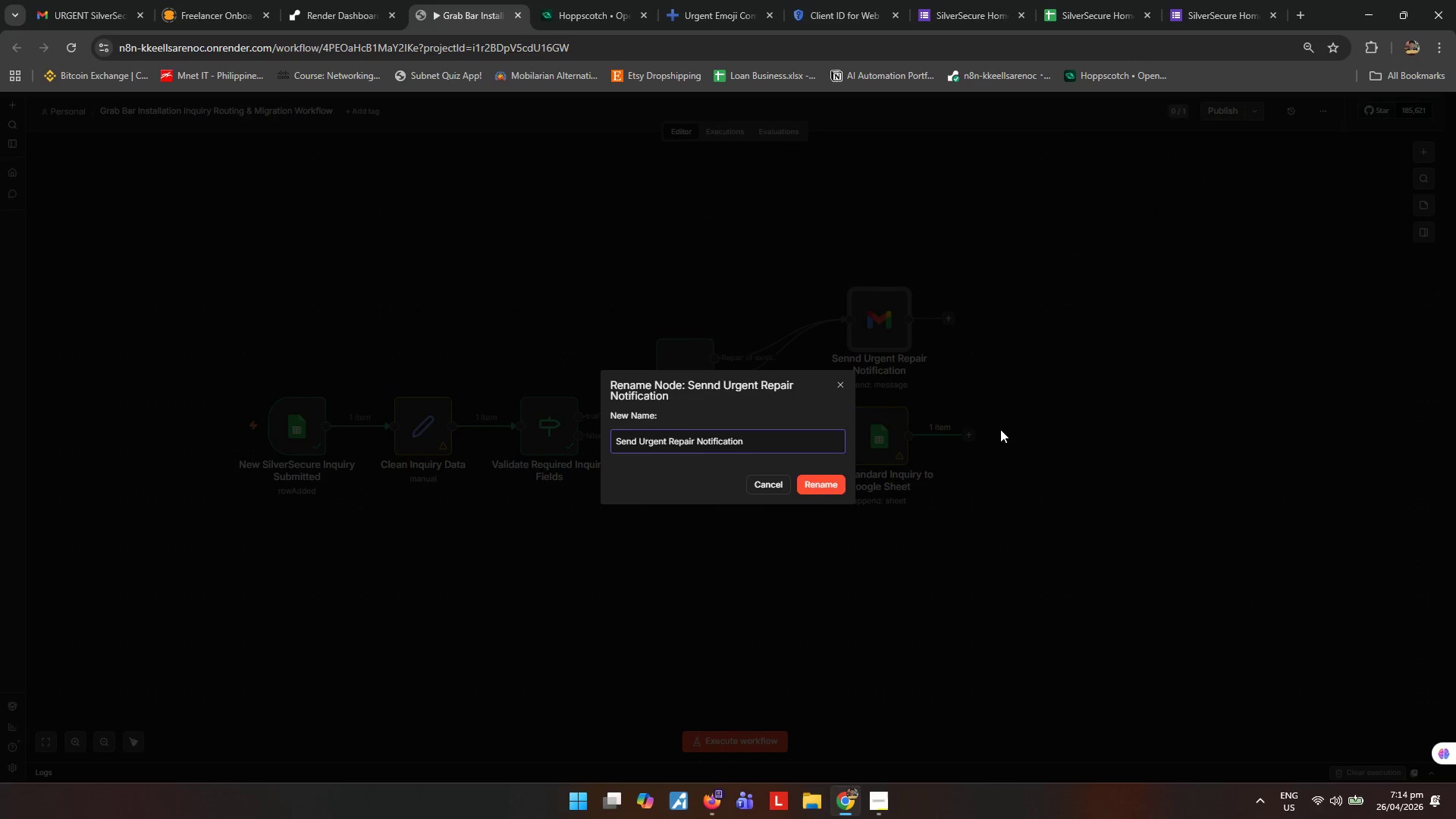 
left_click([1001, 429])
 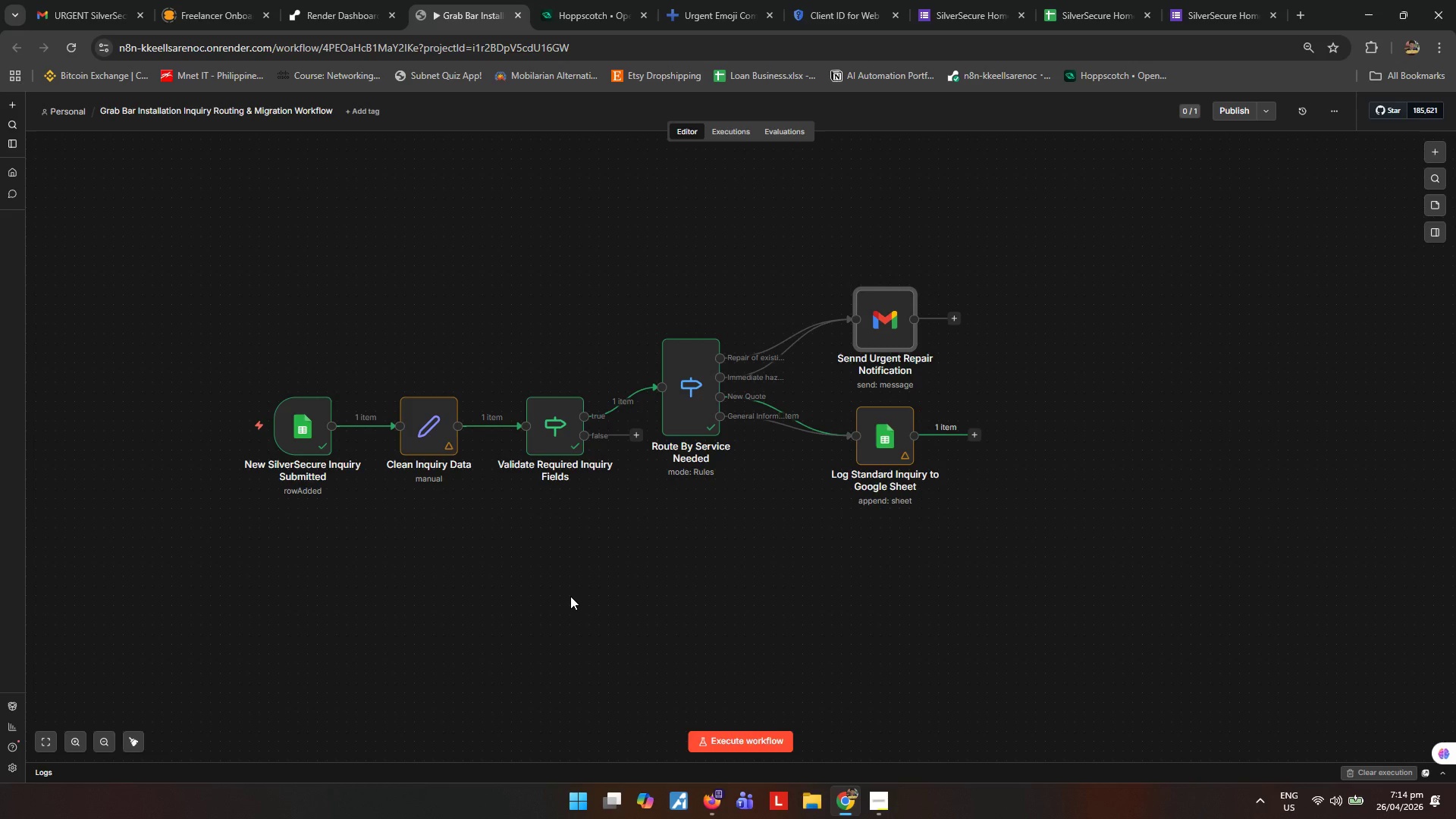 
wait(10.25)
 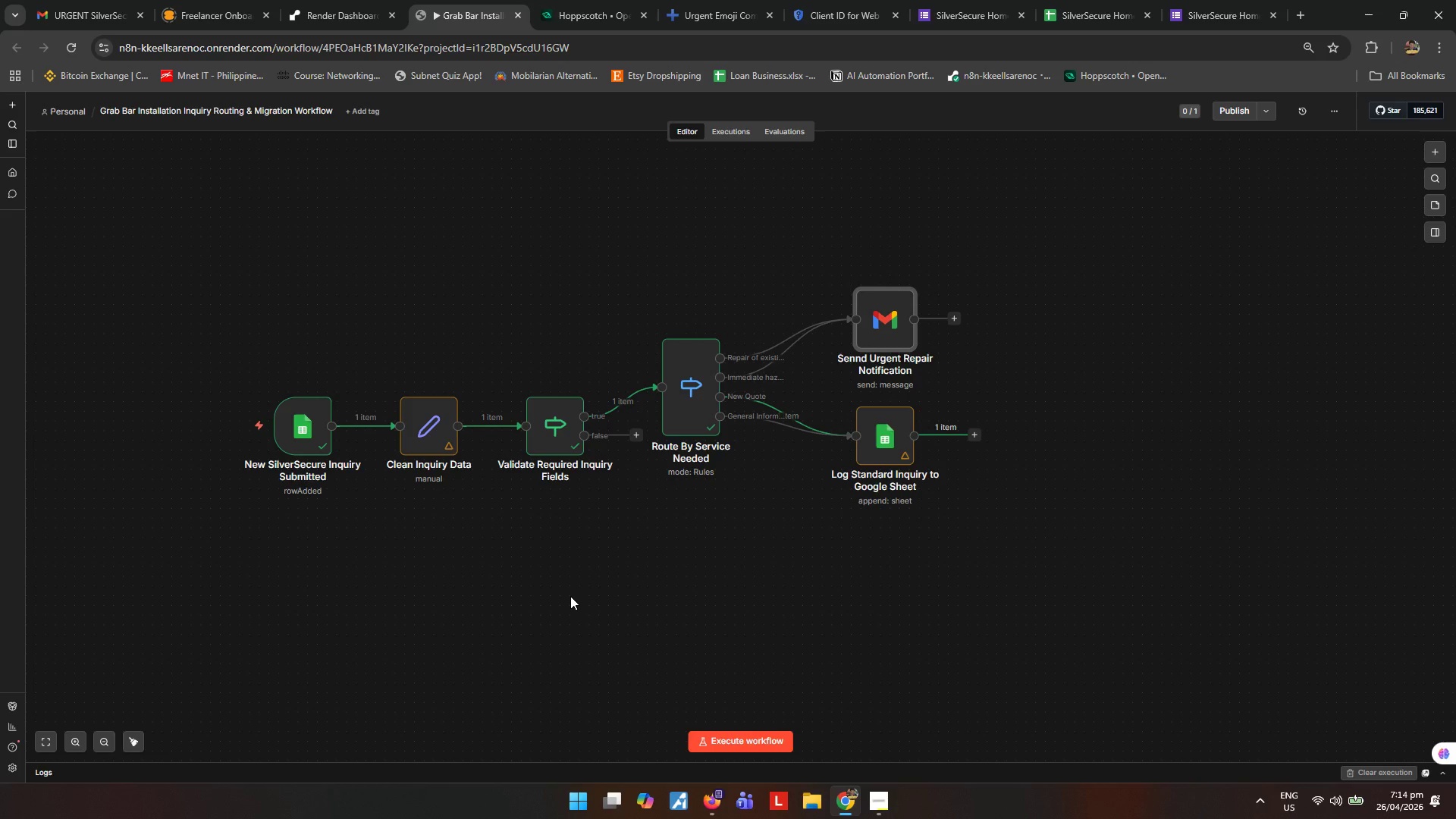 
left_click([631, 441])
 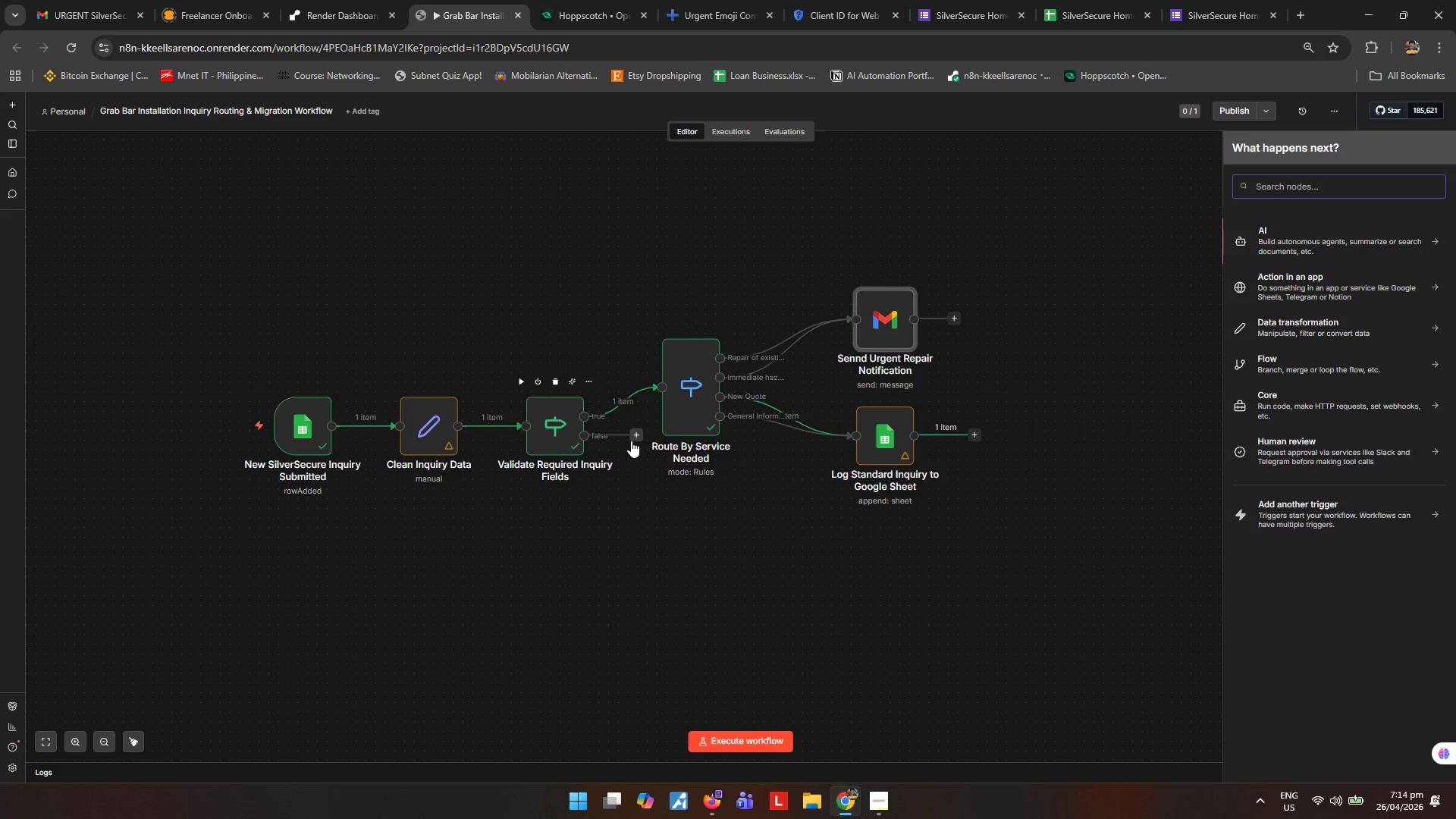 
type(gmai)
 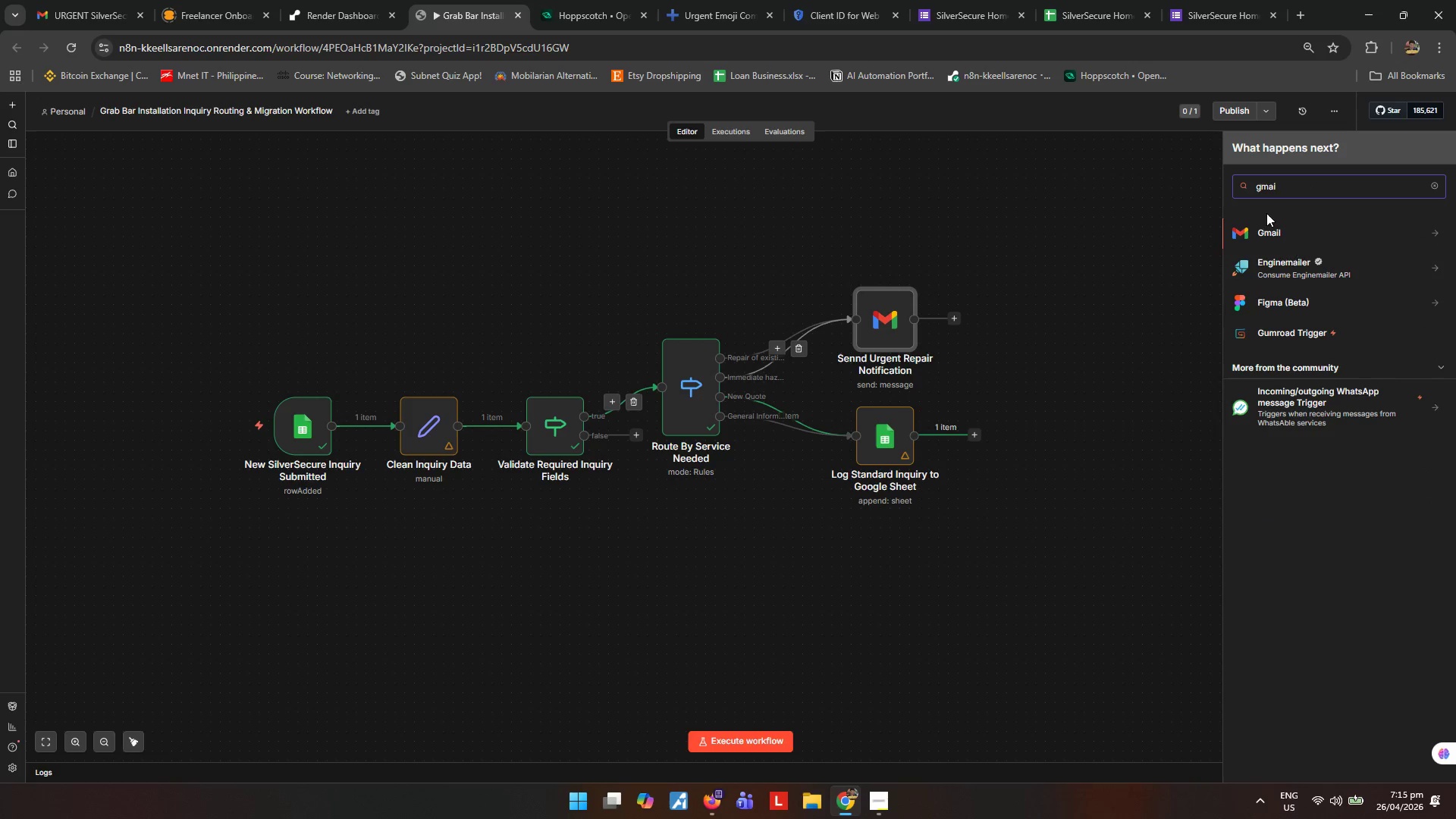 
left_click([1266, 237])
 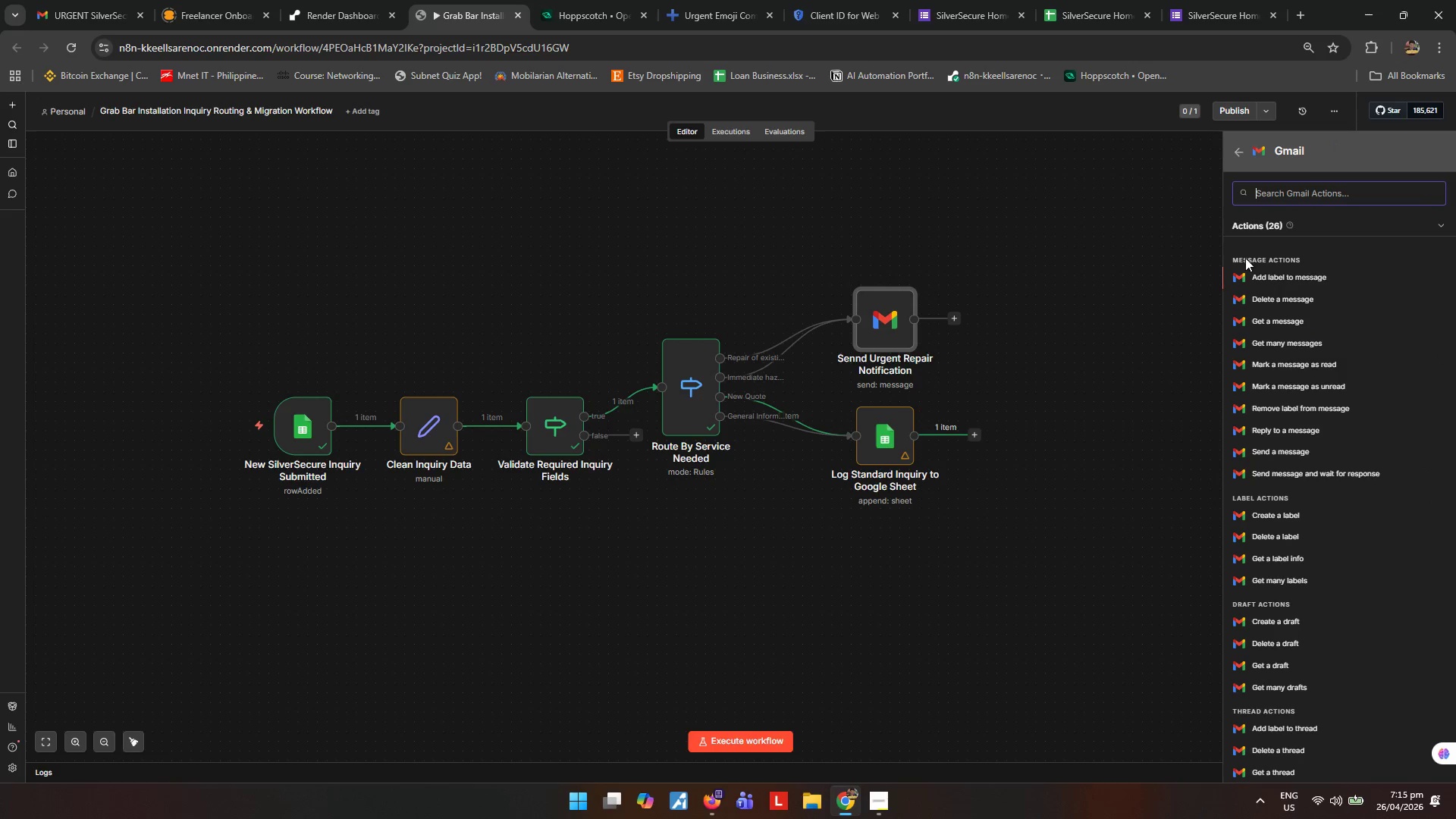 
type(sen)
 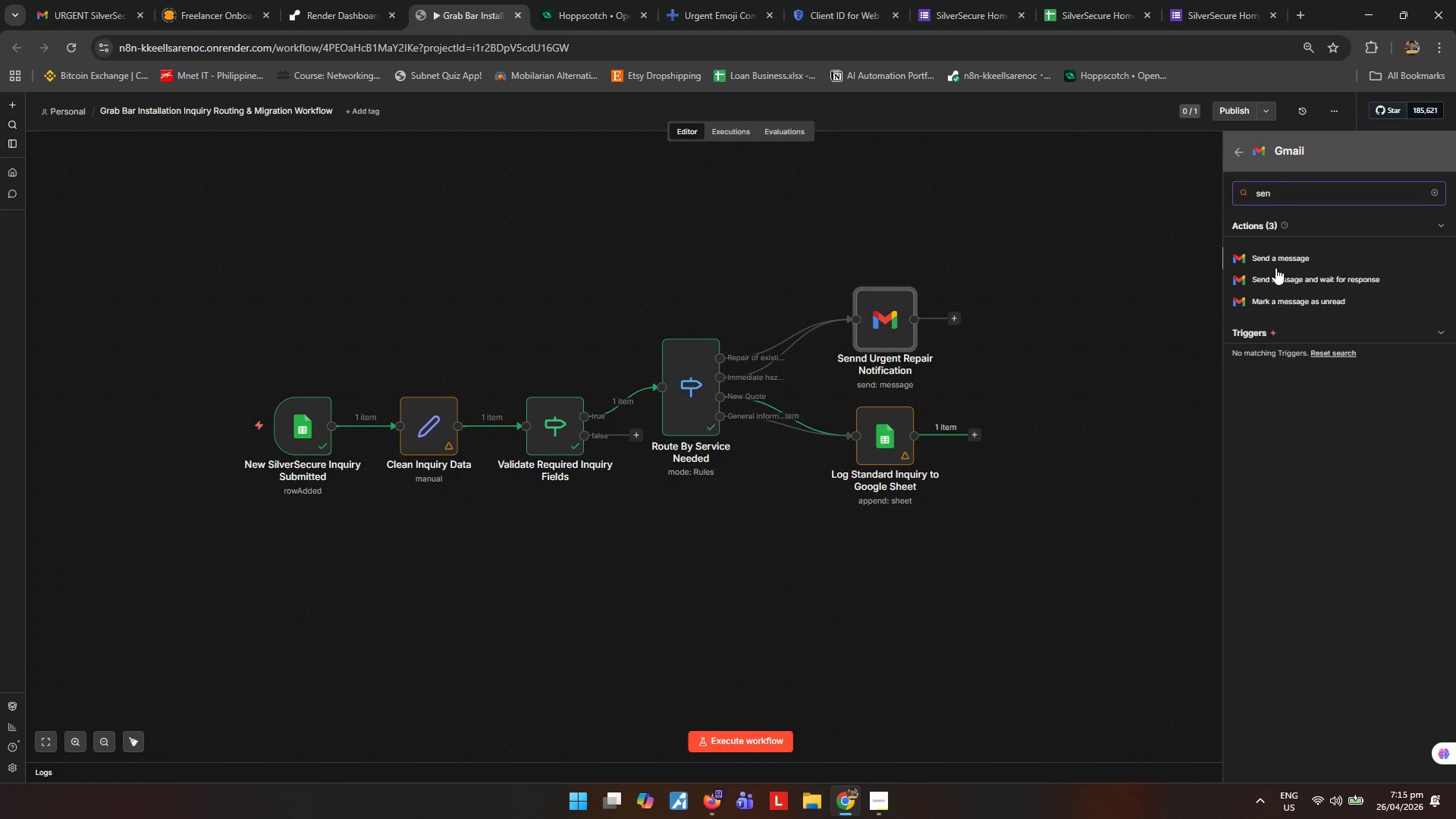 
left_click([1275, 264])
 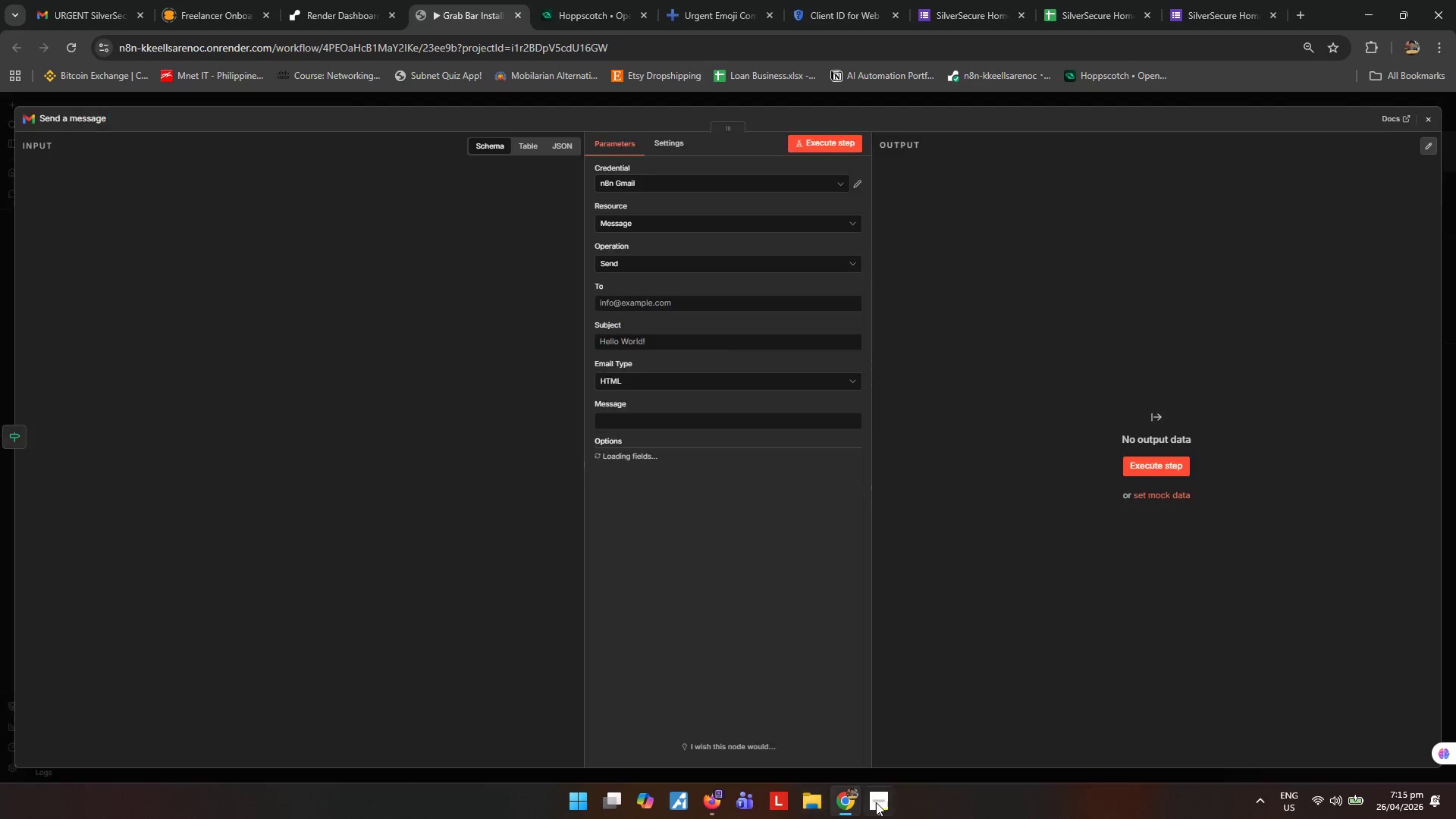 
left_click([880, 805])